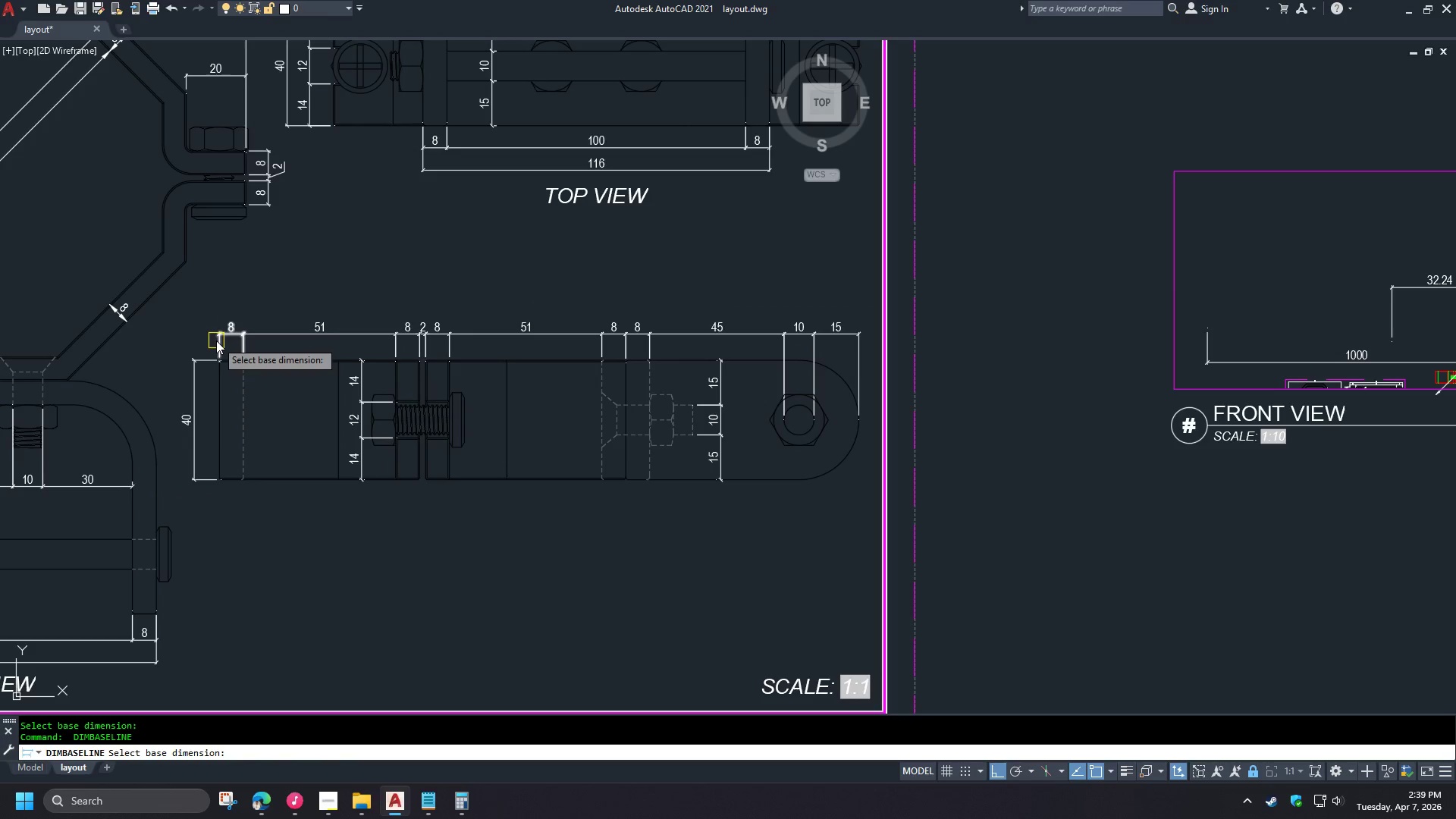 
left_click([216, 340])
 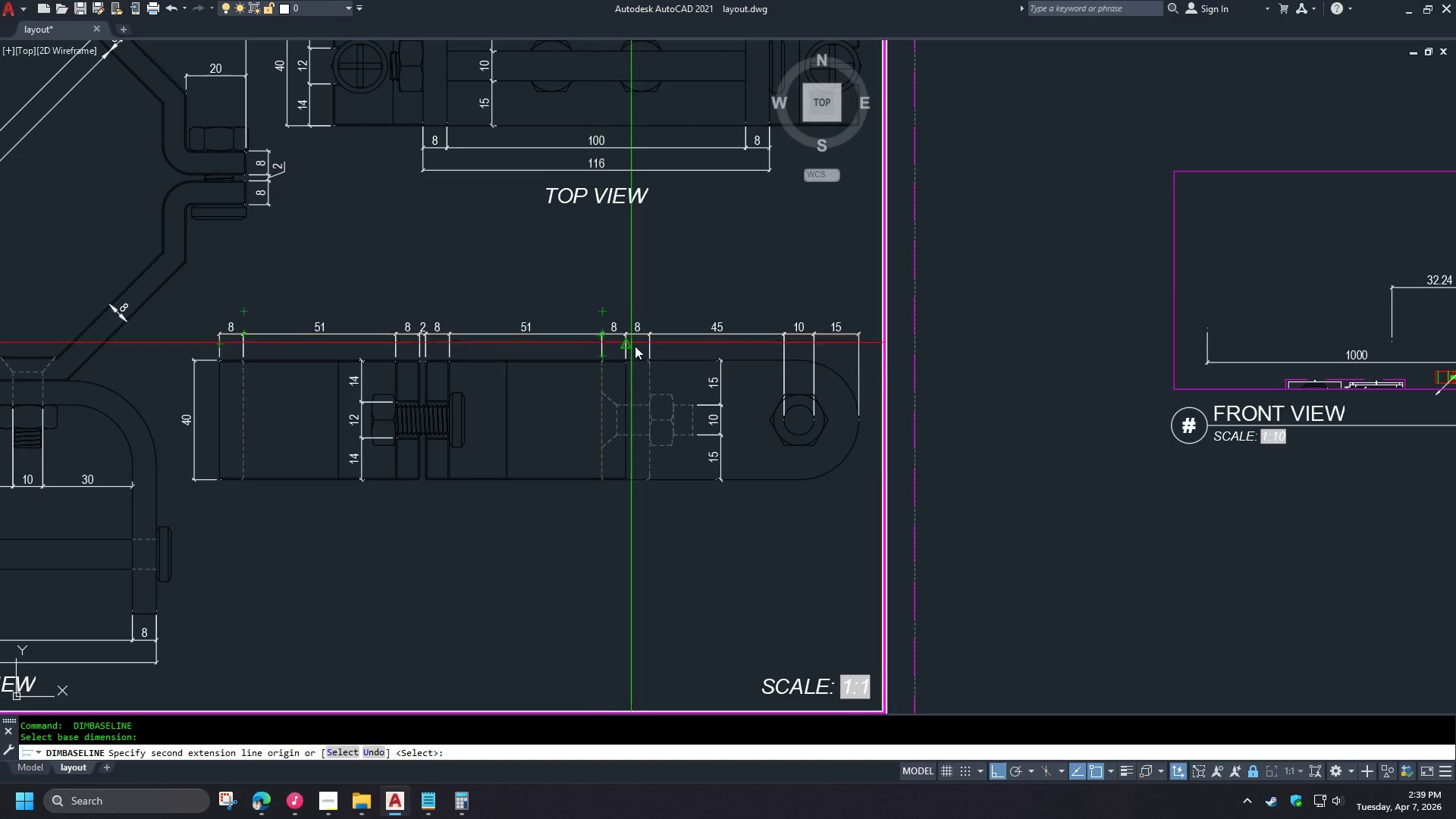 
key(E)
 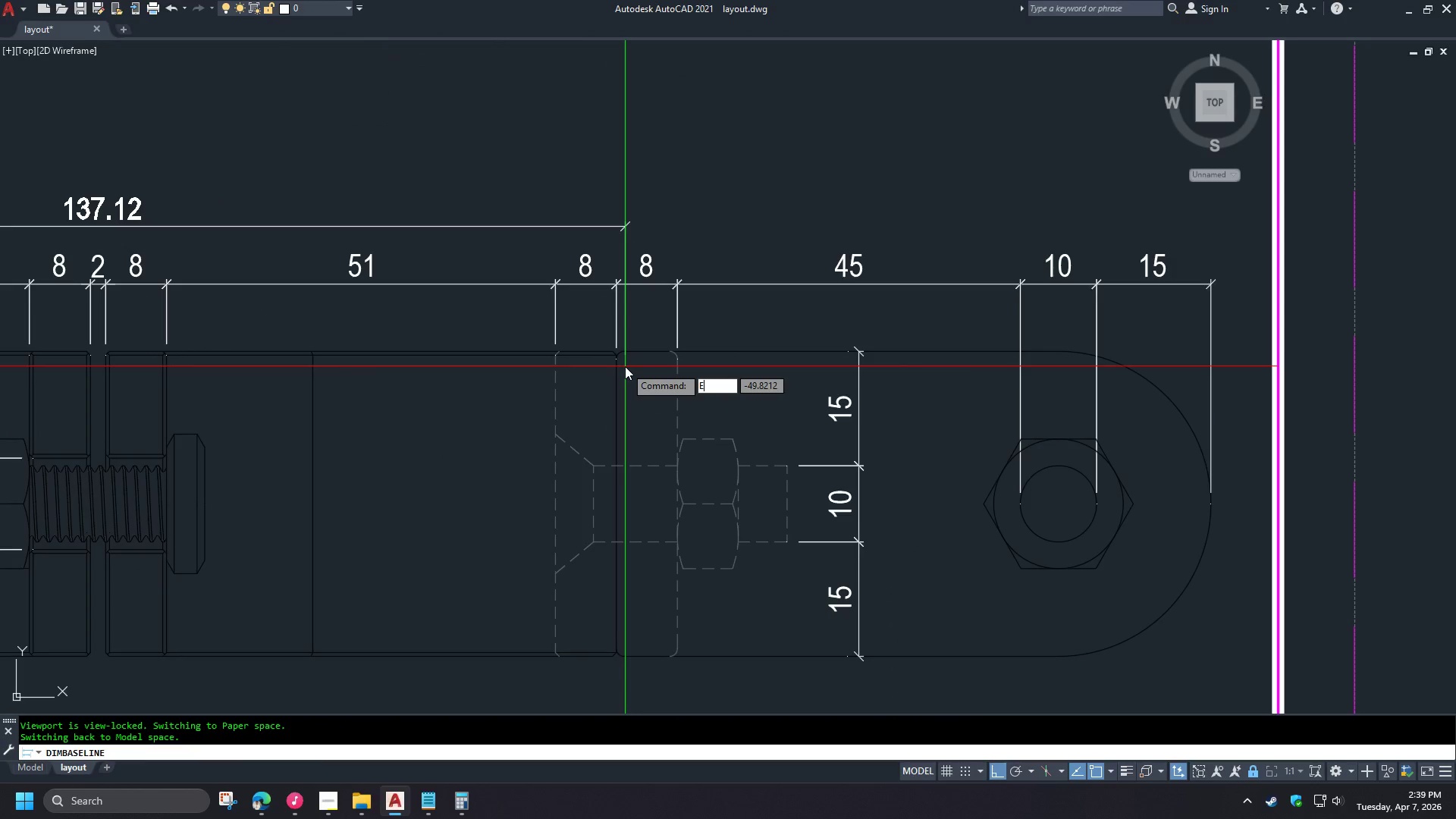 
type(ND )
 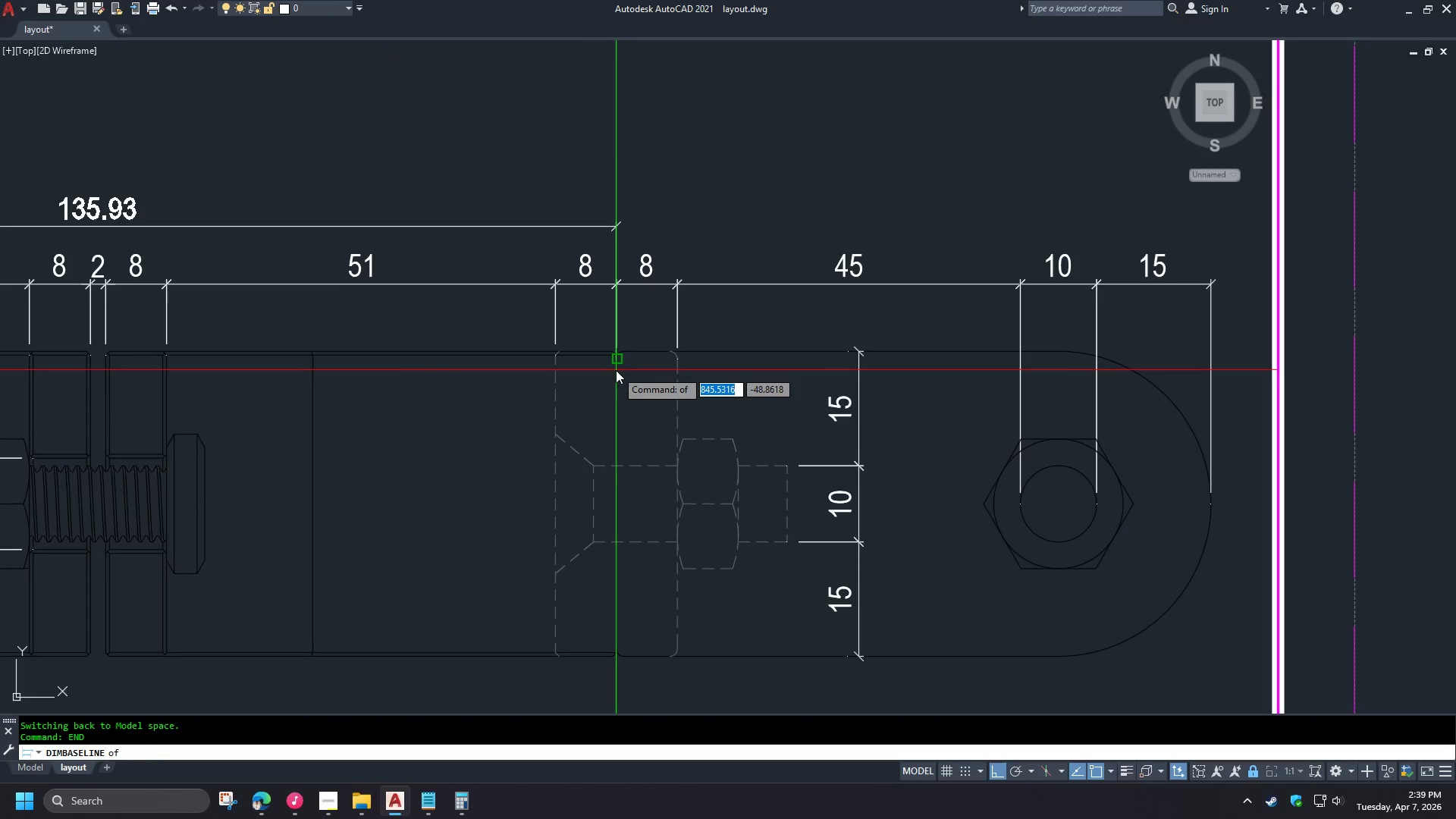 
left_click([616, 370])
 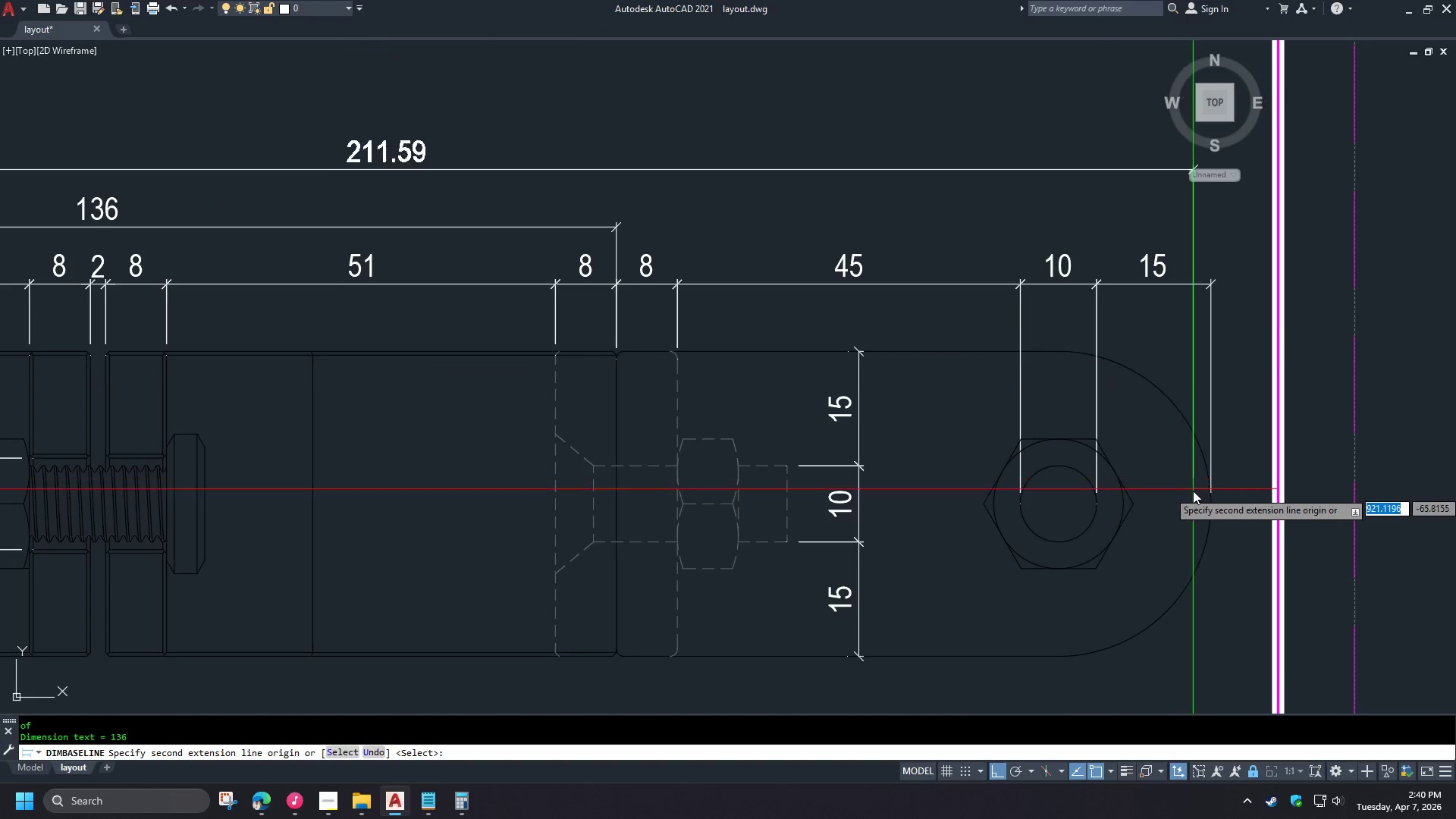 
scroll: coordinate [626, 366], scroll_direction: up, amount: 2.0
 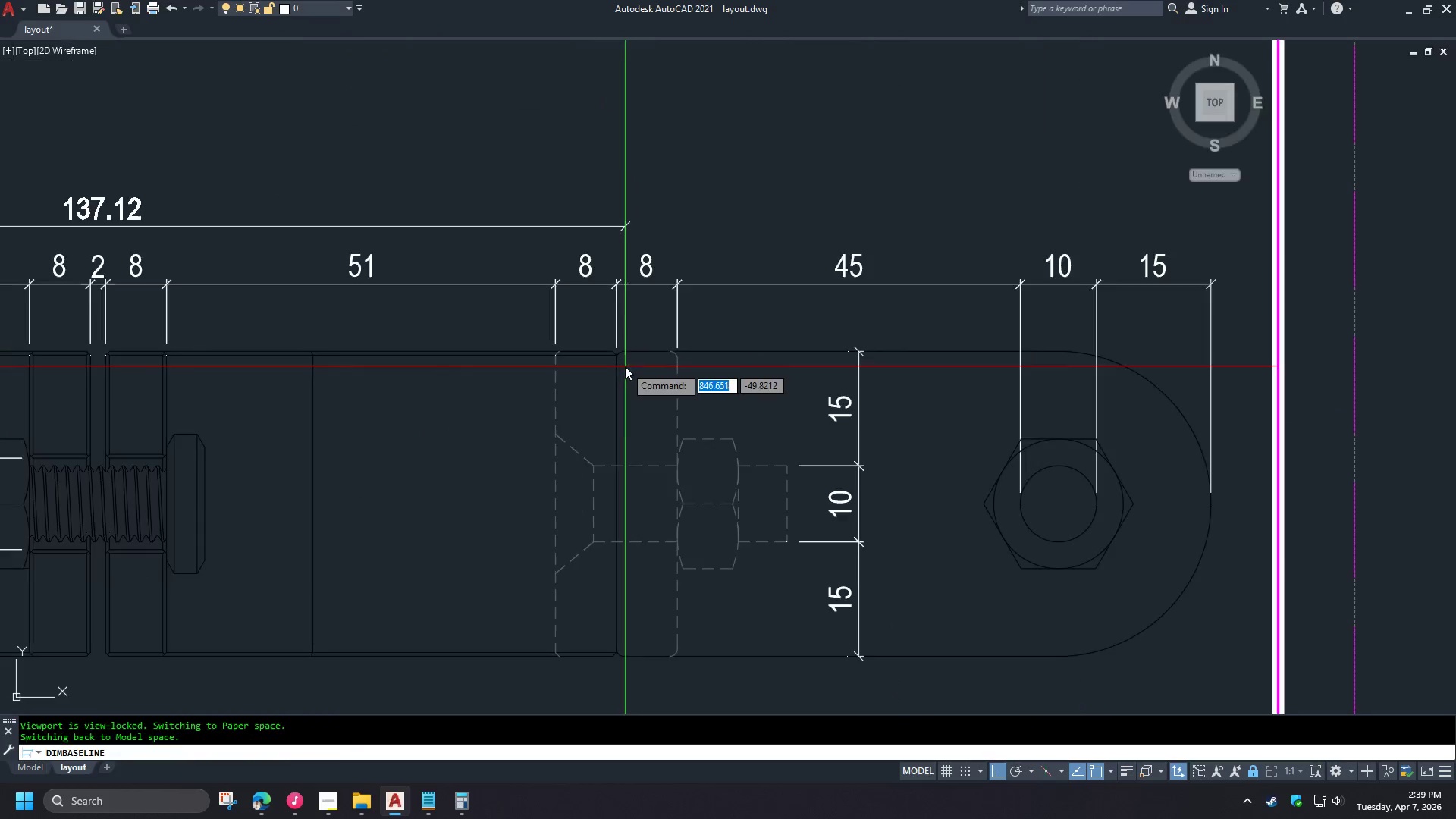 
left_click([1213, 505])
 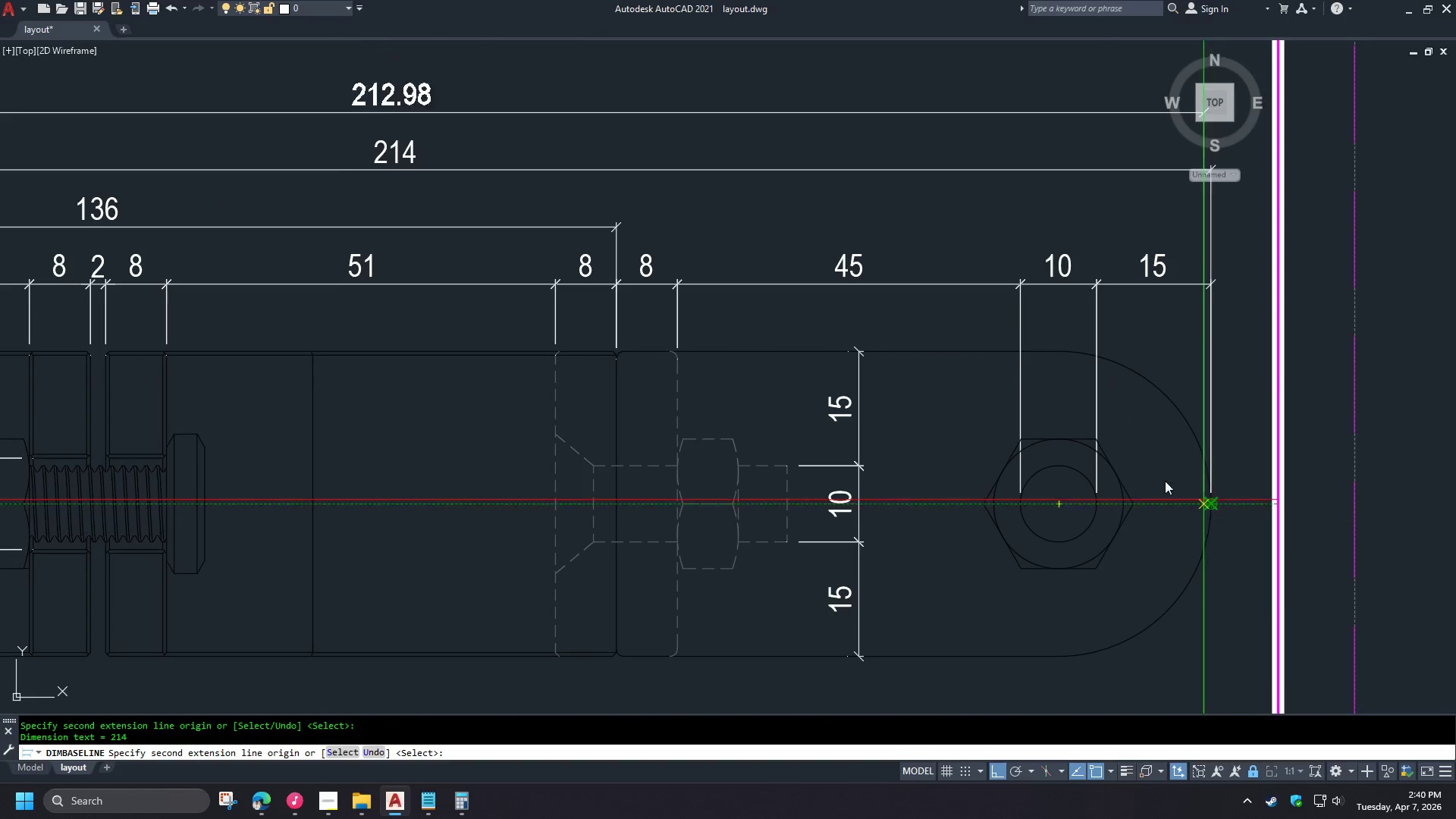 
type(  DB)
 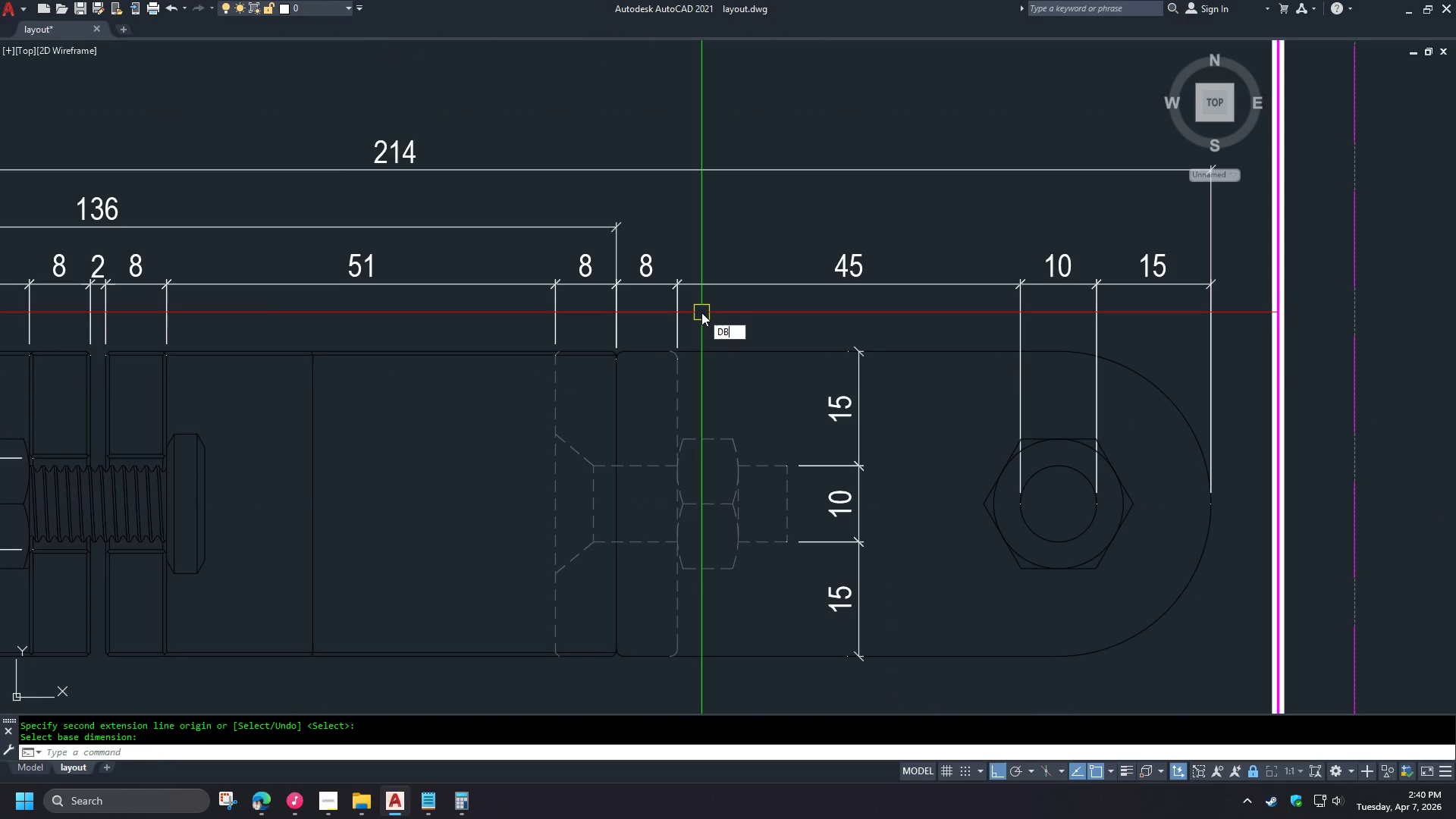 
key(A)
 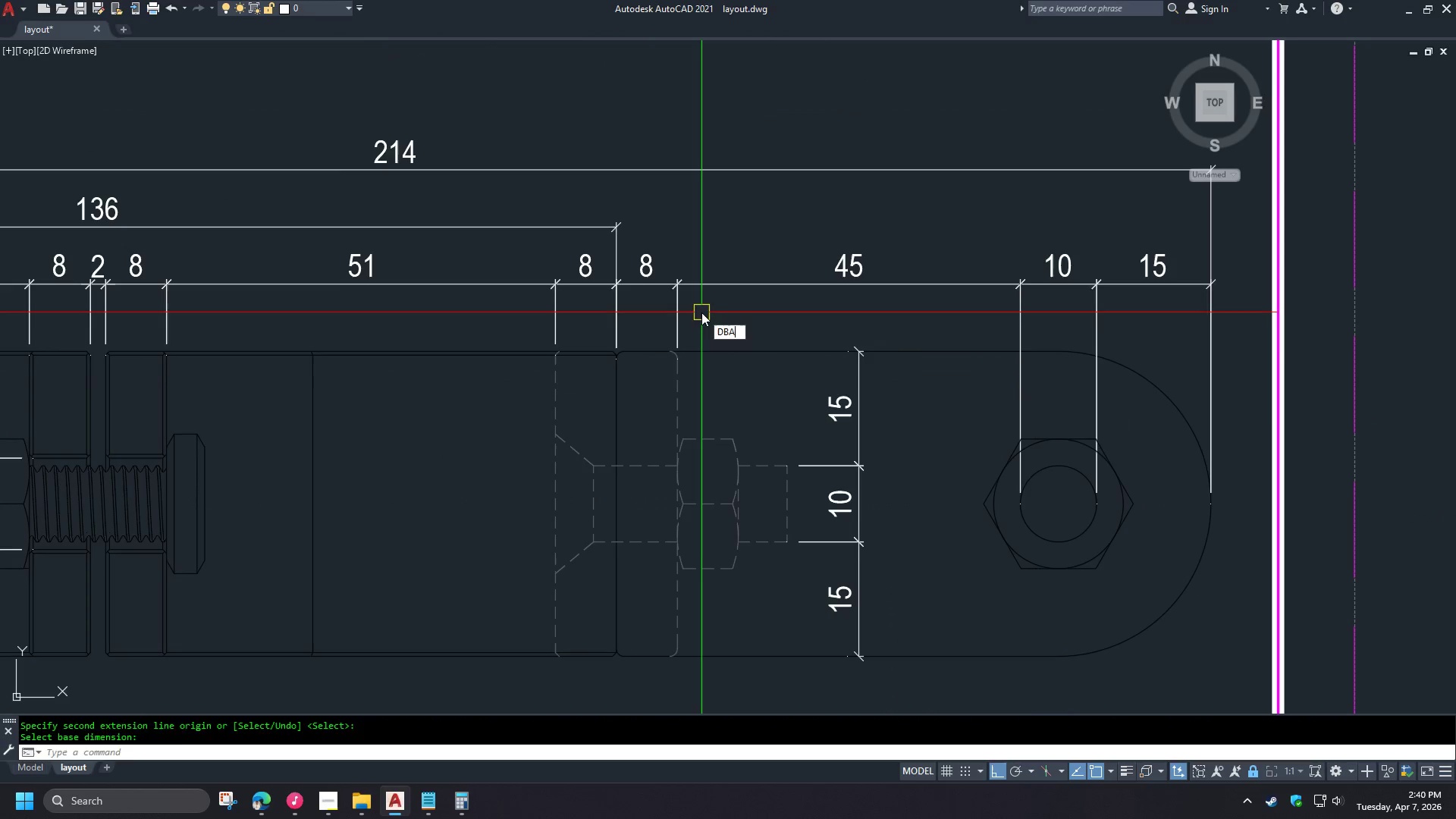 
key(Space)
 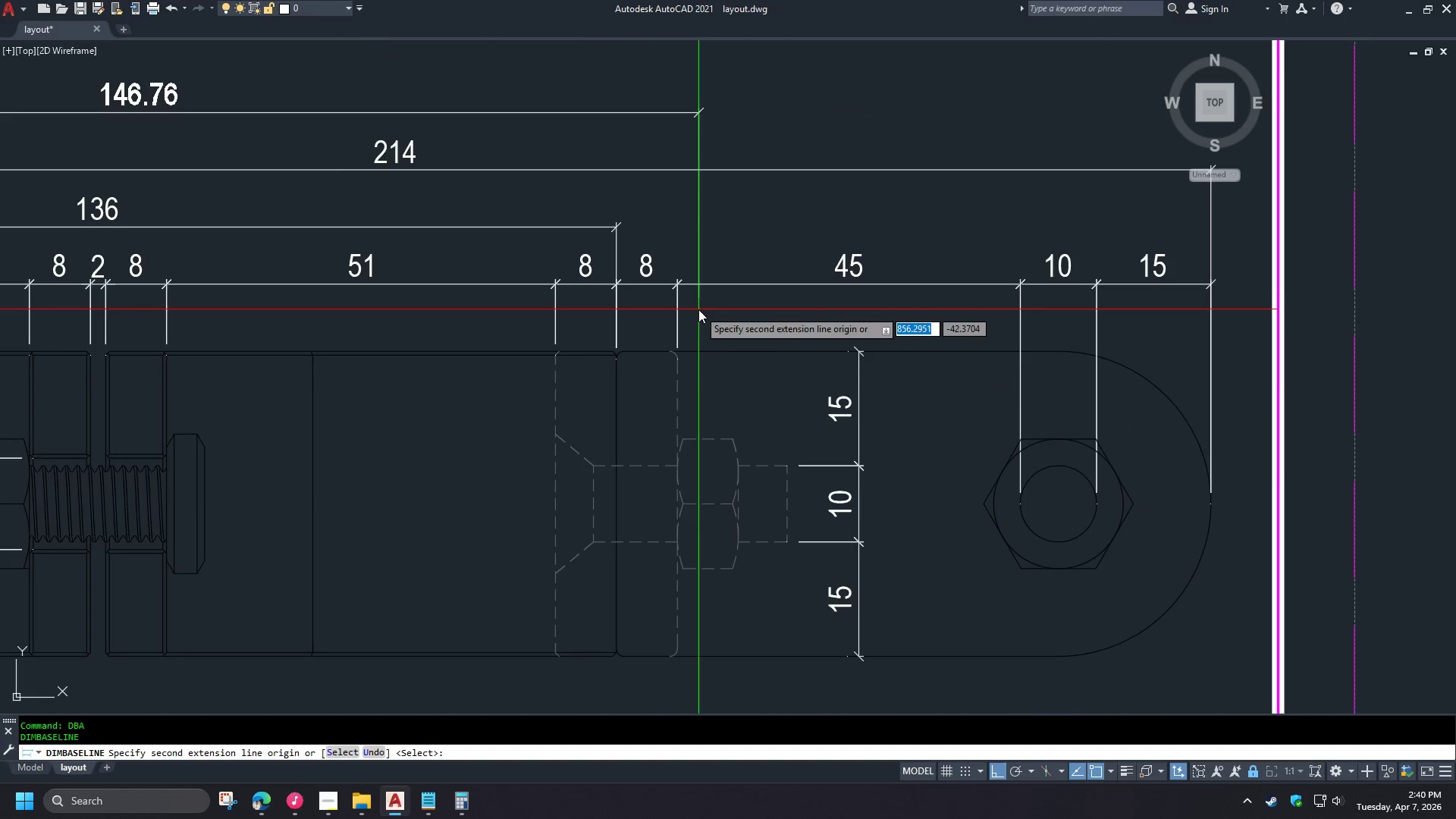 
key(Space)
 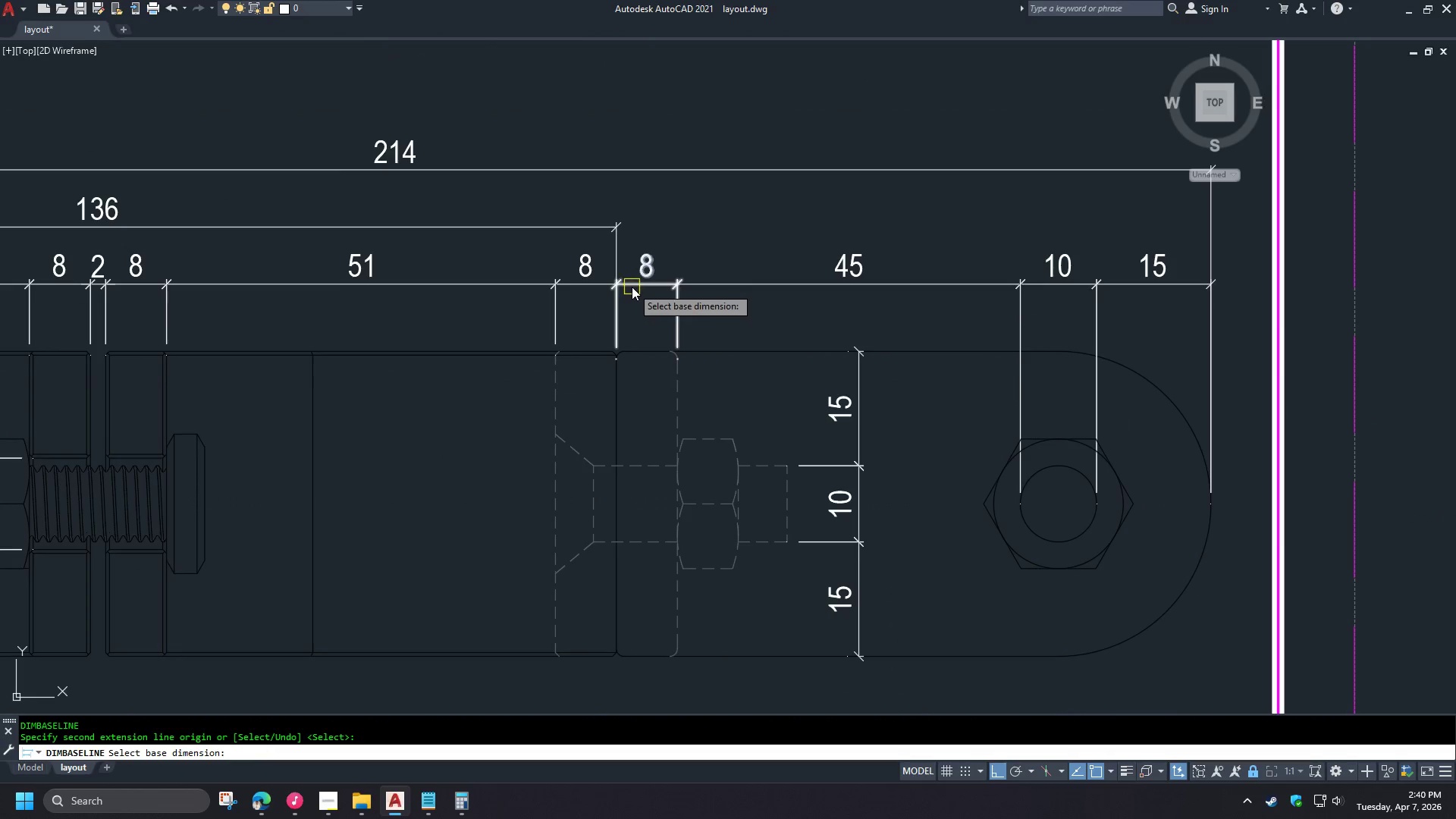 
left_click([632, 287])
 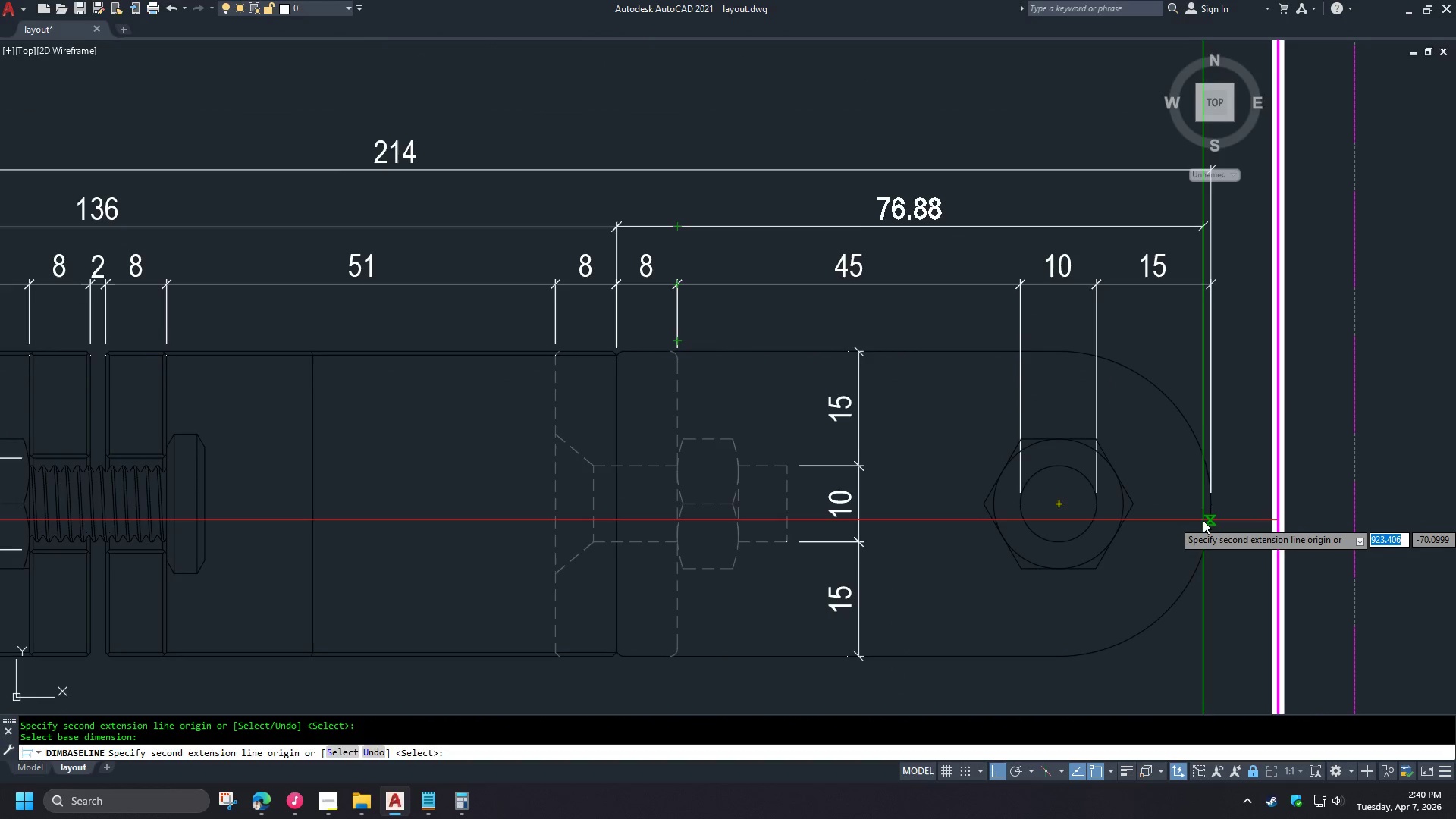 
left_click([1207, 504])
 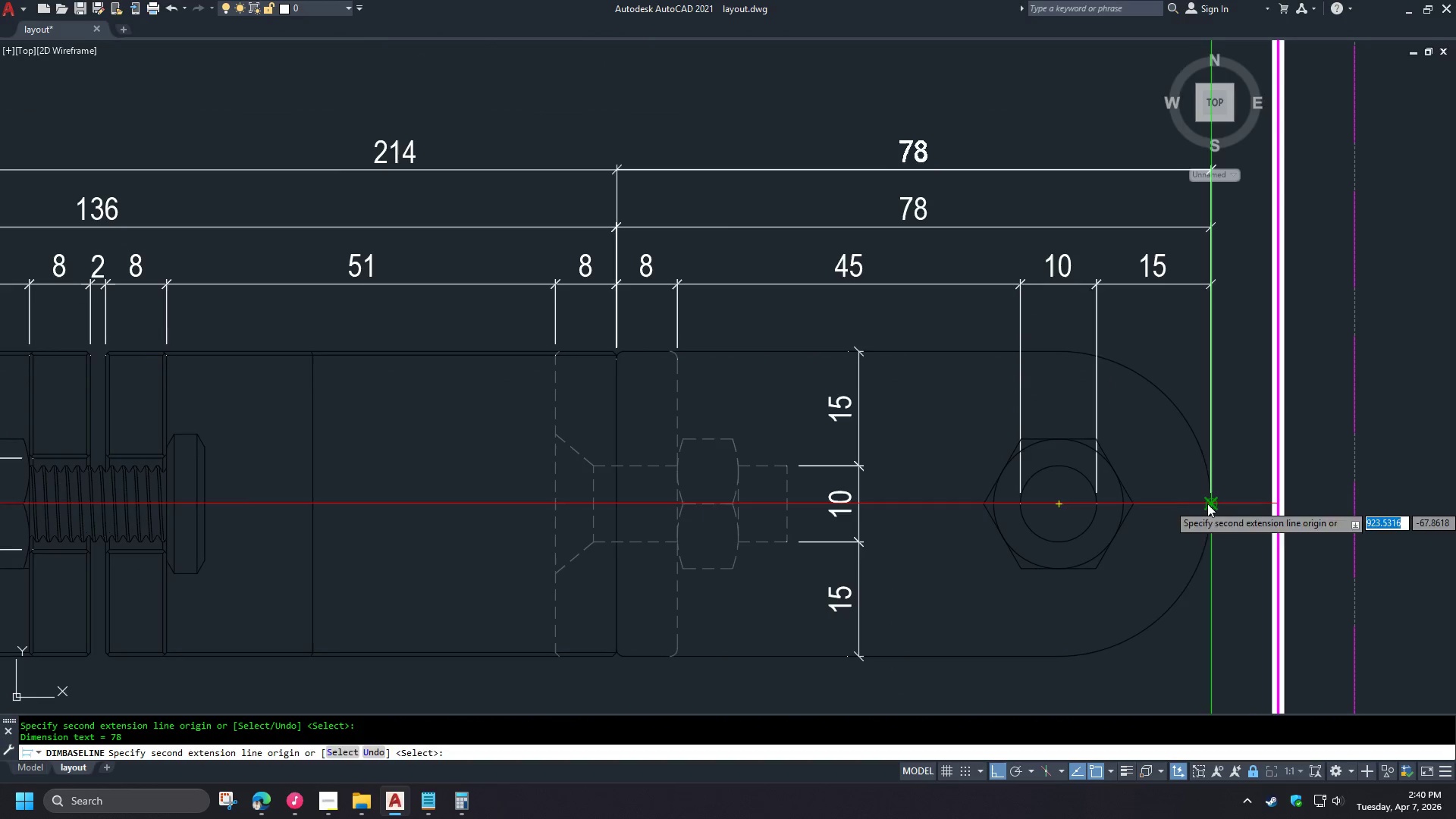 
key(Space)
 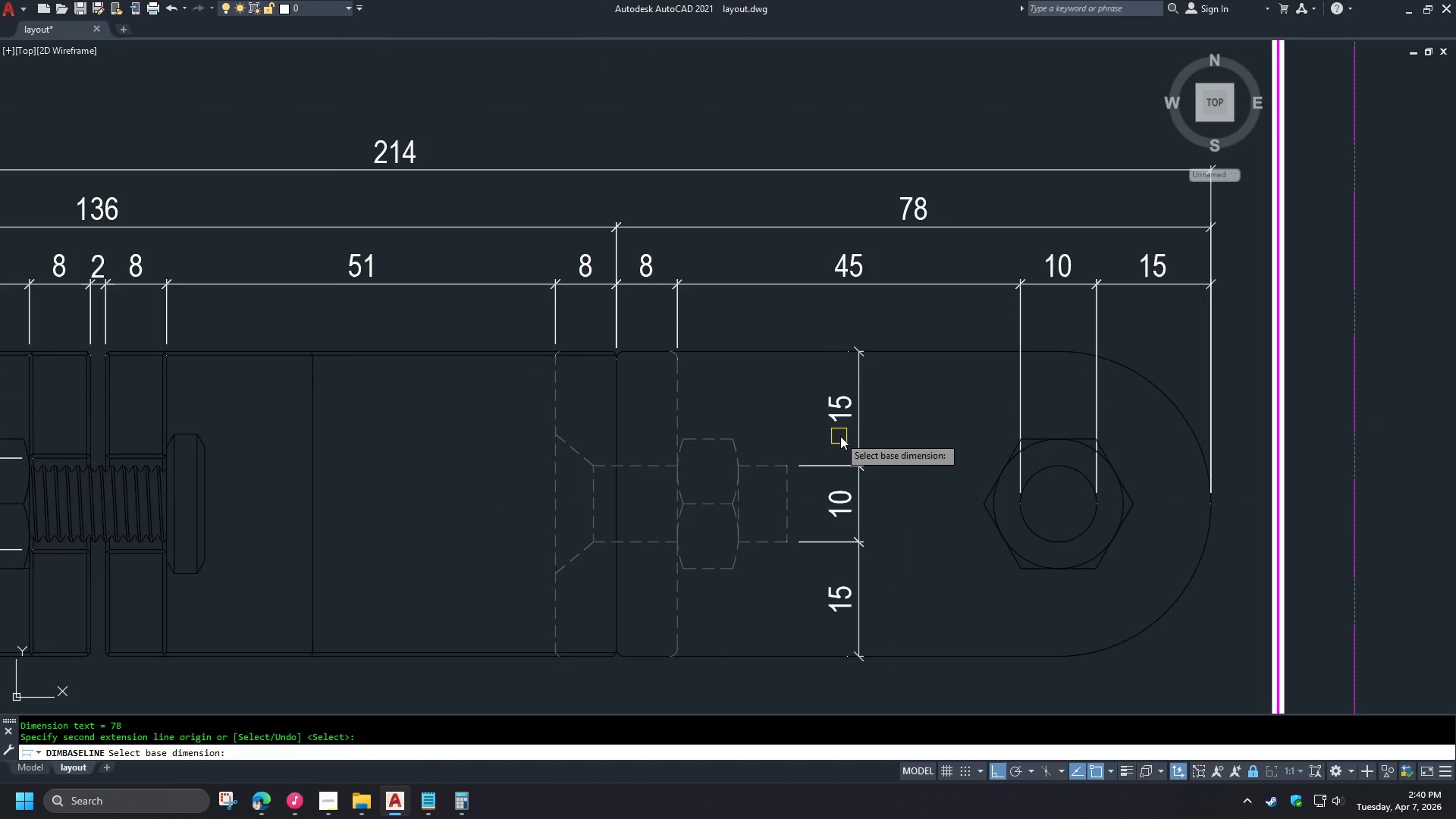 
key(Space)
 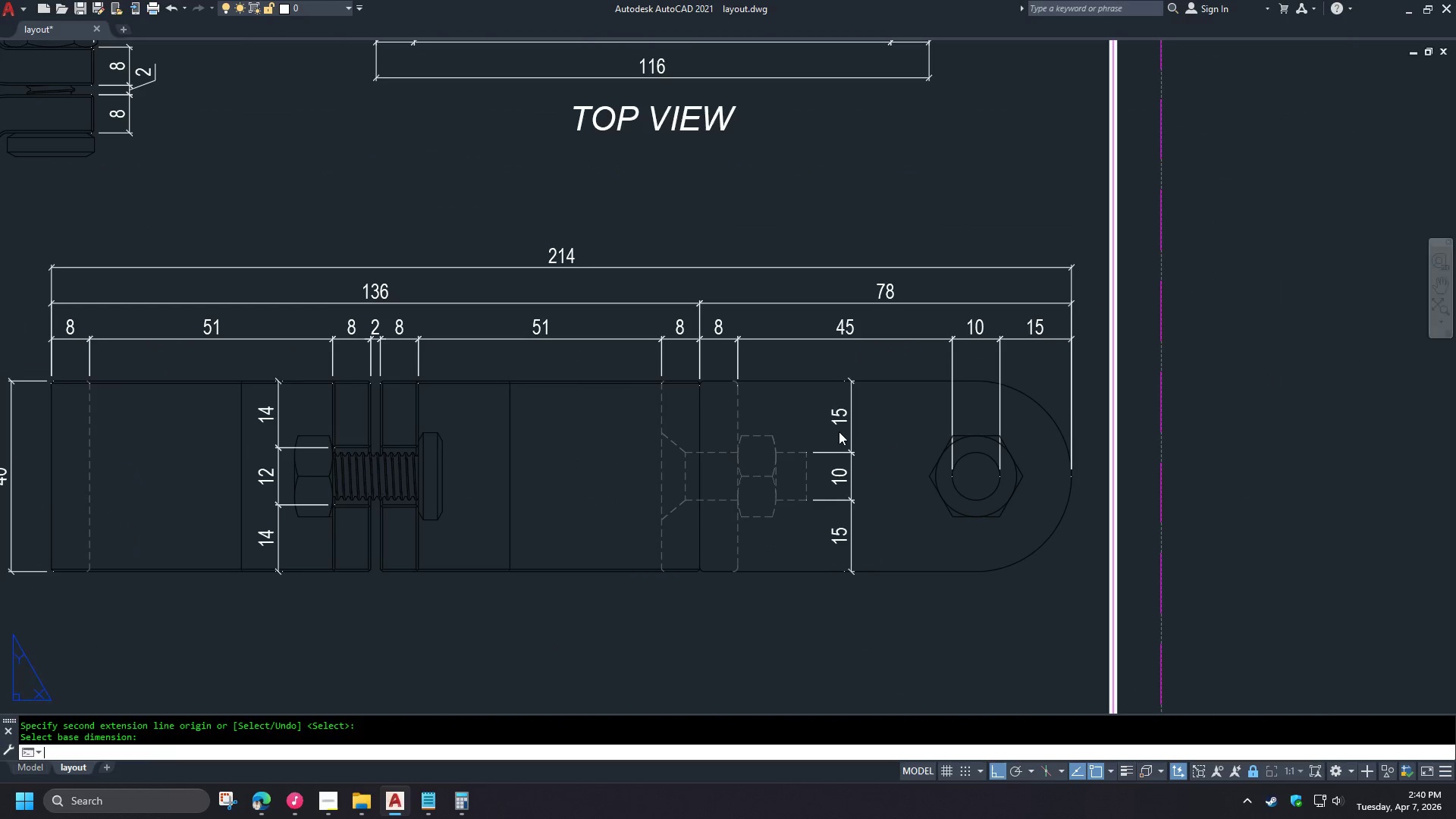 
scroll: coordinate [808, 433], scroll_direction: down, amount: 3.0
 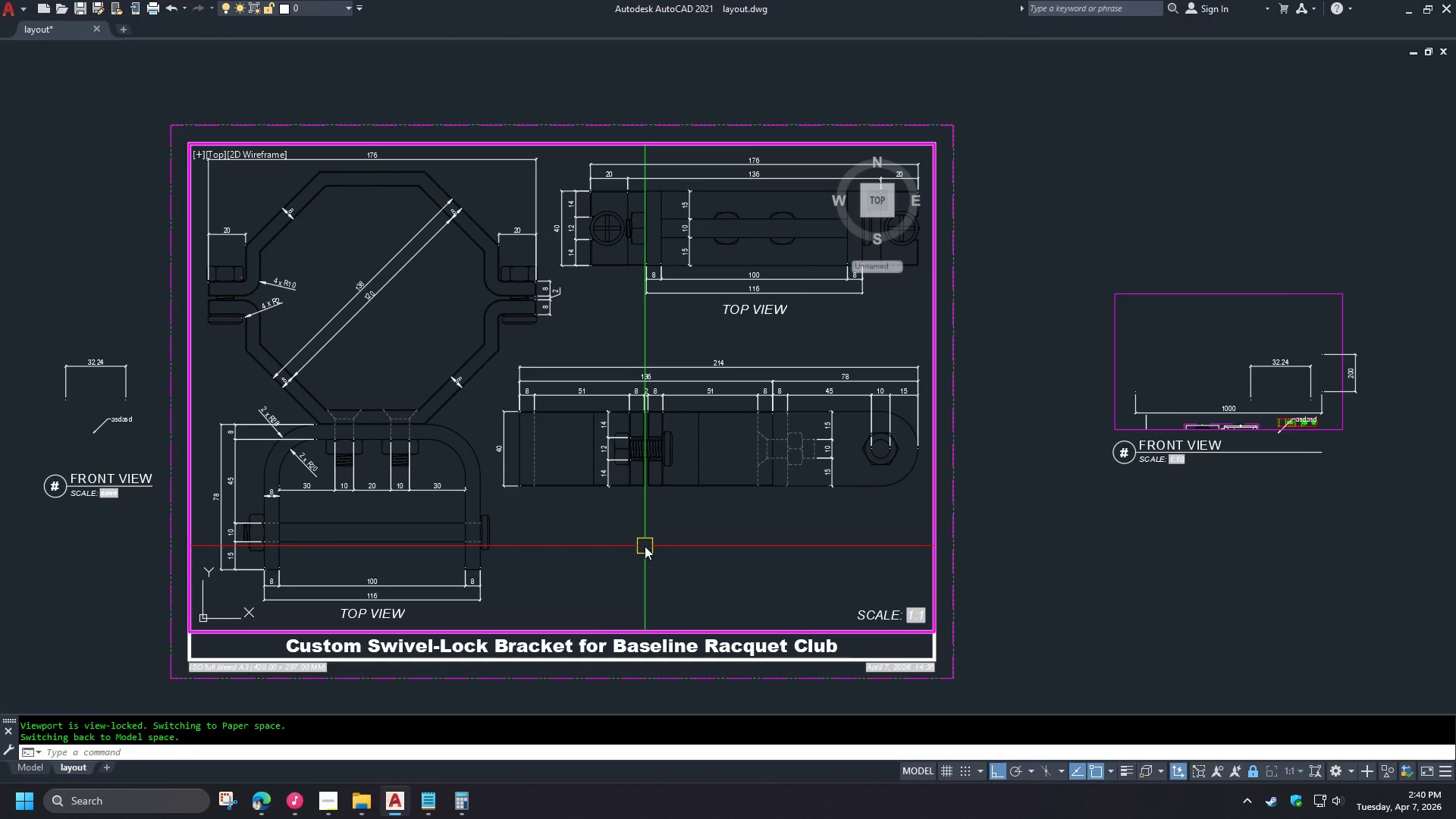 
type(RE )
 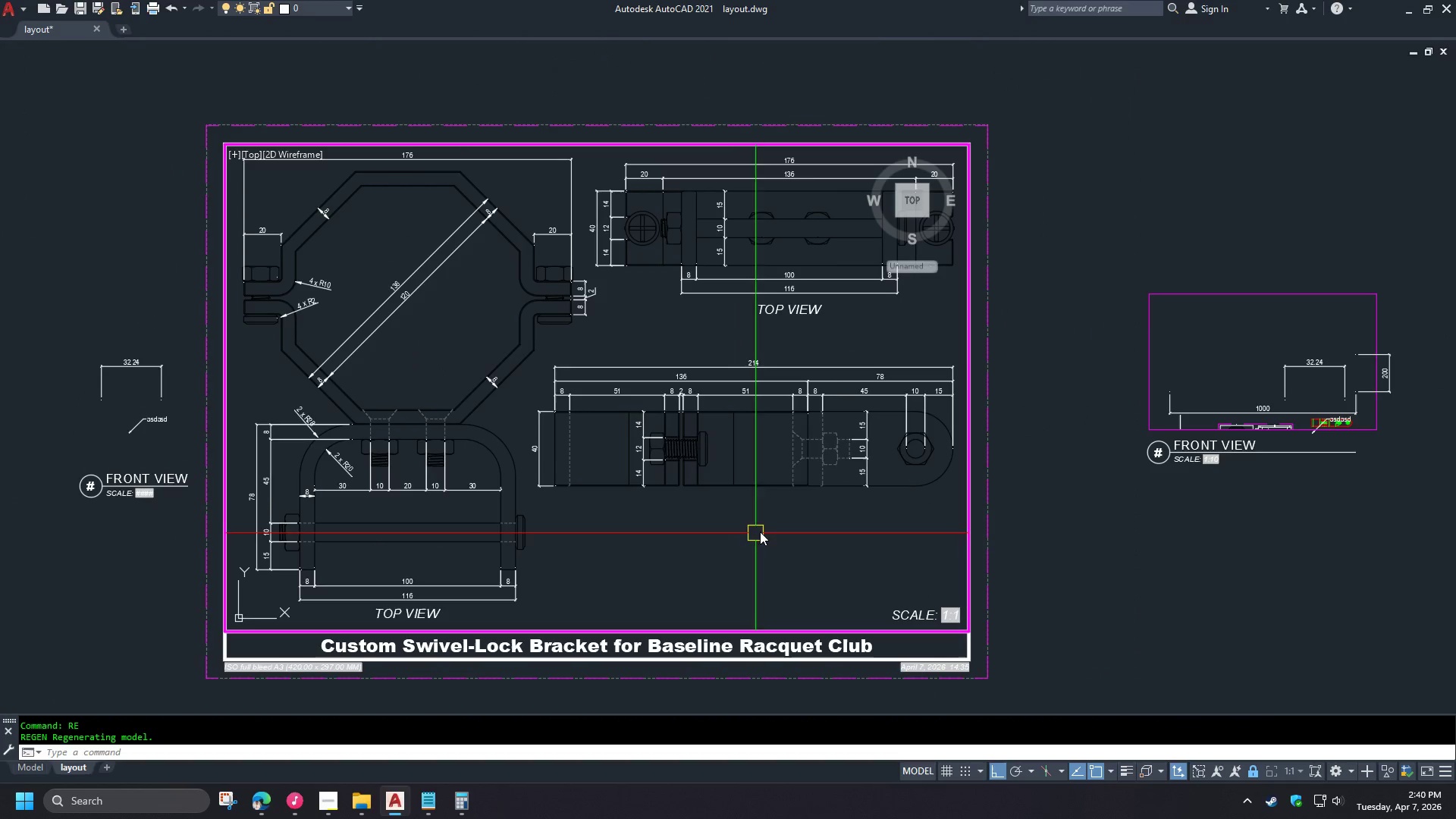 
scroll: coordinate [646, 541], scroll_direction: up, amount: 1.0
 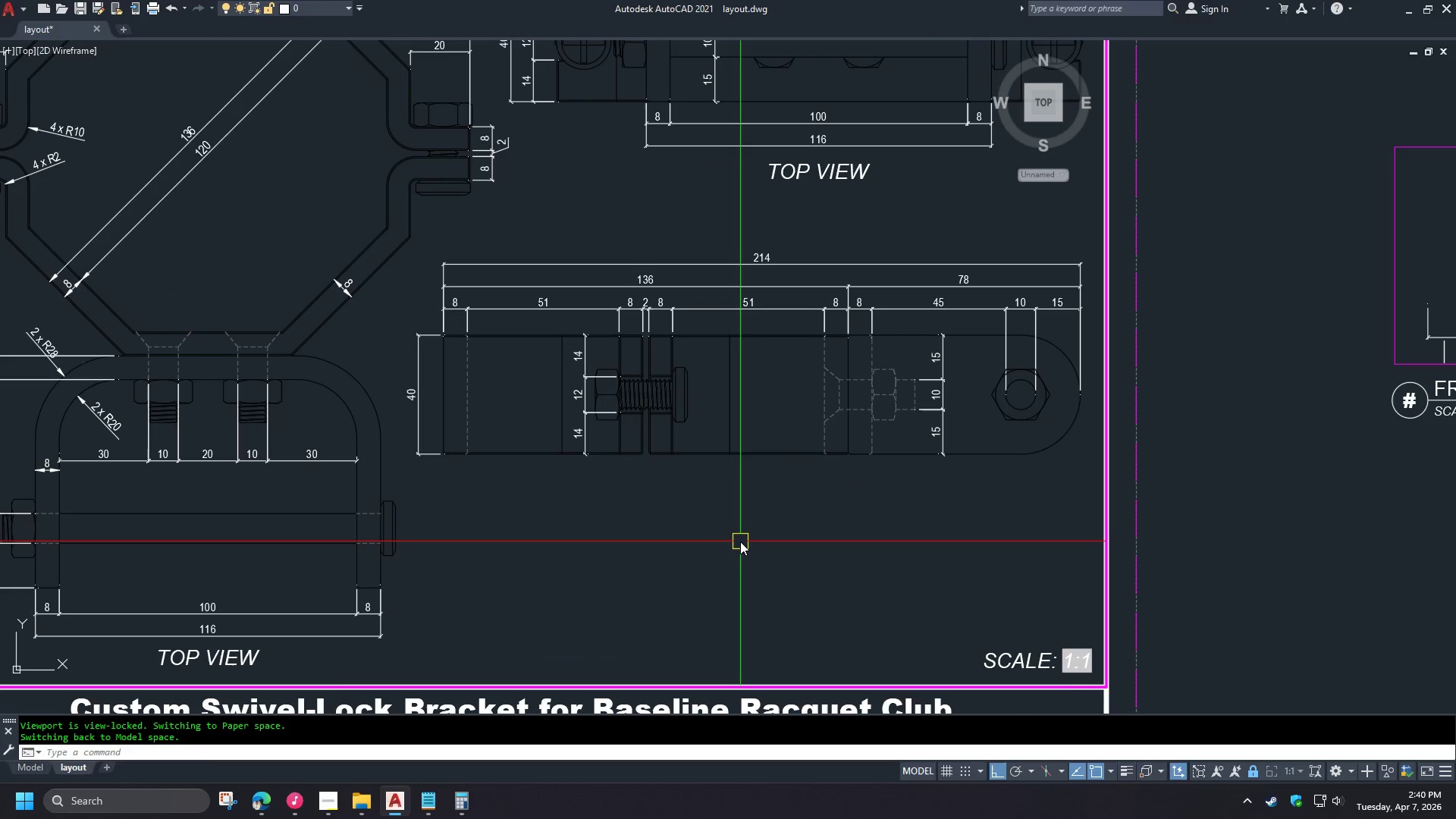 
scroll: coordinate [740, 540], scroll_direction: down, amount: 1.0
 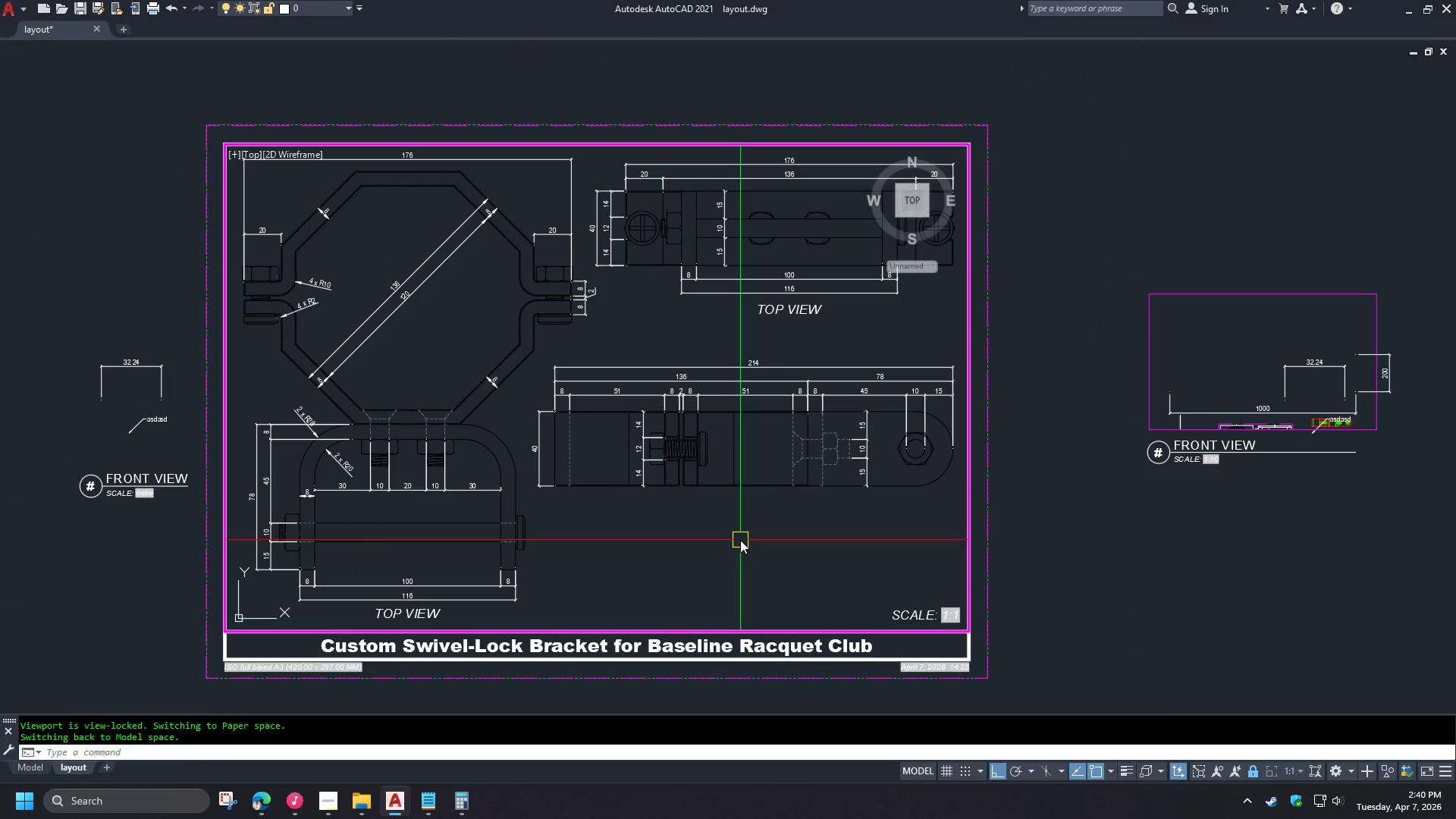 
left_click([803, 318])
 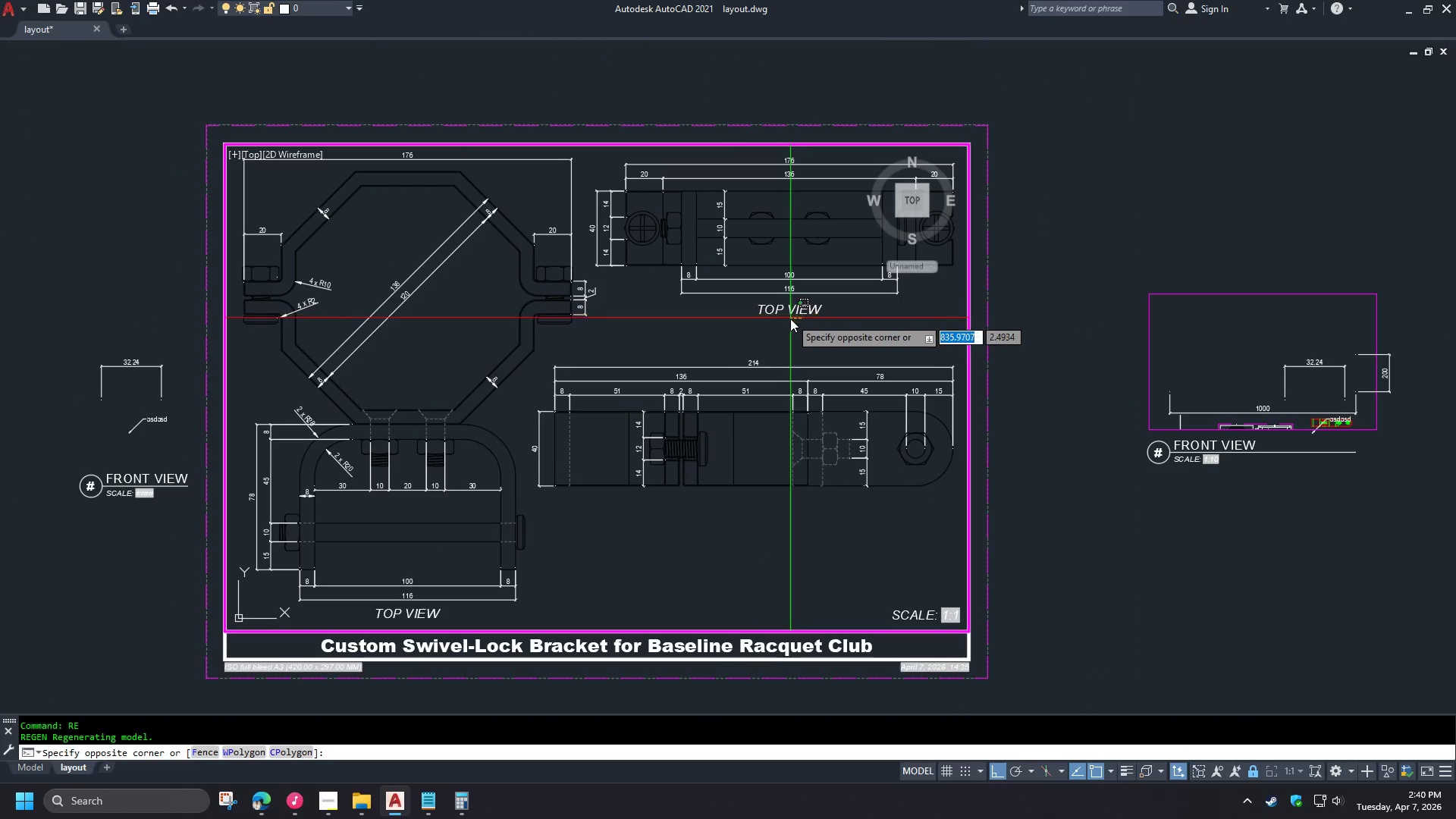 
left_click([795, 326])
 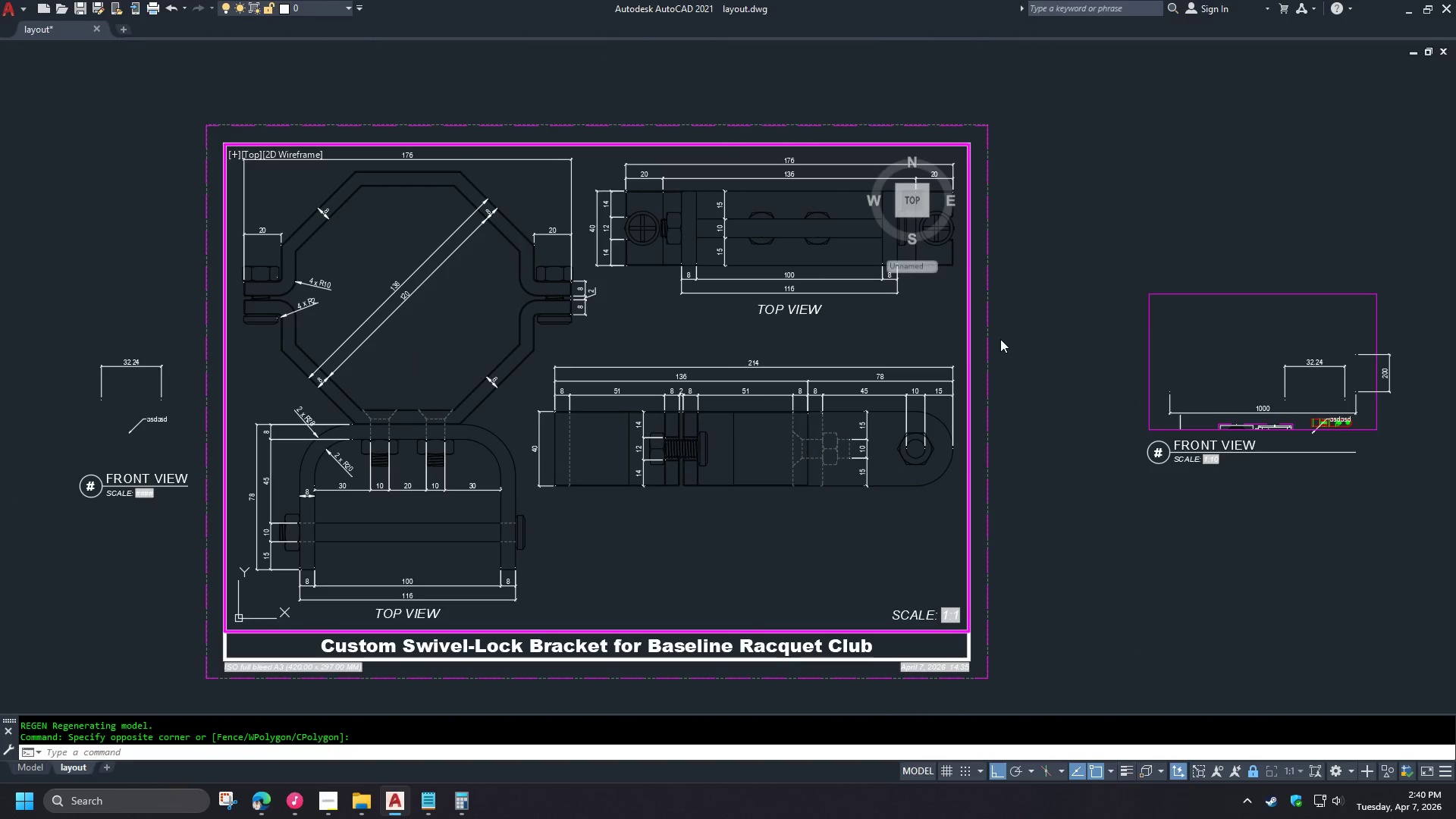 
double_click([1002, 340])
 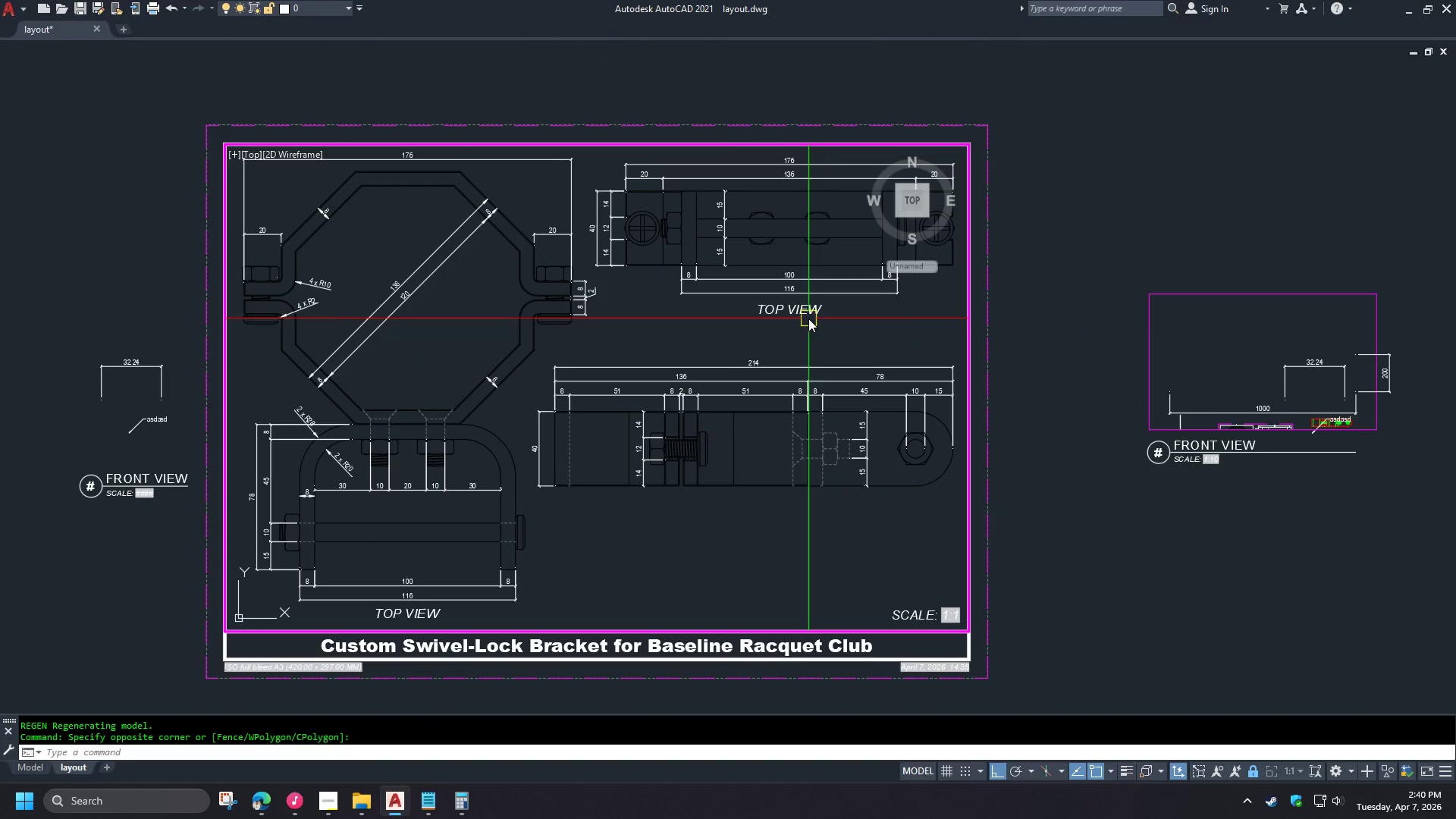 
left_click([800, 316])
 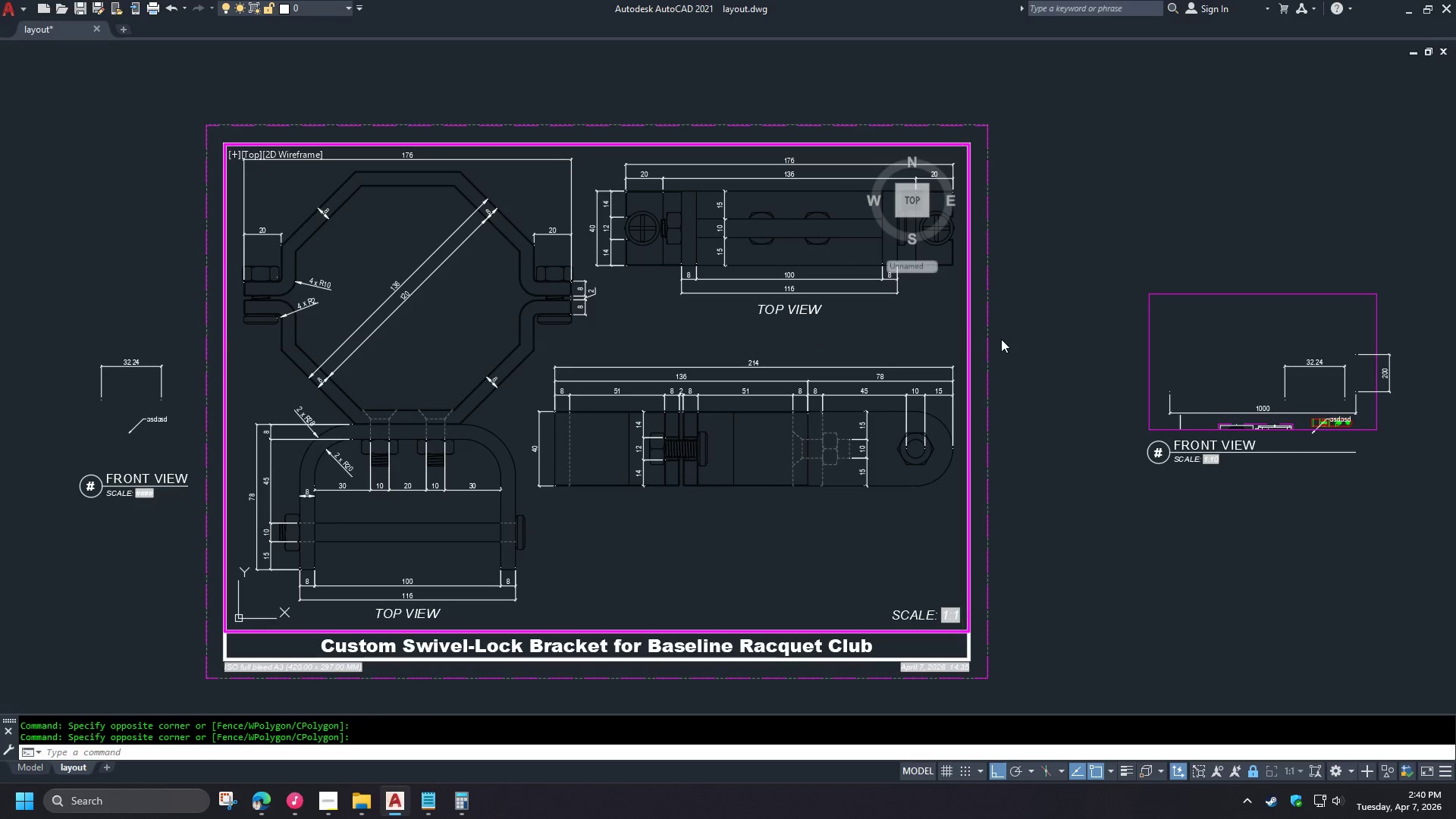 
left_click([1003, 339])
 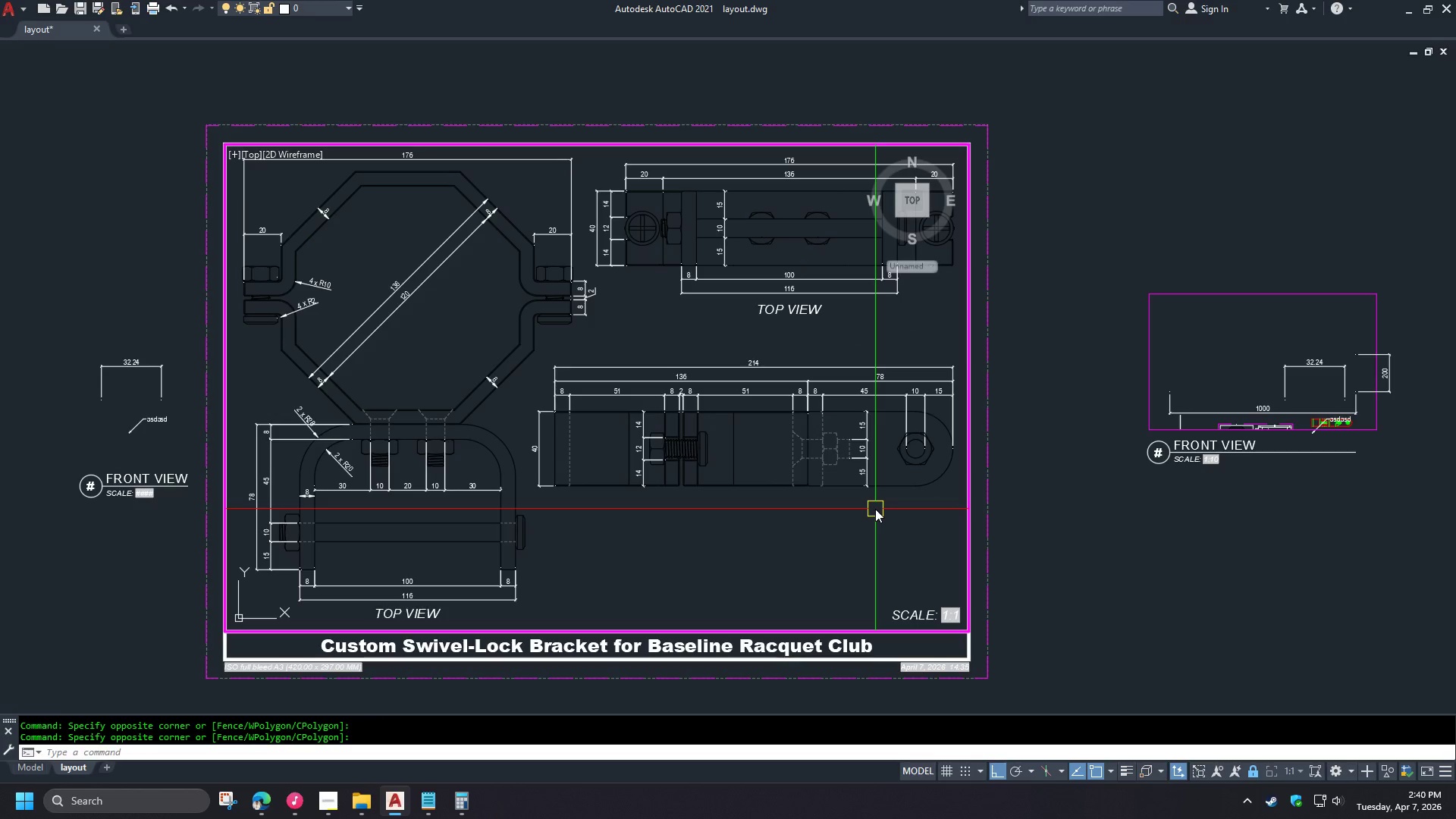 
type(PS )
 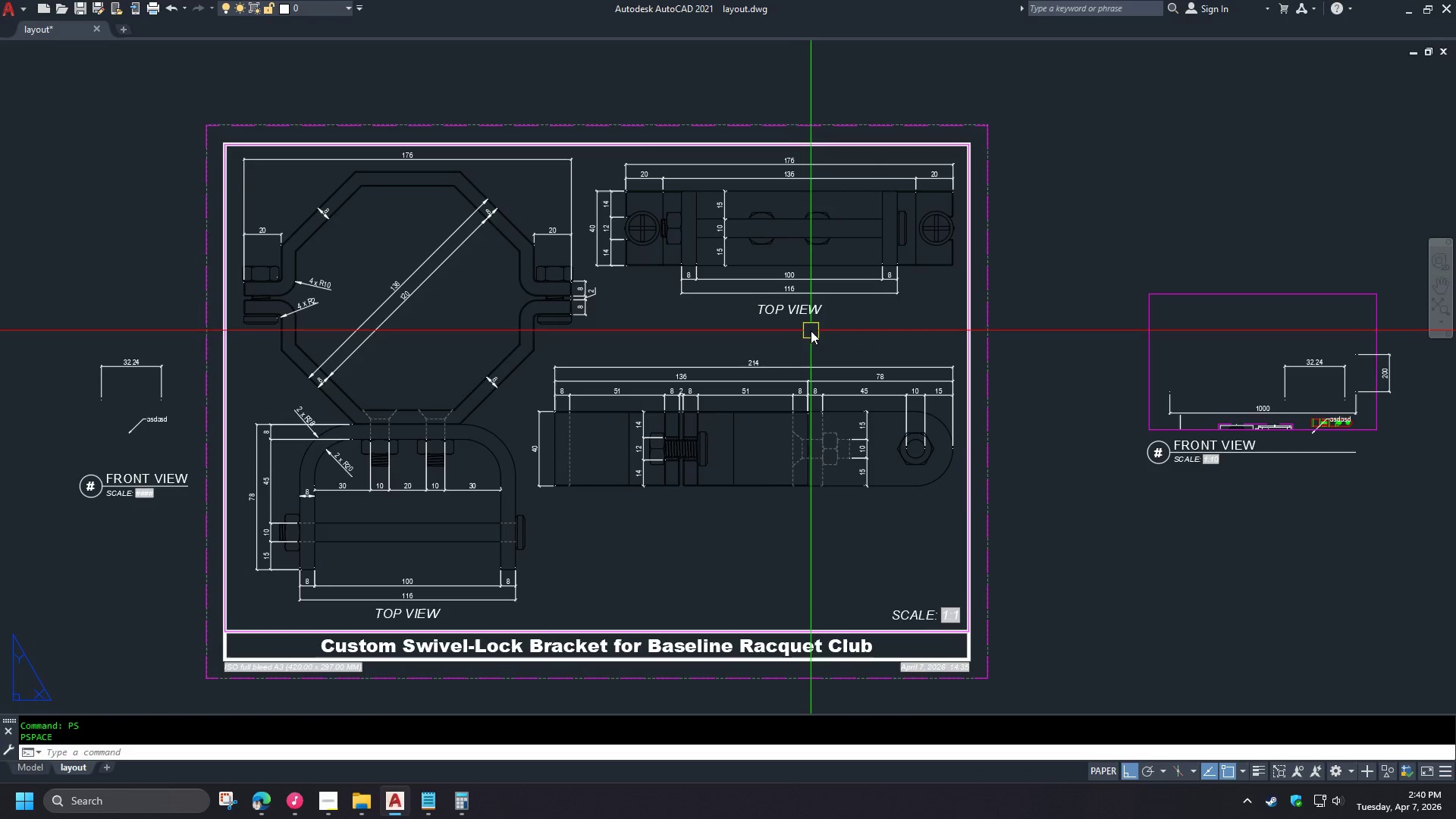 
left_click([800, 312])
 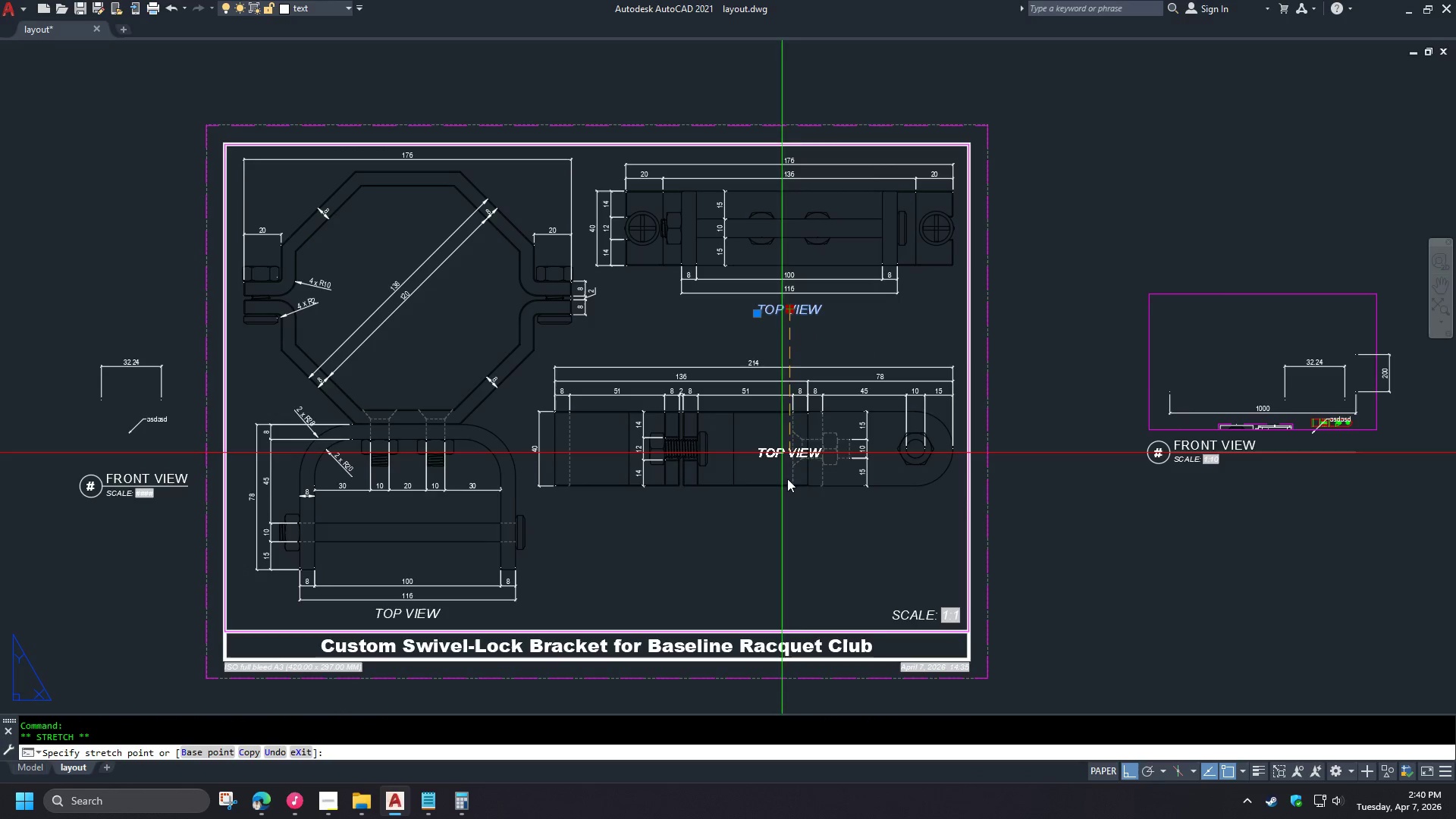 
key(Shift+ShiftLeft)
 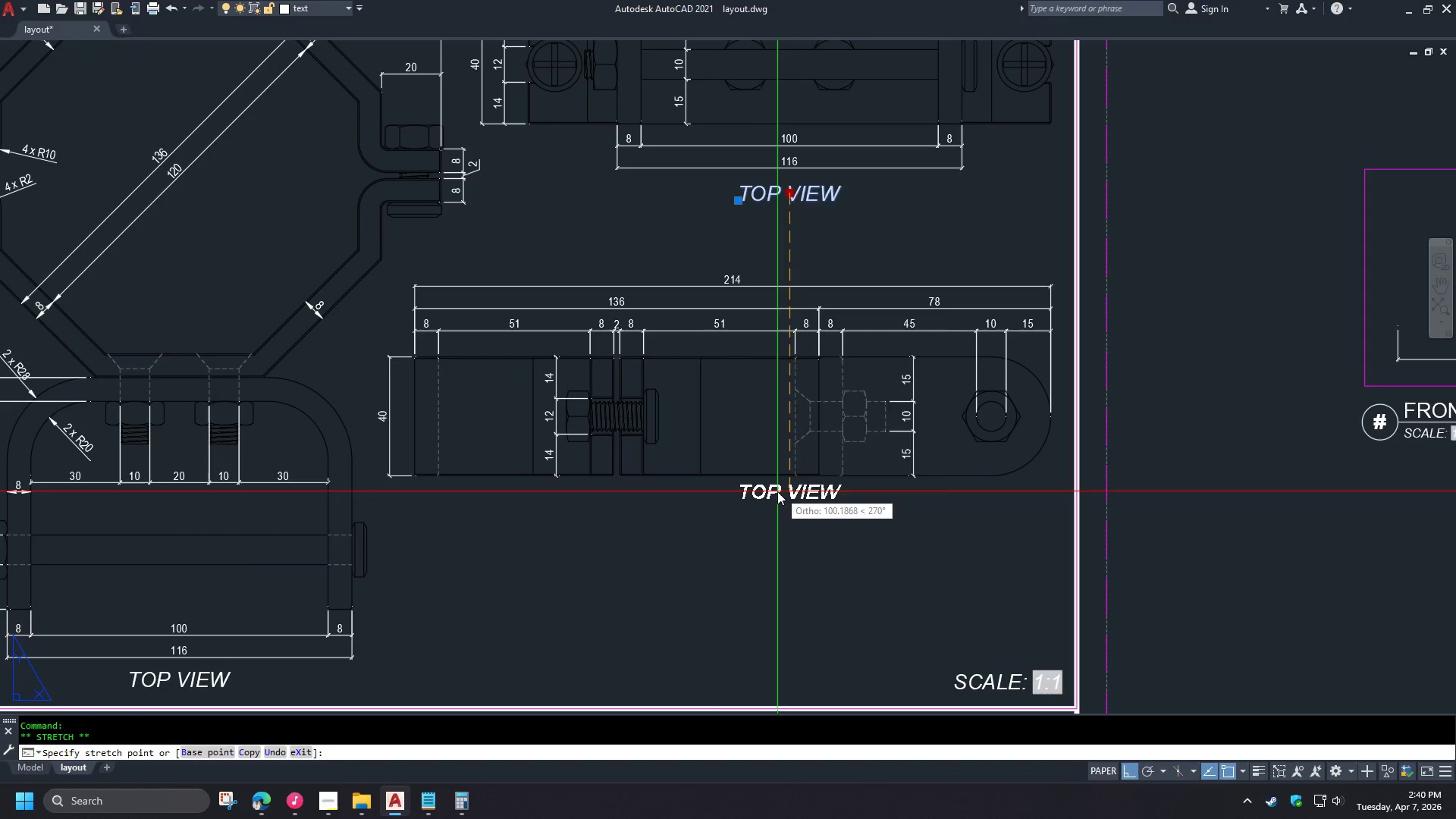 
right_click([777, 491])
 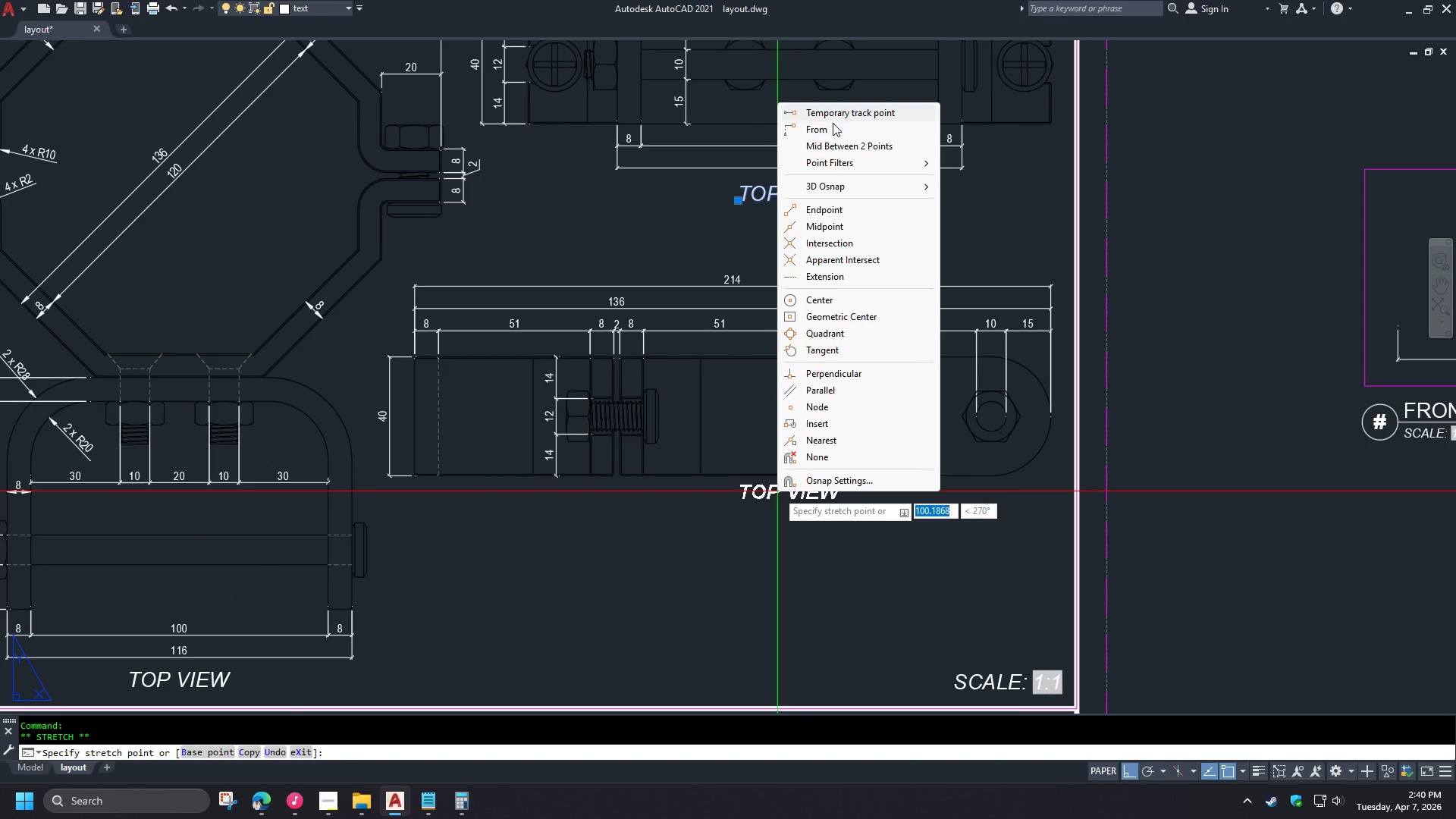 
left_click([816, 136])
 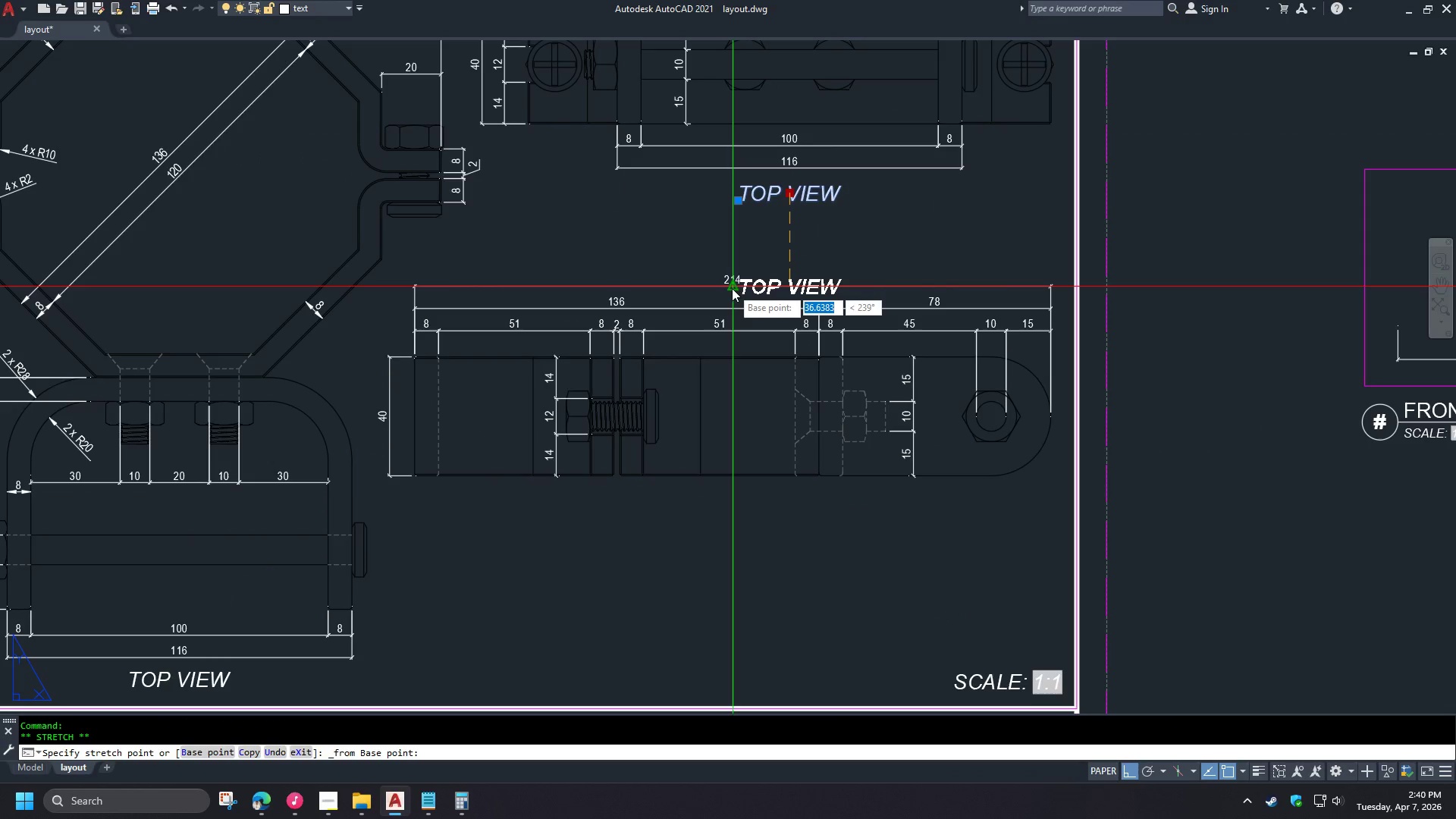 
left_click_drag(start_coordinate=[732, 287], to_coordinate=[732, 293])
 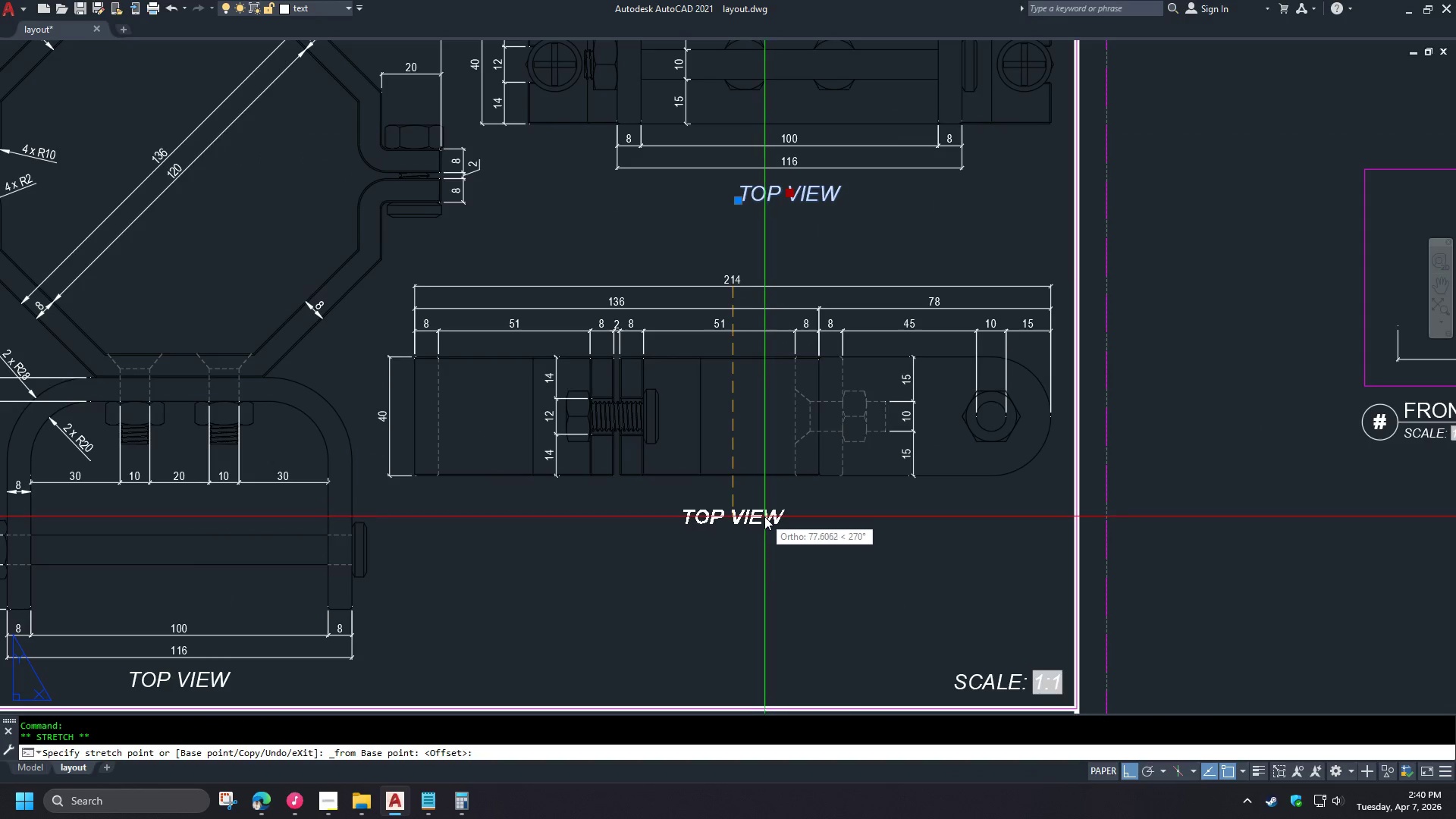 
scroll: coordinate [789, 504], scroll_direction: up, amount: 1.0
 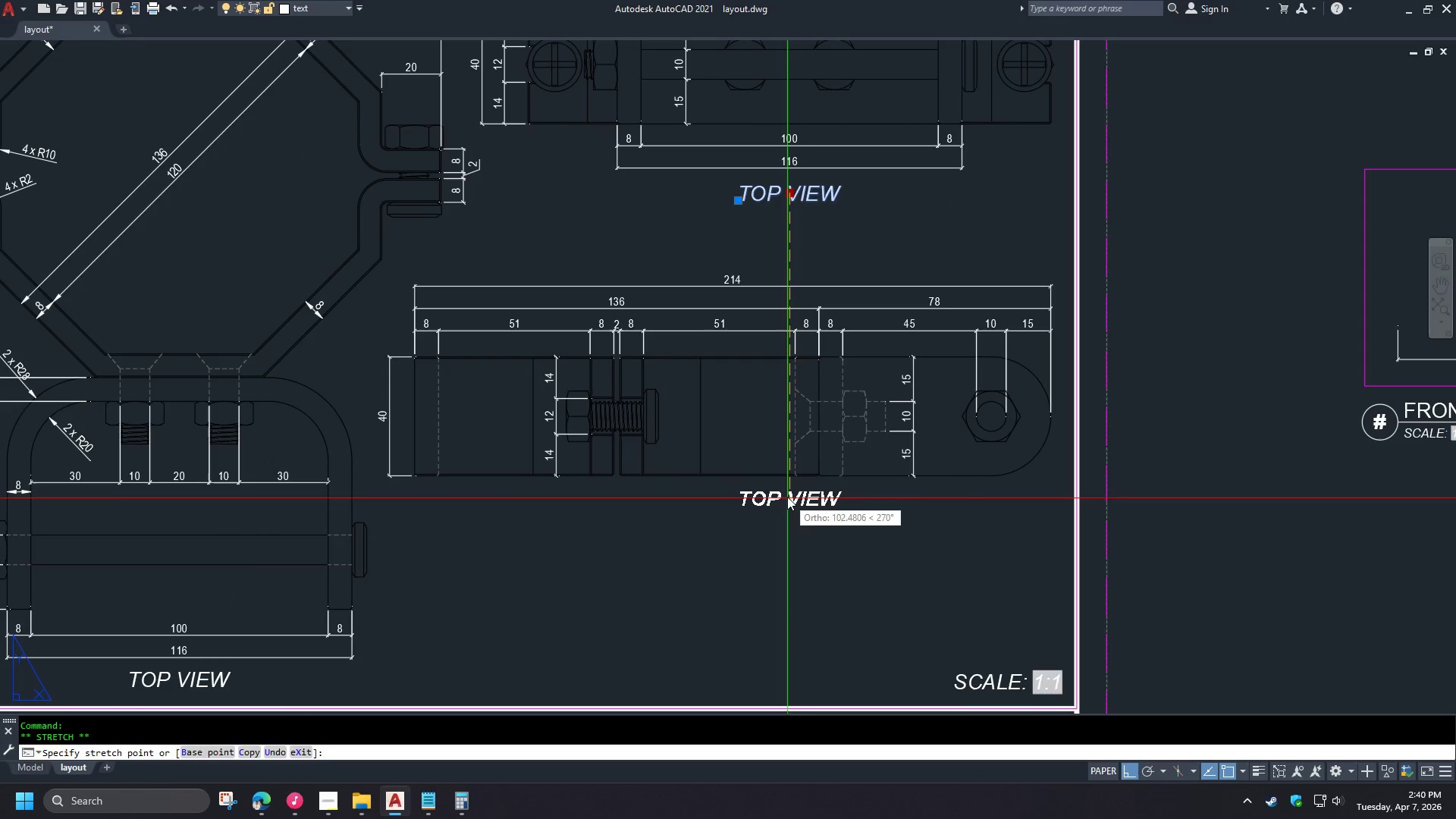 
left_click([764, 516])
 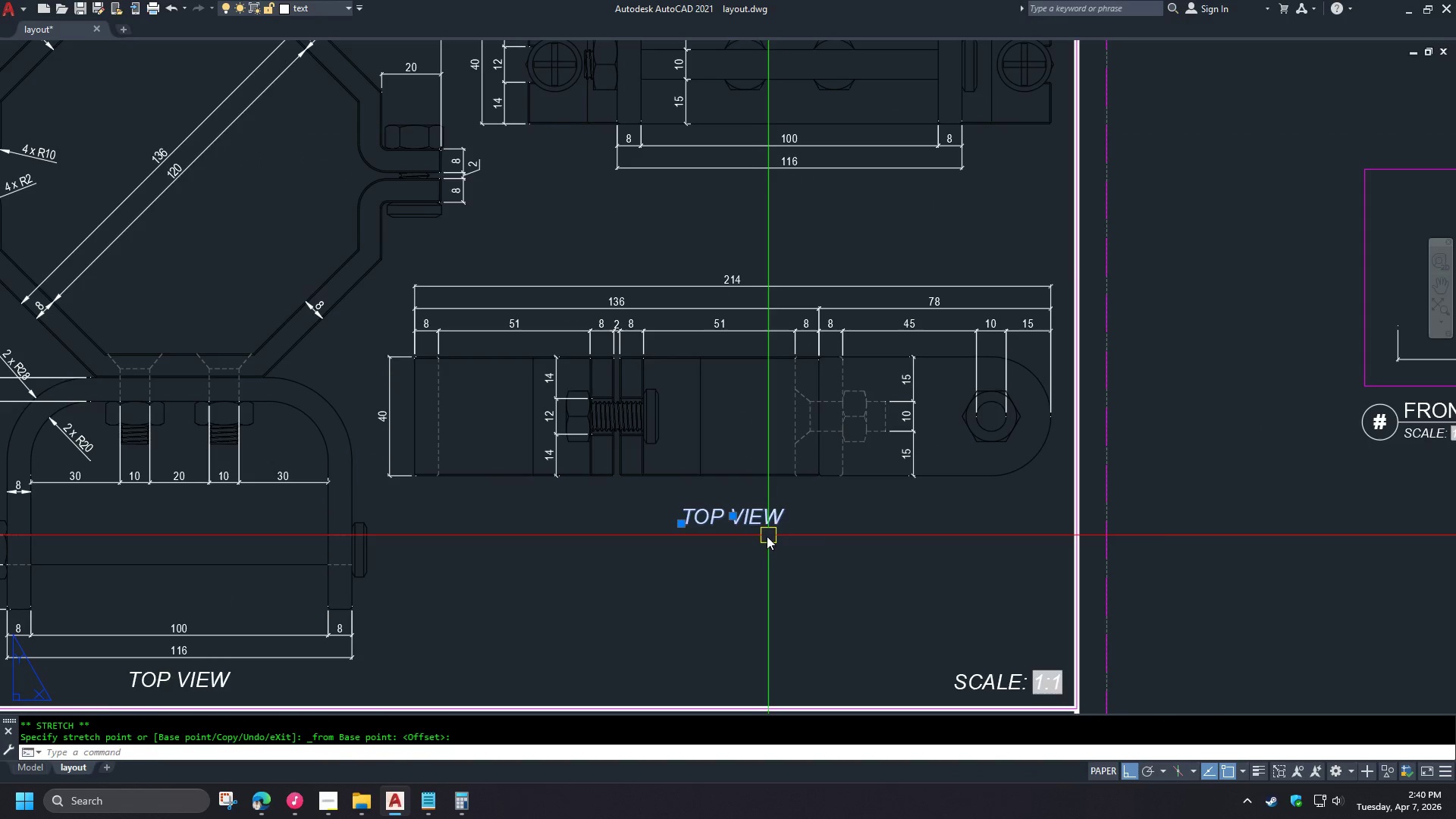 
key(Escape)
 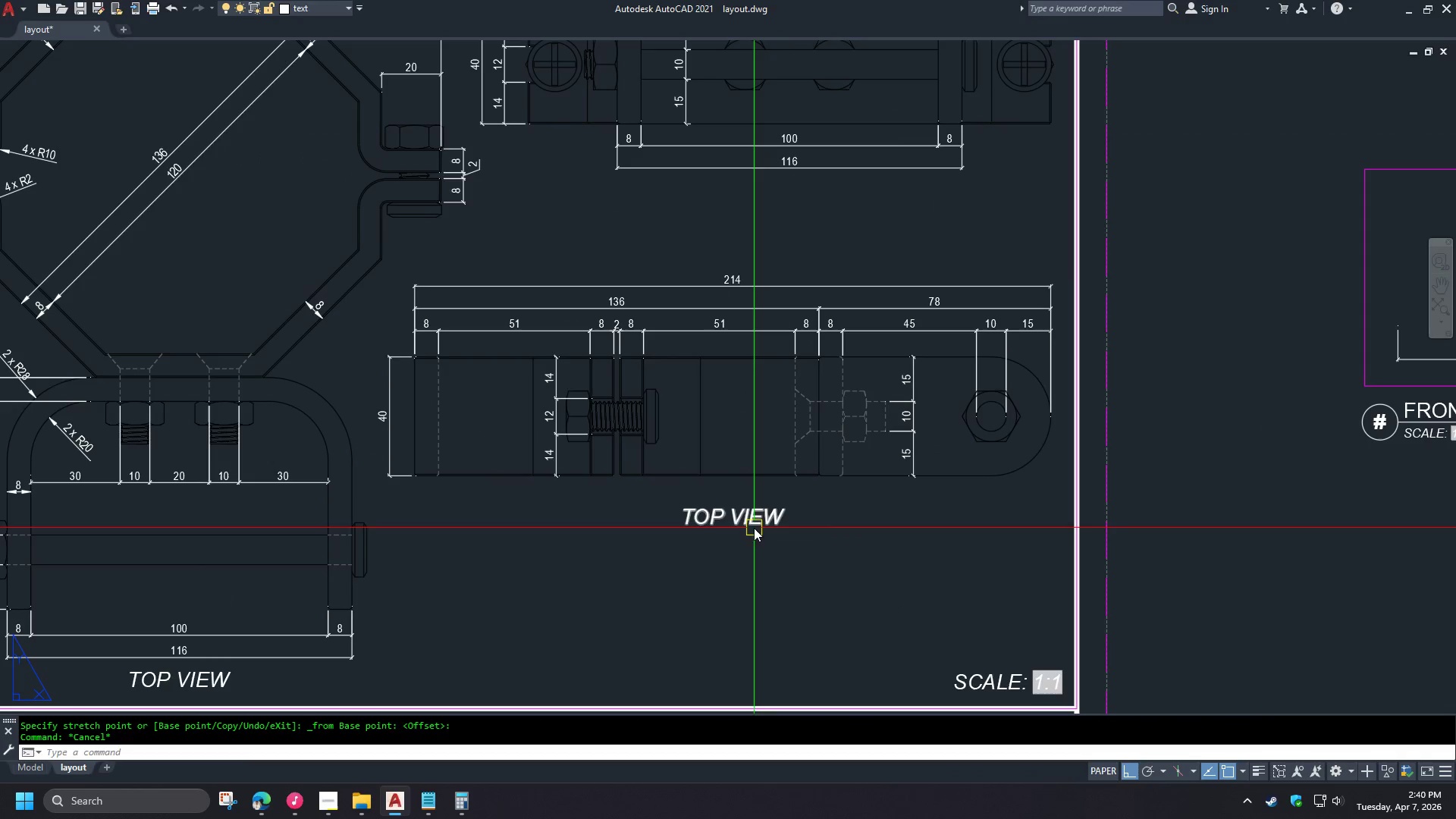 
key(Escape)
 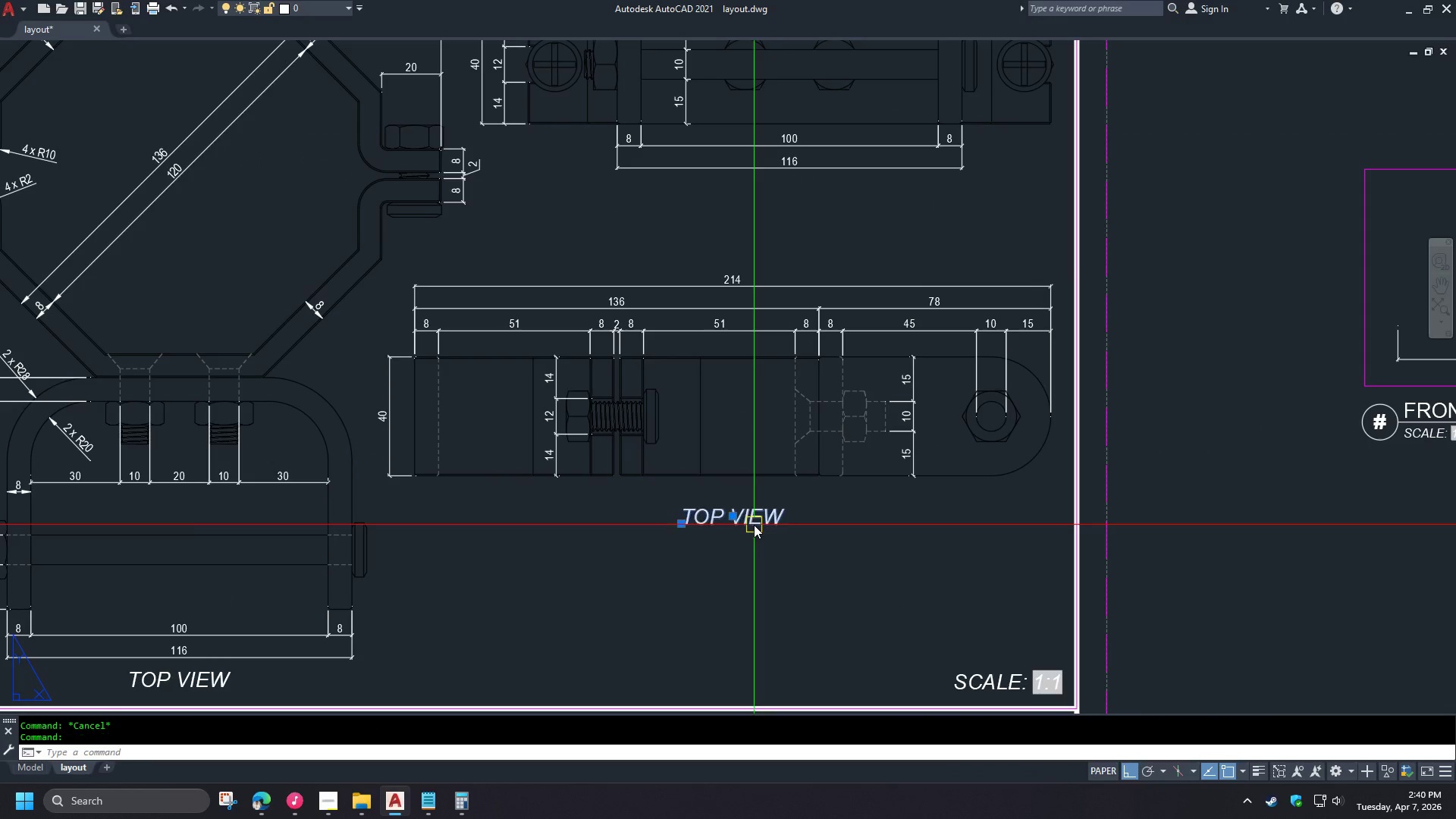 
double_click([754, 525])
 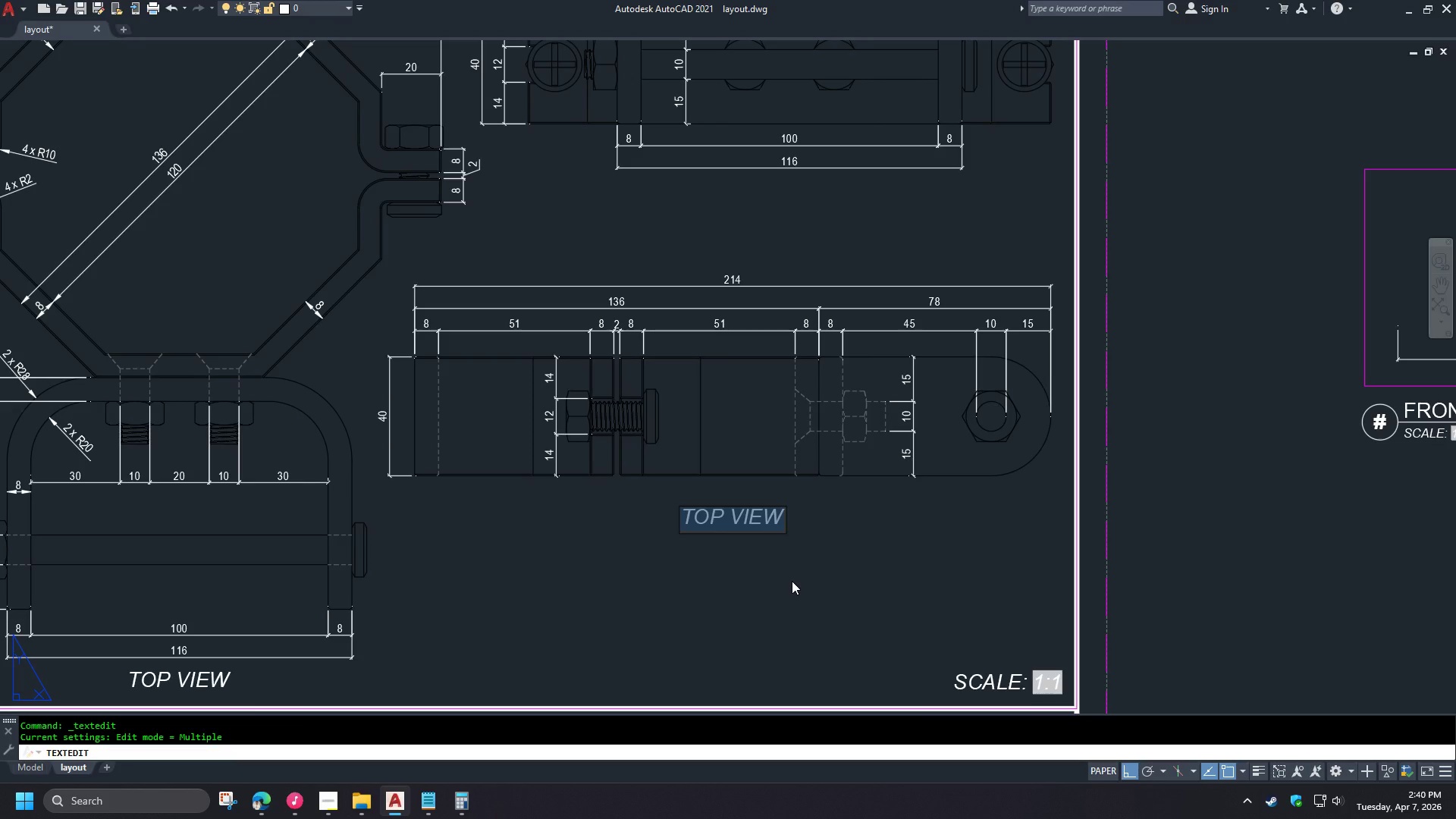 
key(S)
 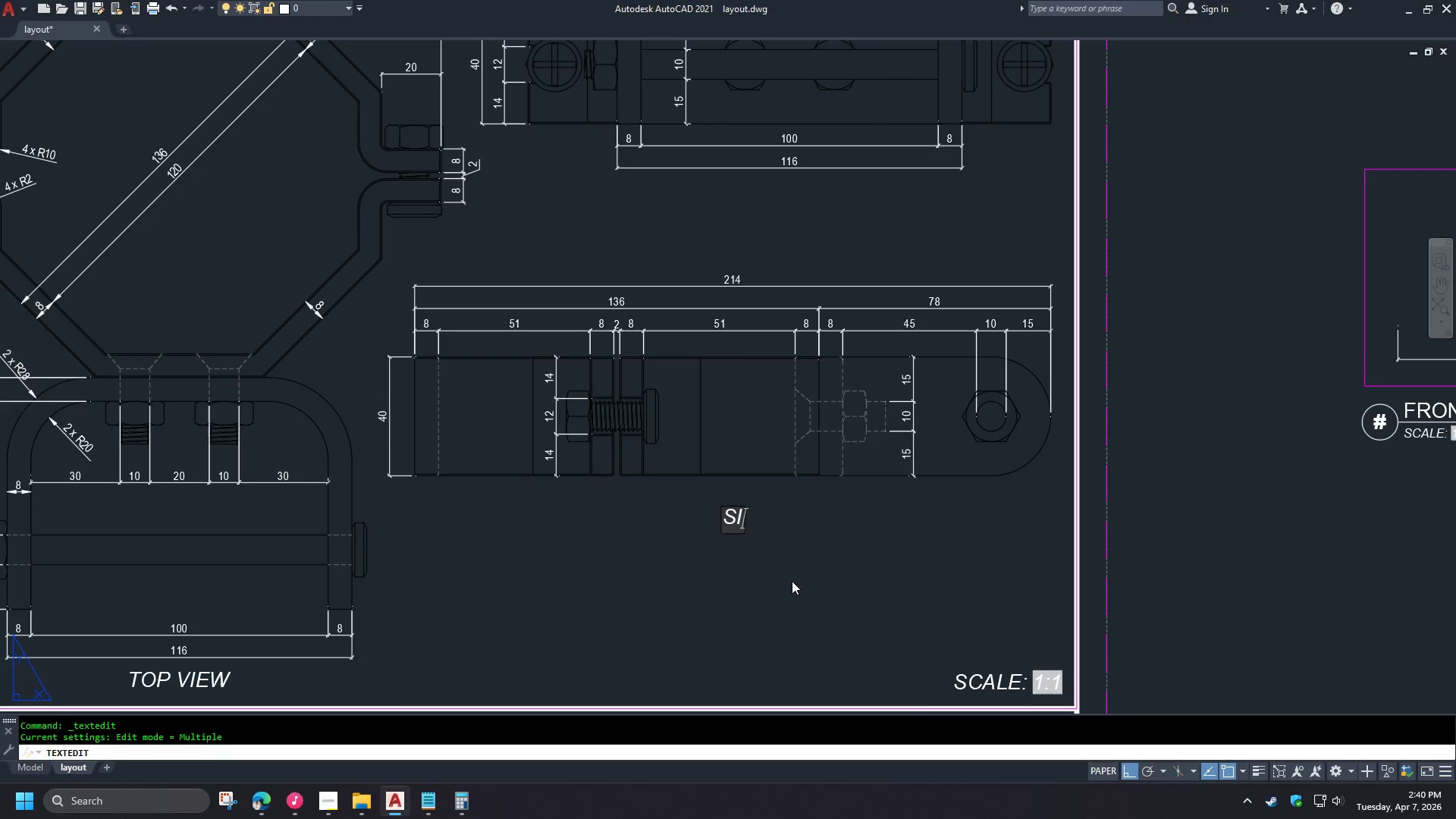 
type(IDE VIEW)
 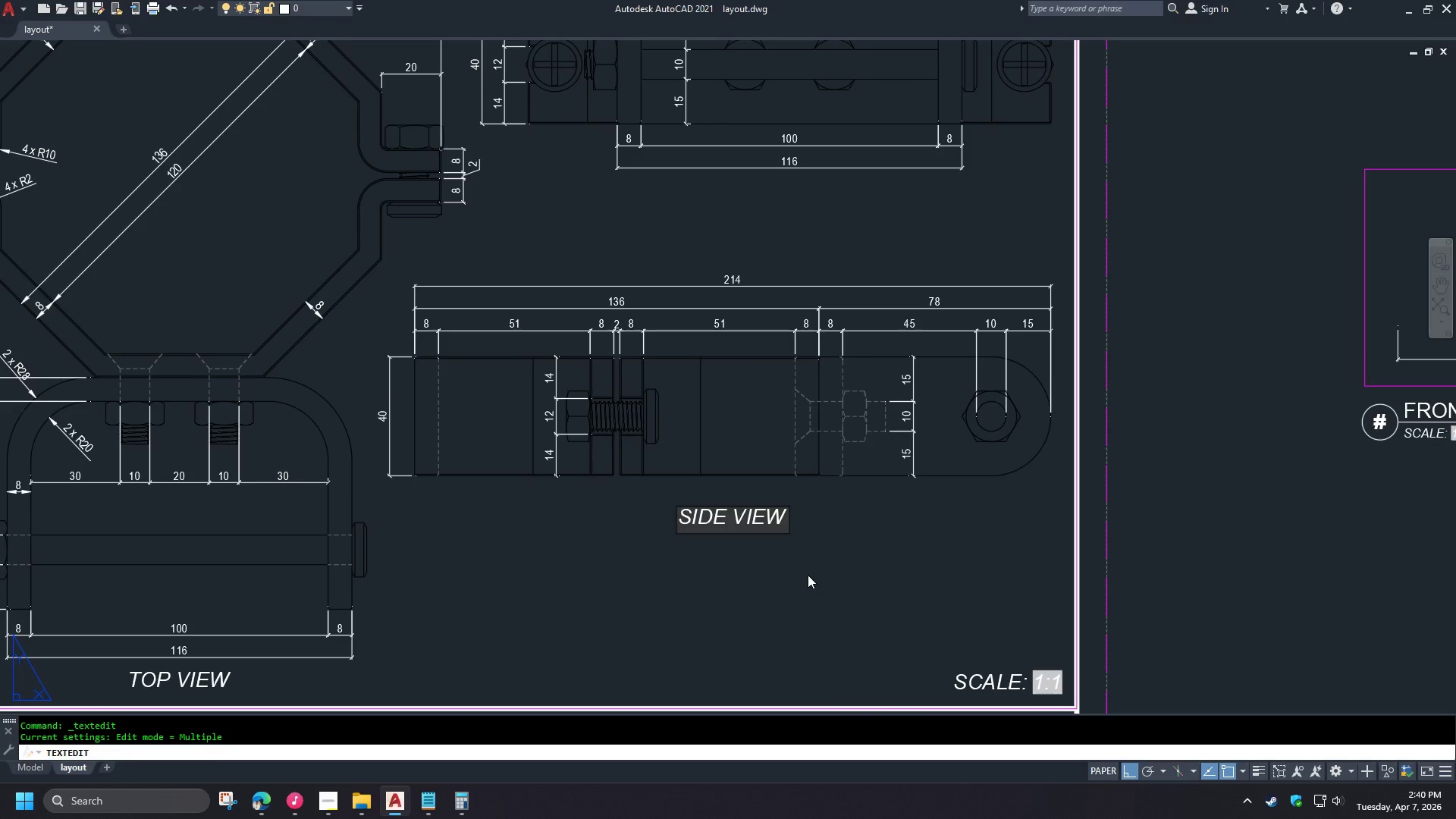 
left_click([808, 575])
 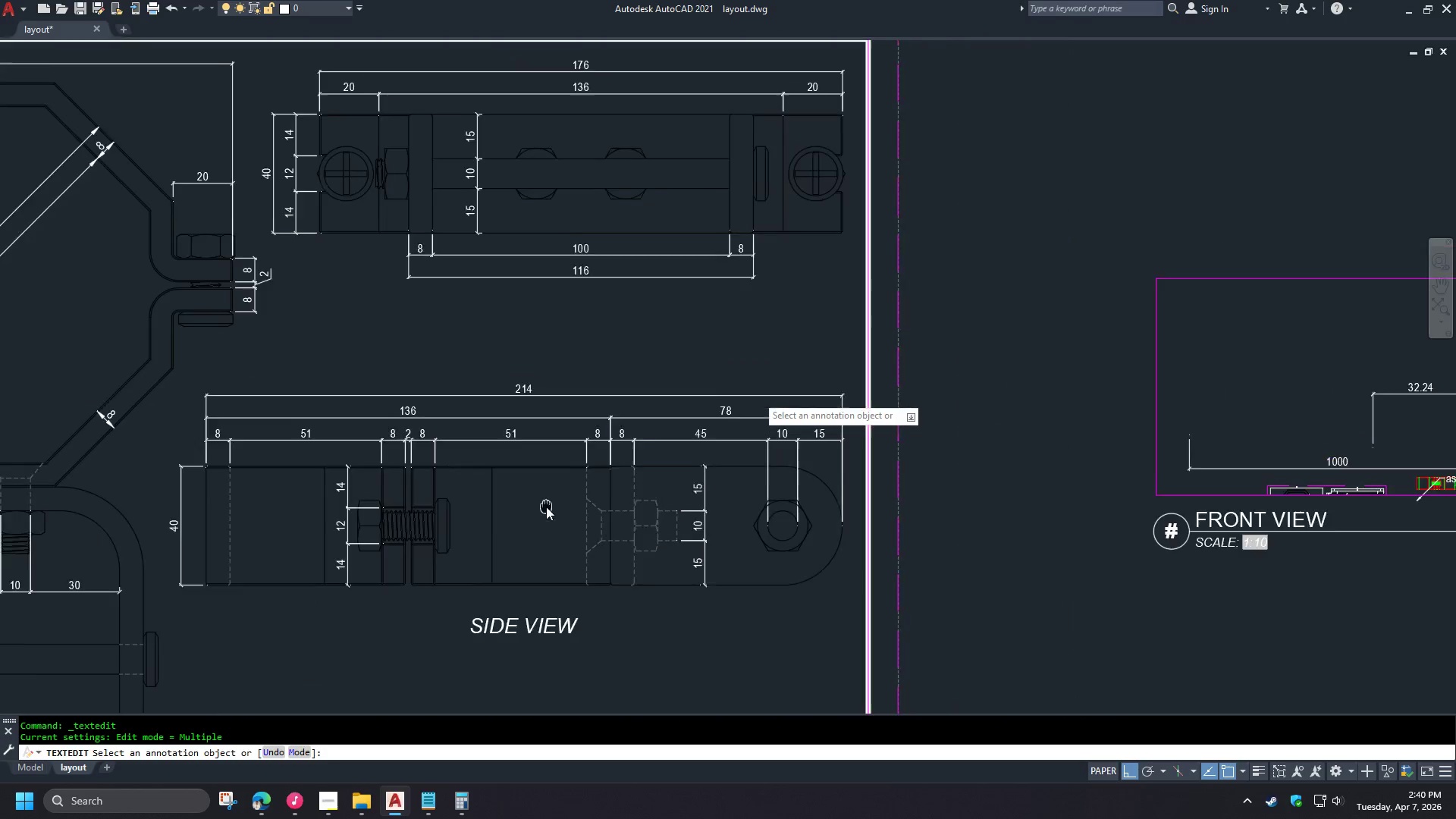 
type( RE )
 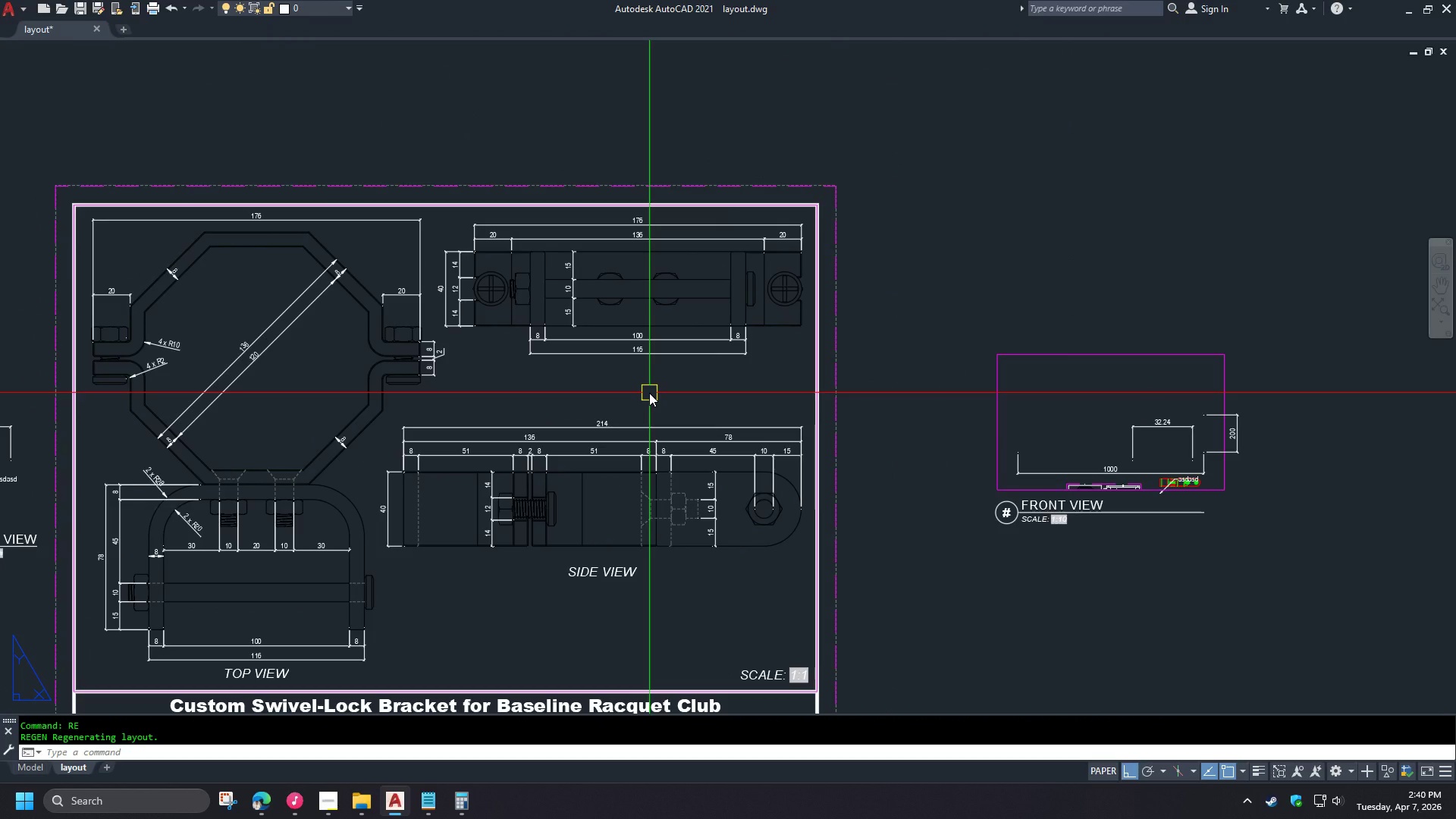 
scroll: coordinate [543, 516], scroll_direction: down, amount: 1.0
 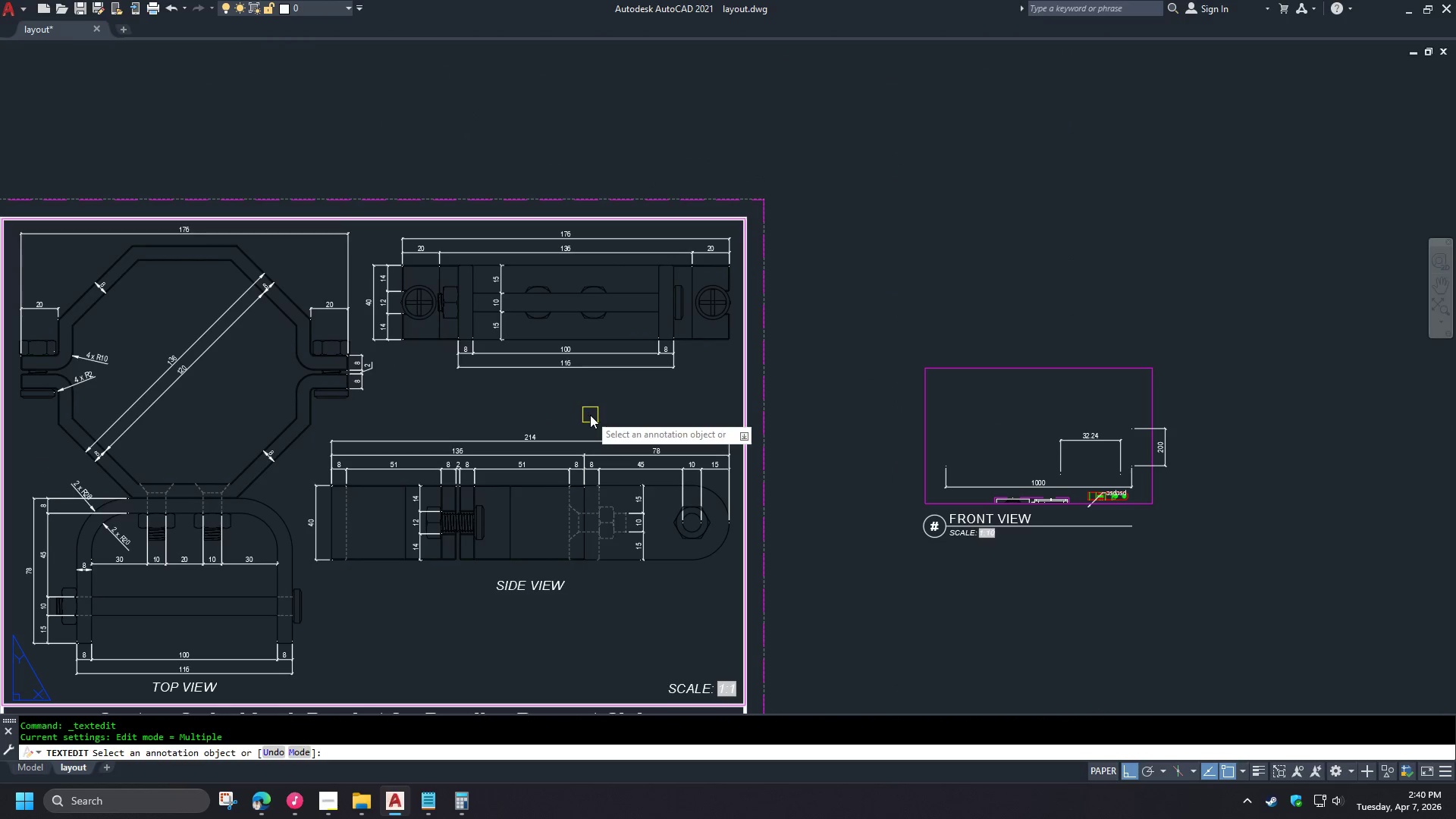 
left_click([607, 581])
 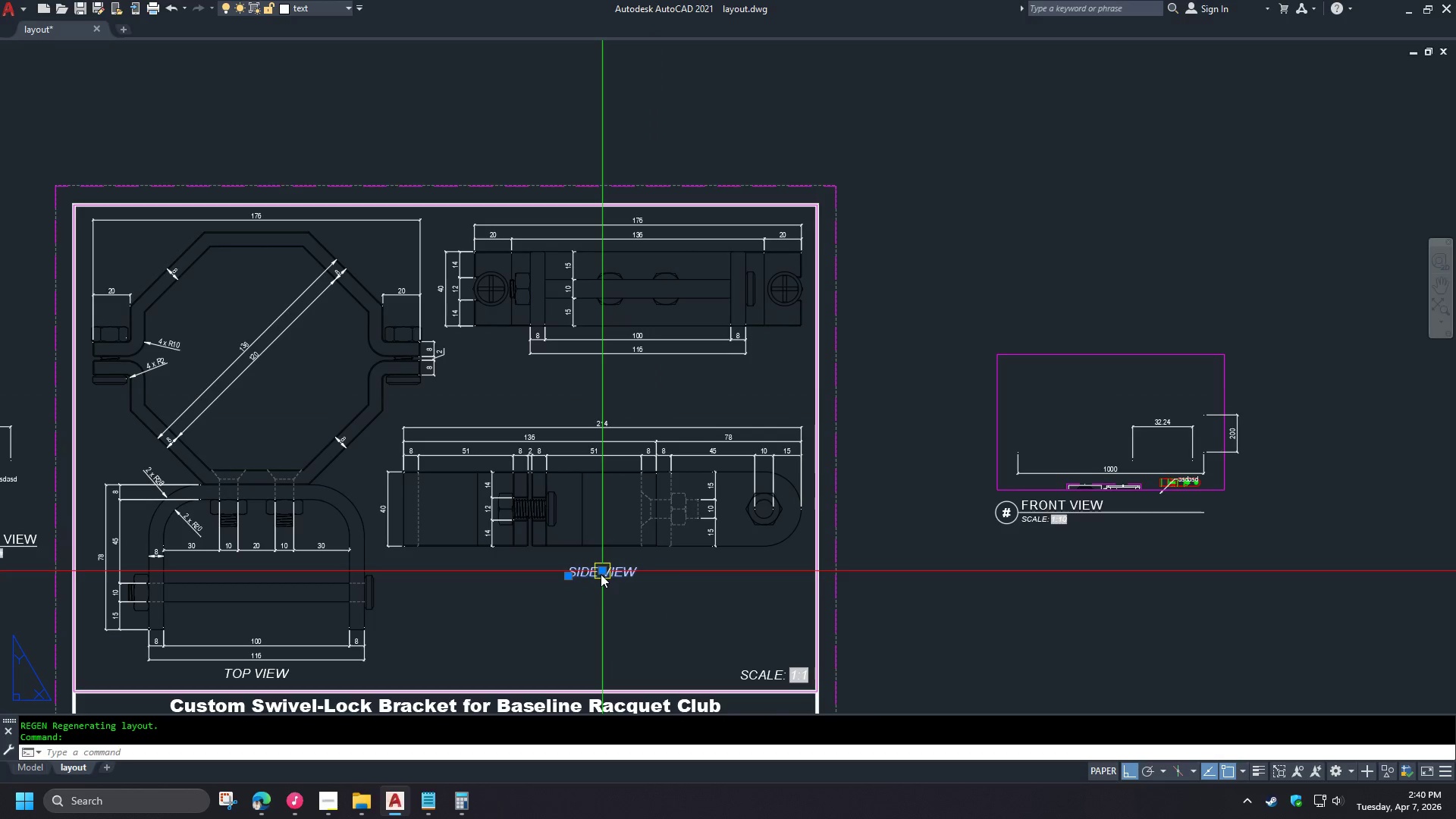 
left_click([601, 574])
 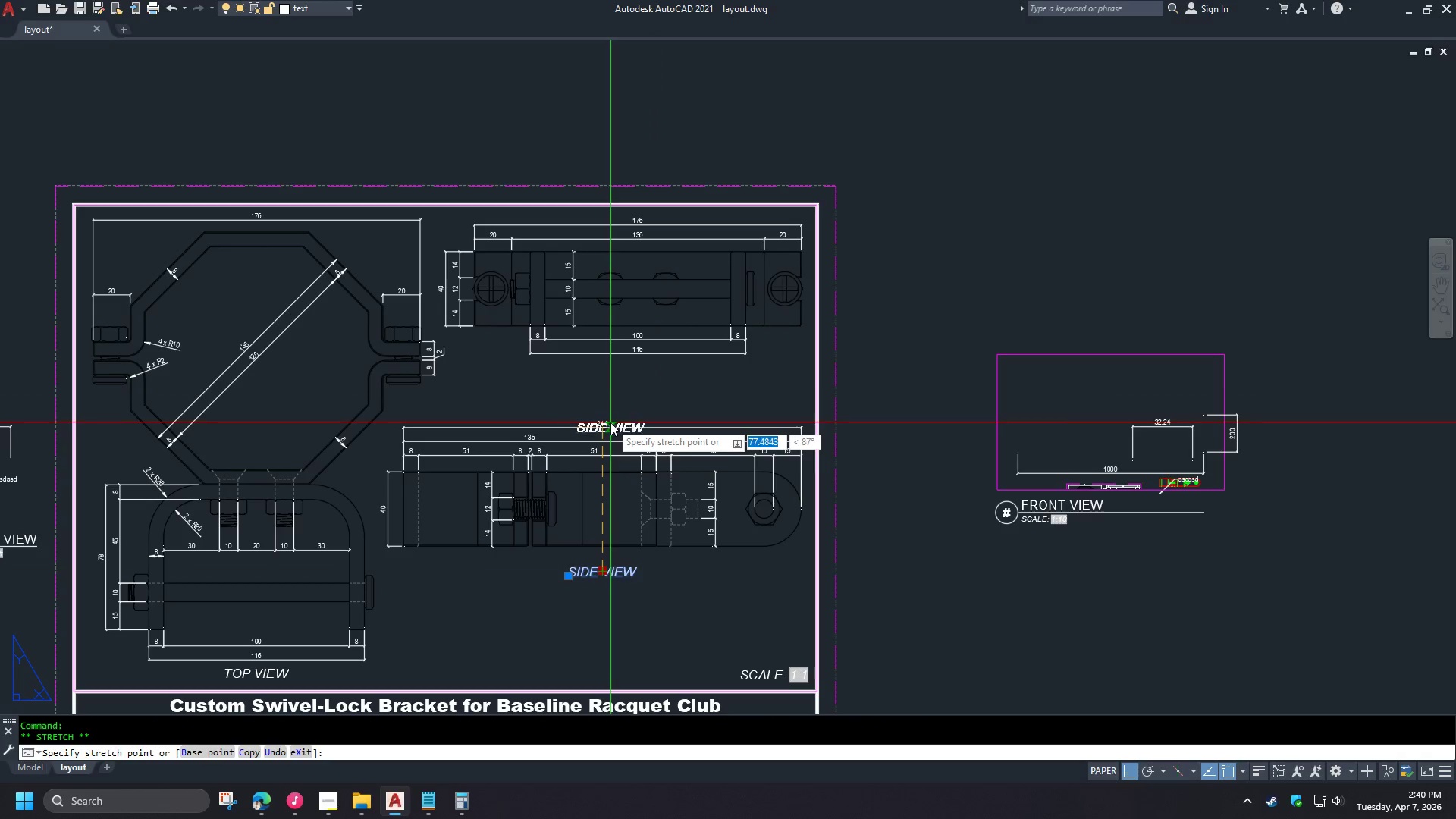 
key(C)
 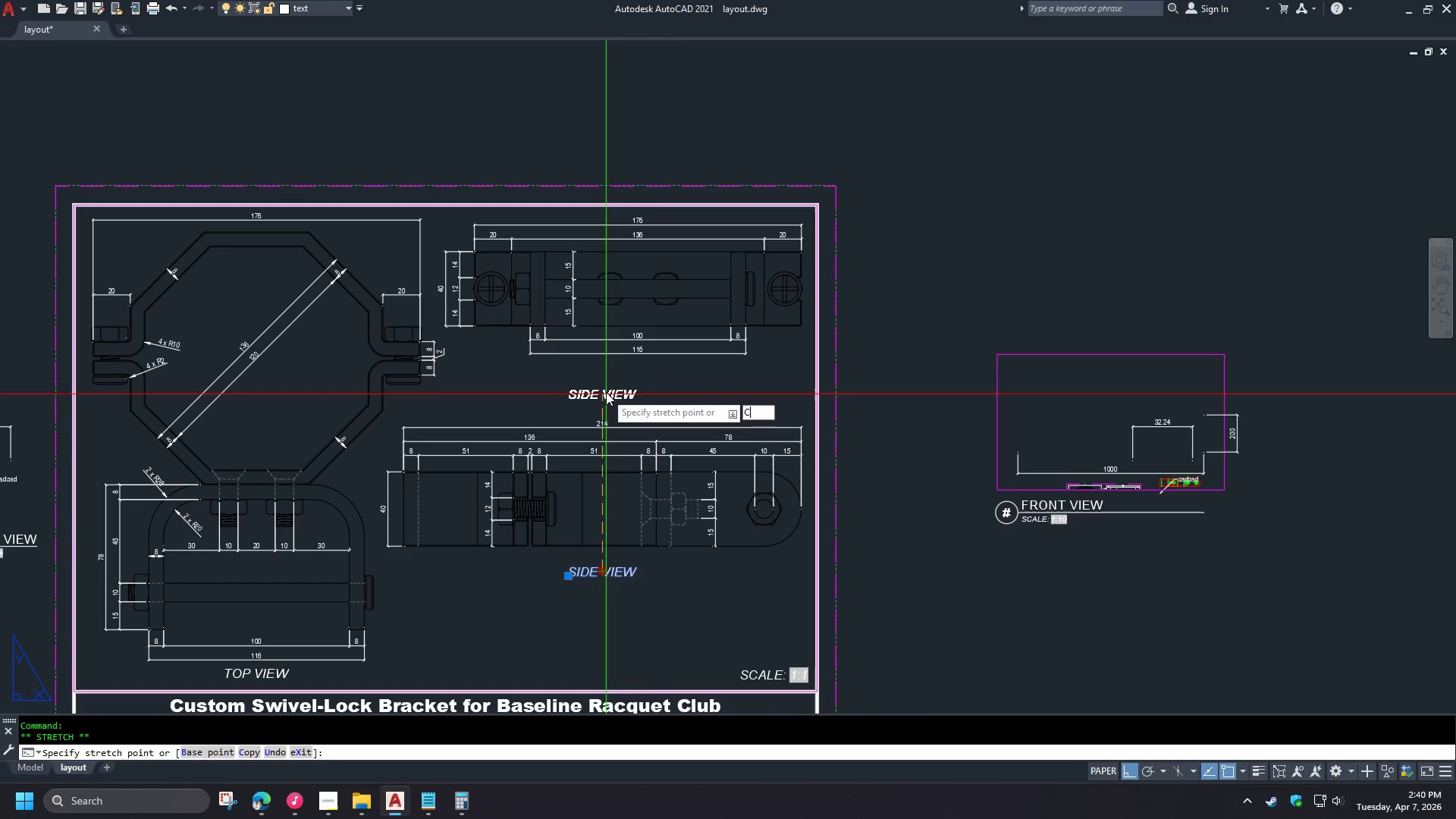 
key(Space)
 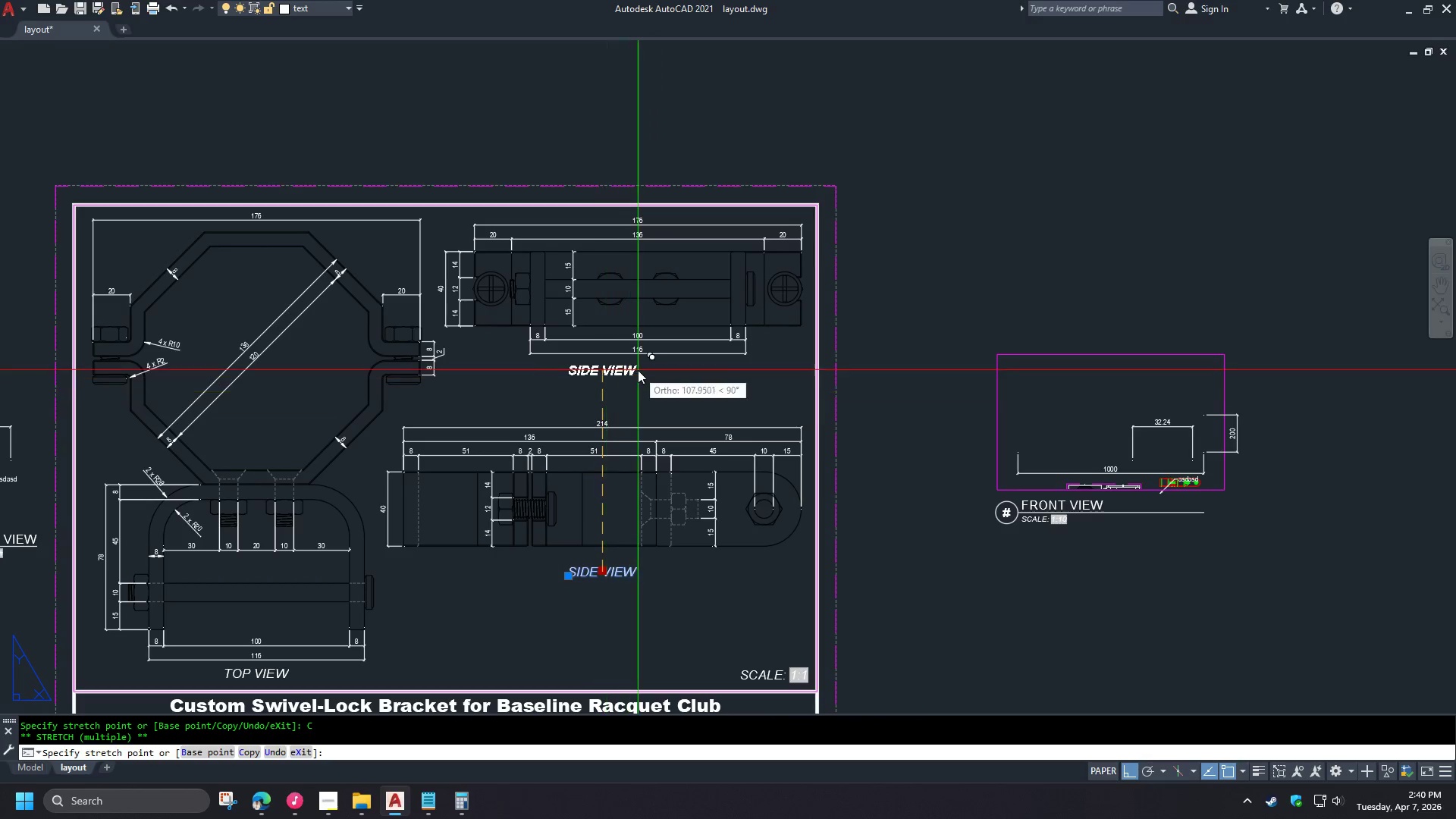 
key(Shift+ShiftLeft)
 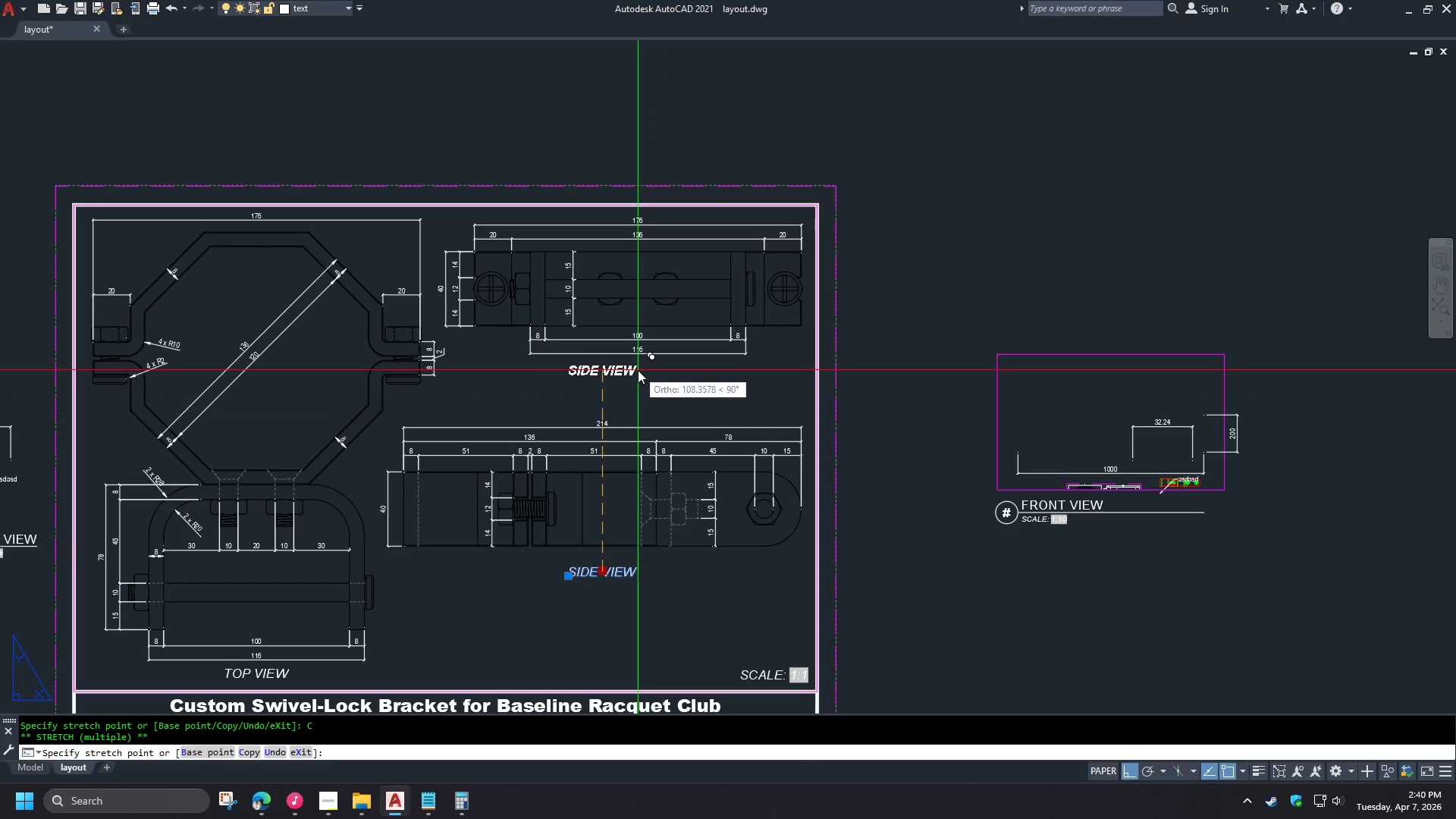 
right_click([638, 370])
 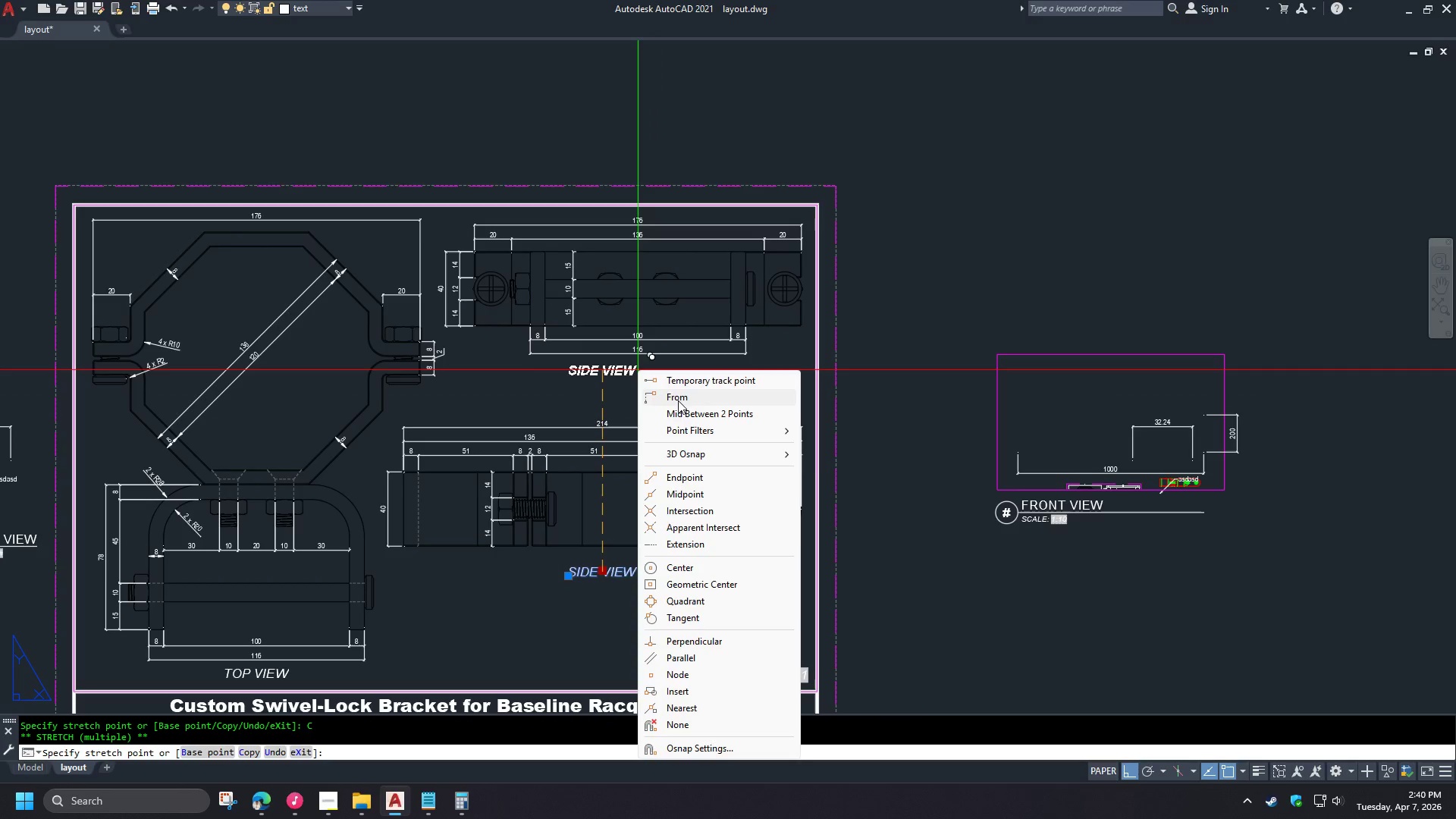 
left_click([677, 404])
 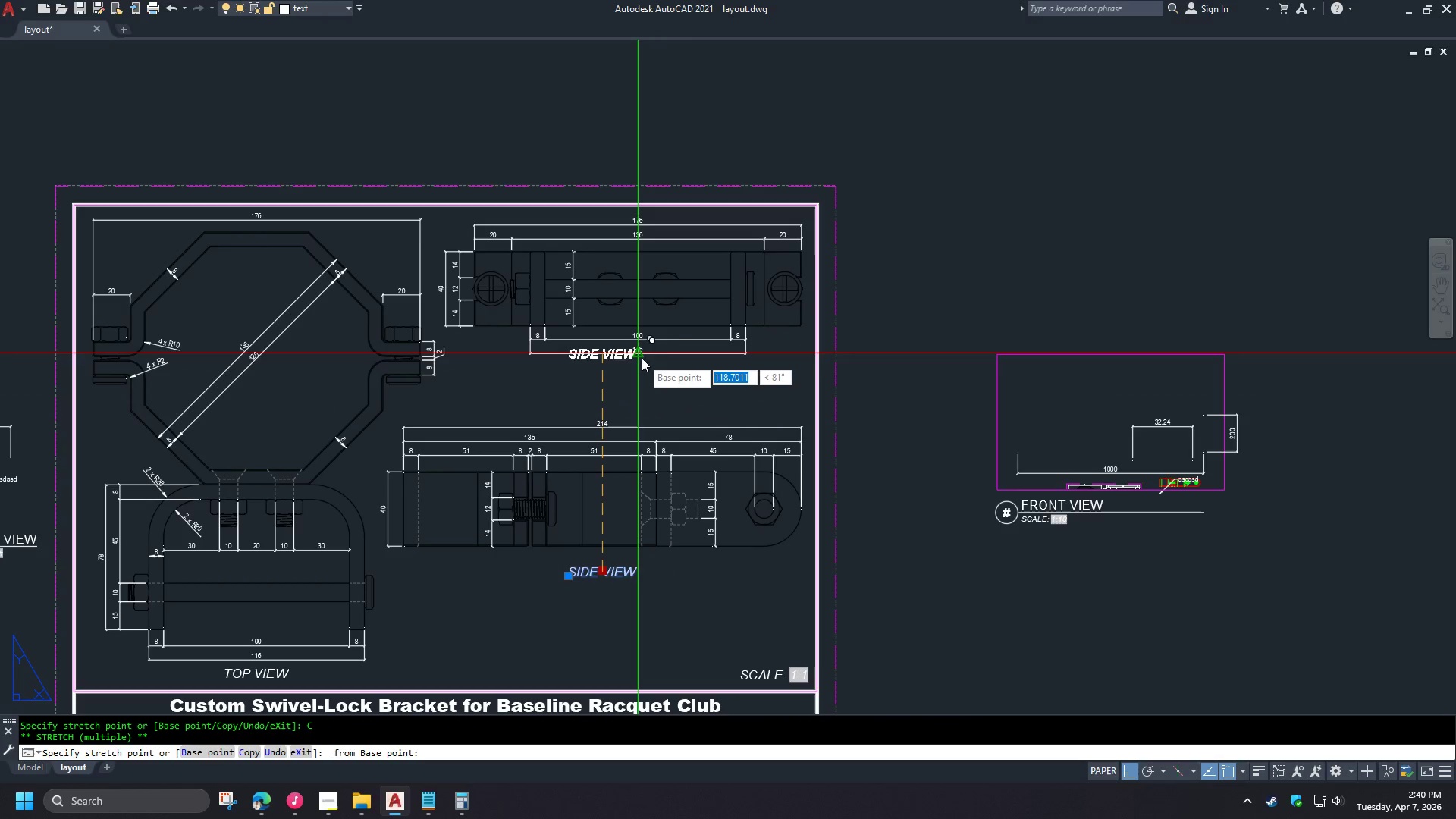 
left_click([642, 358])
 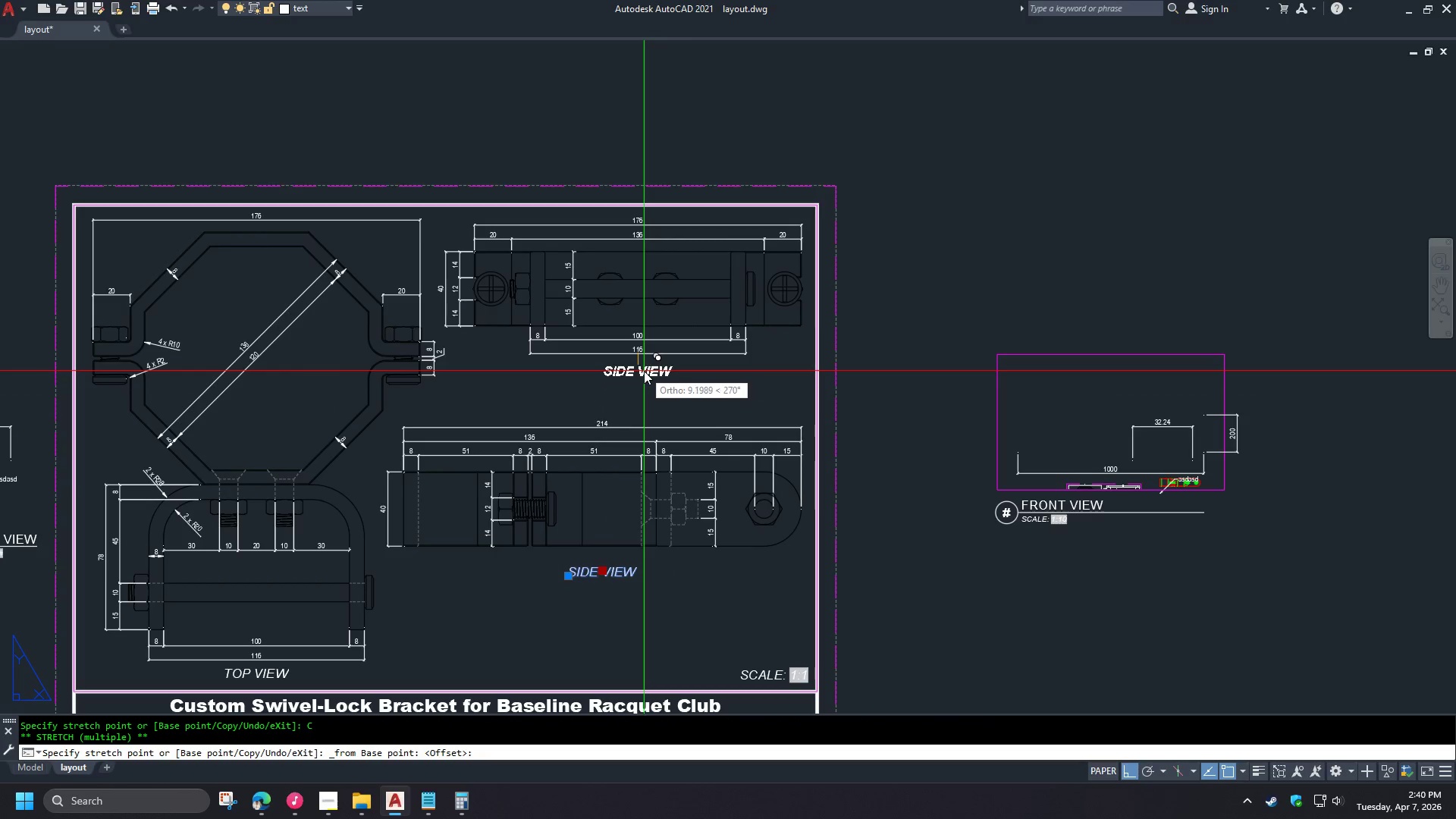 
left_click([644, 371])
 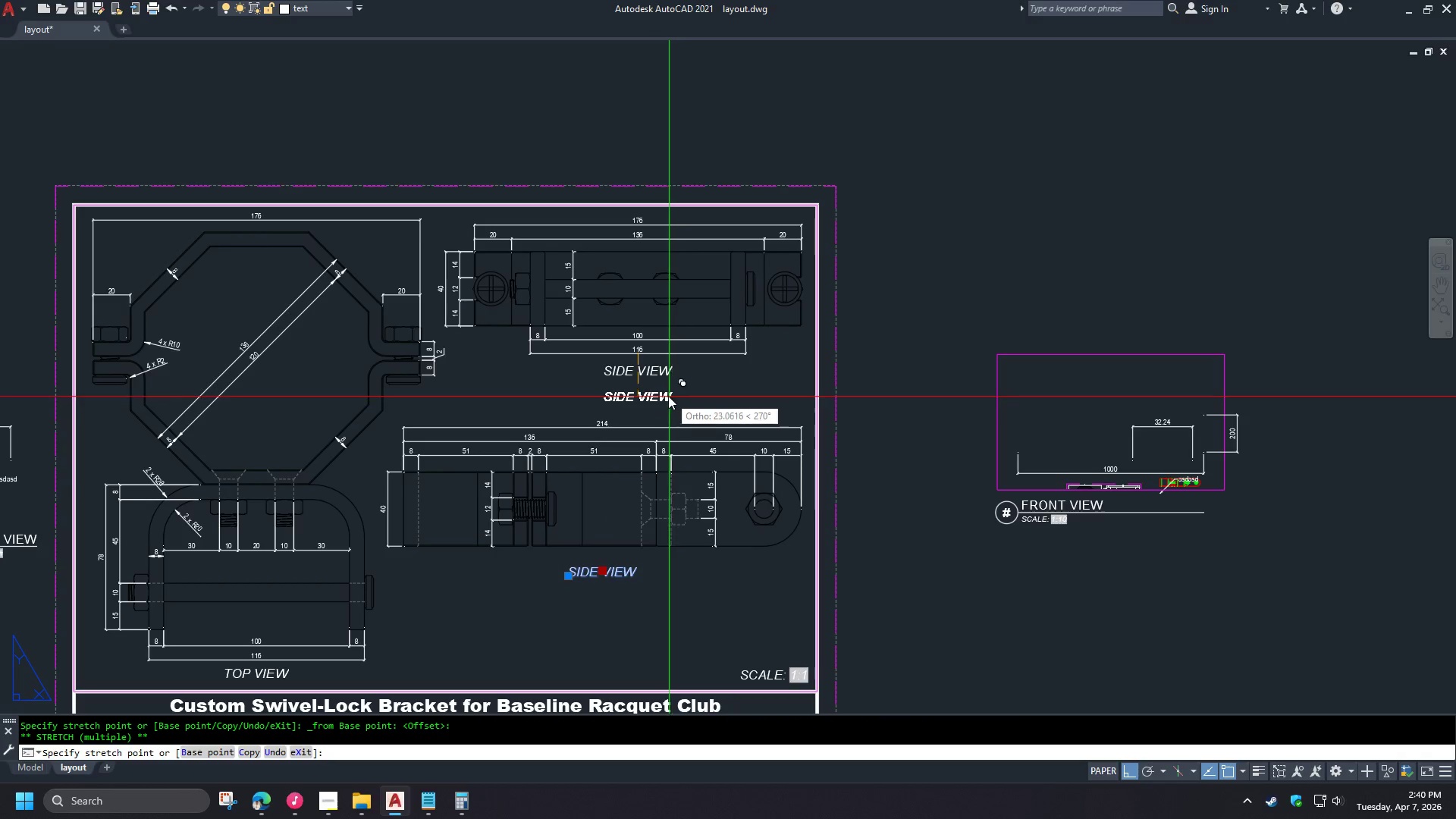 
key(Space)
 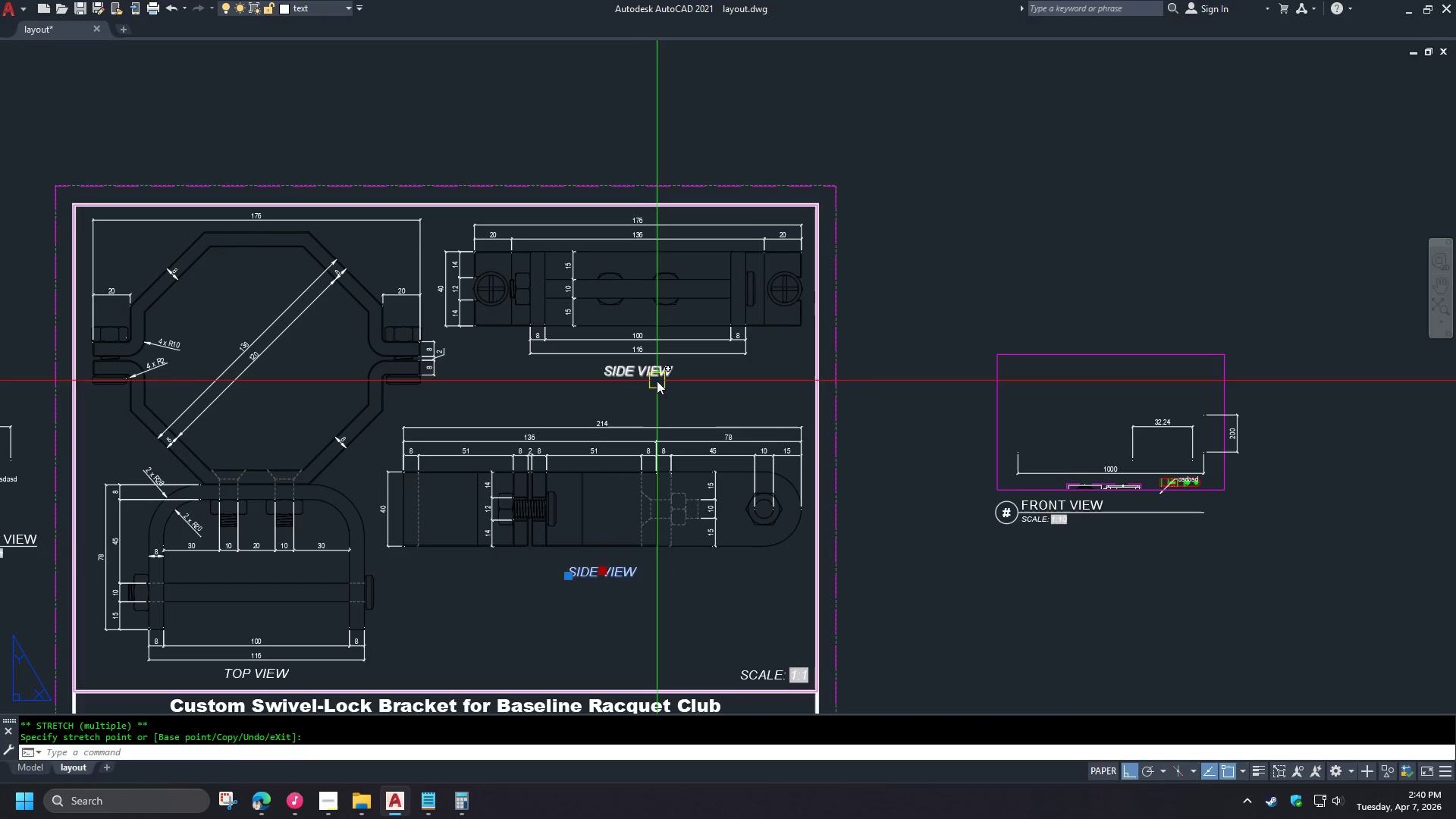 
key(Escape)
 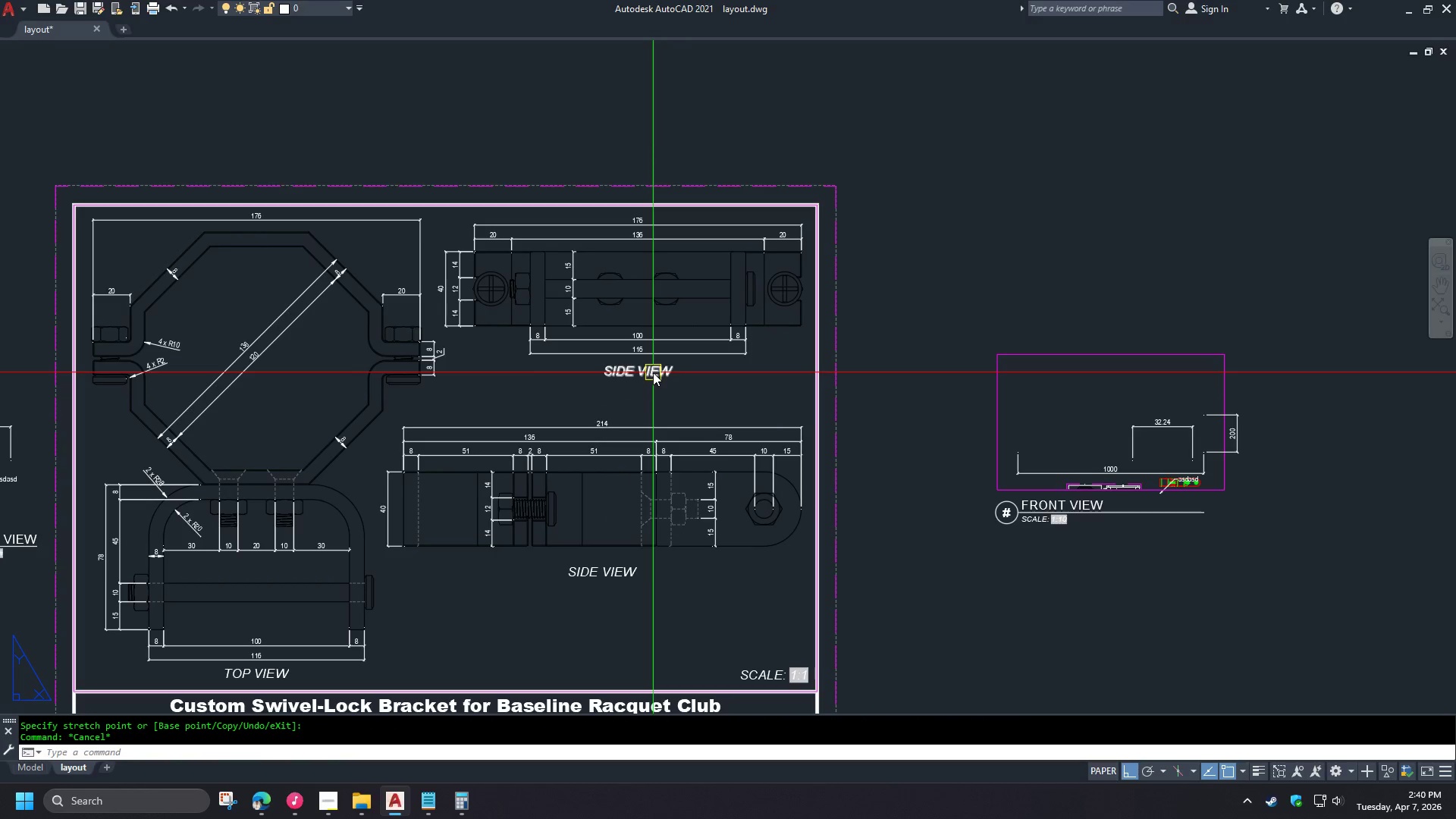 
left_click([653, 372])
 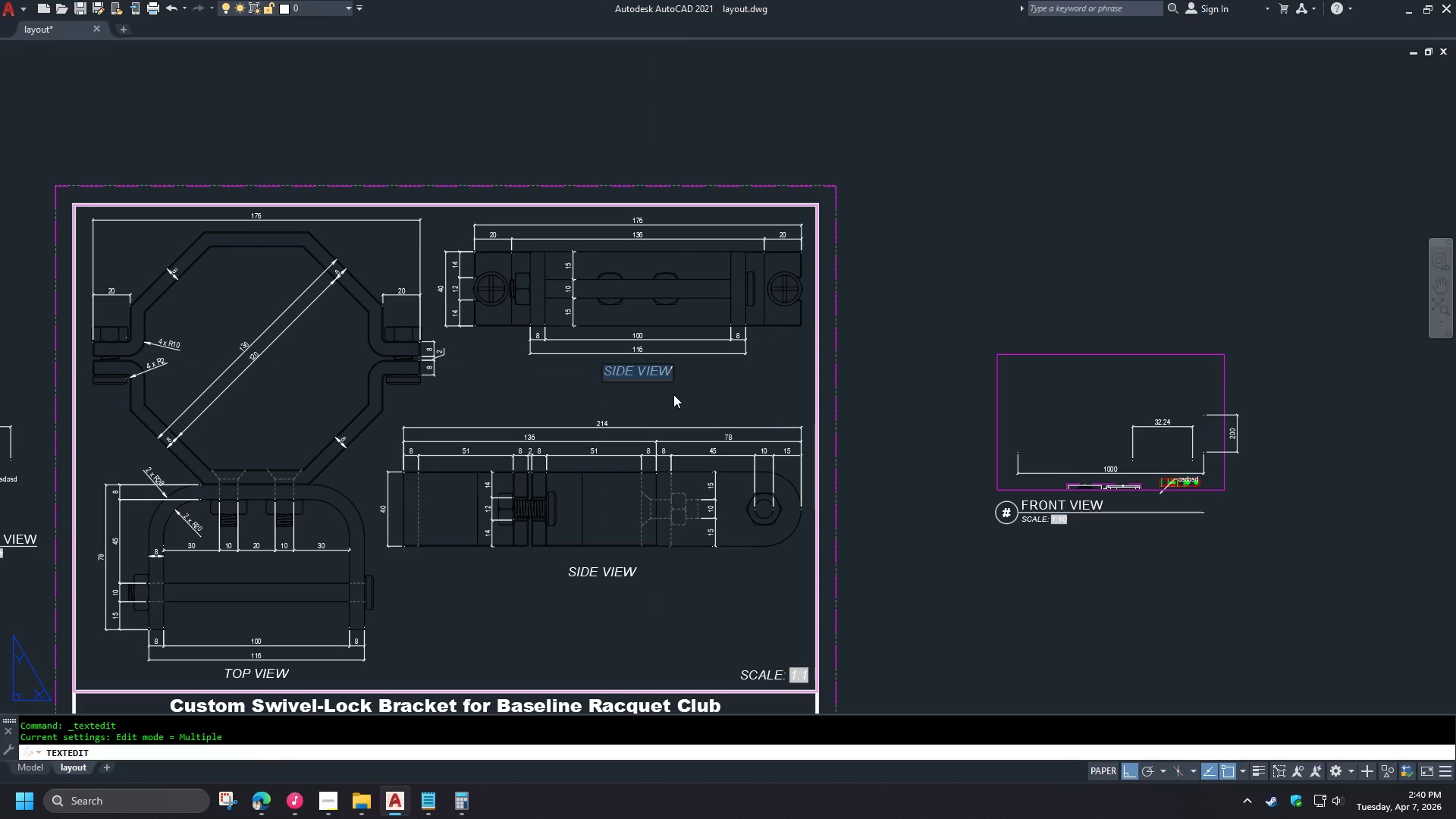 
key(F)
 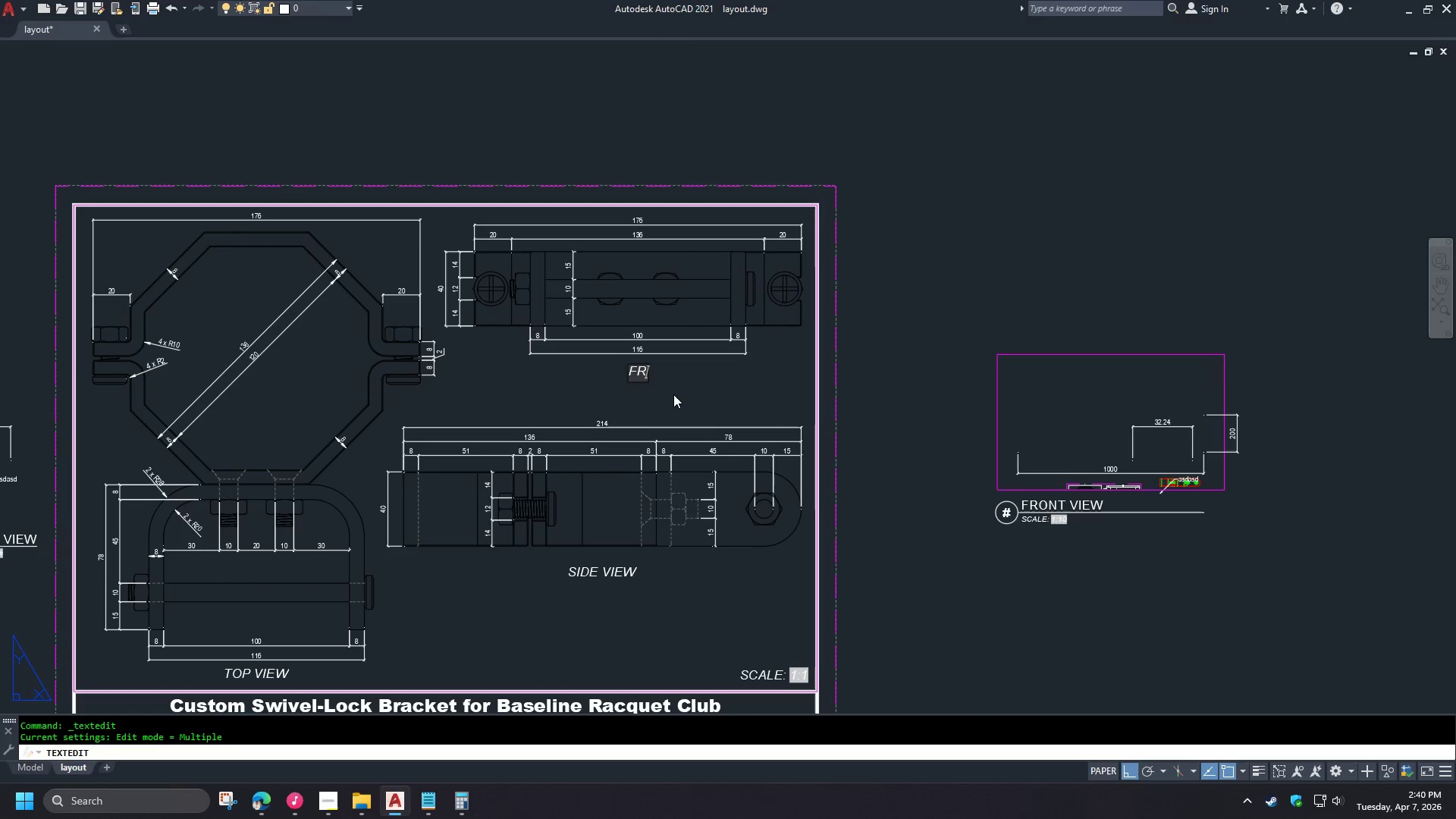 
type(RONT VIEW)
 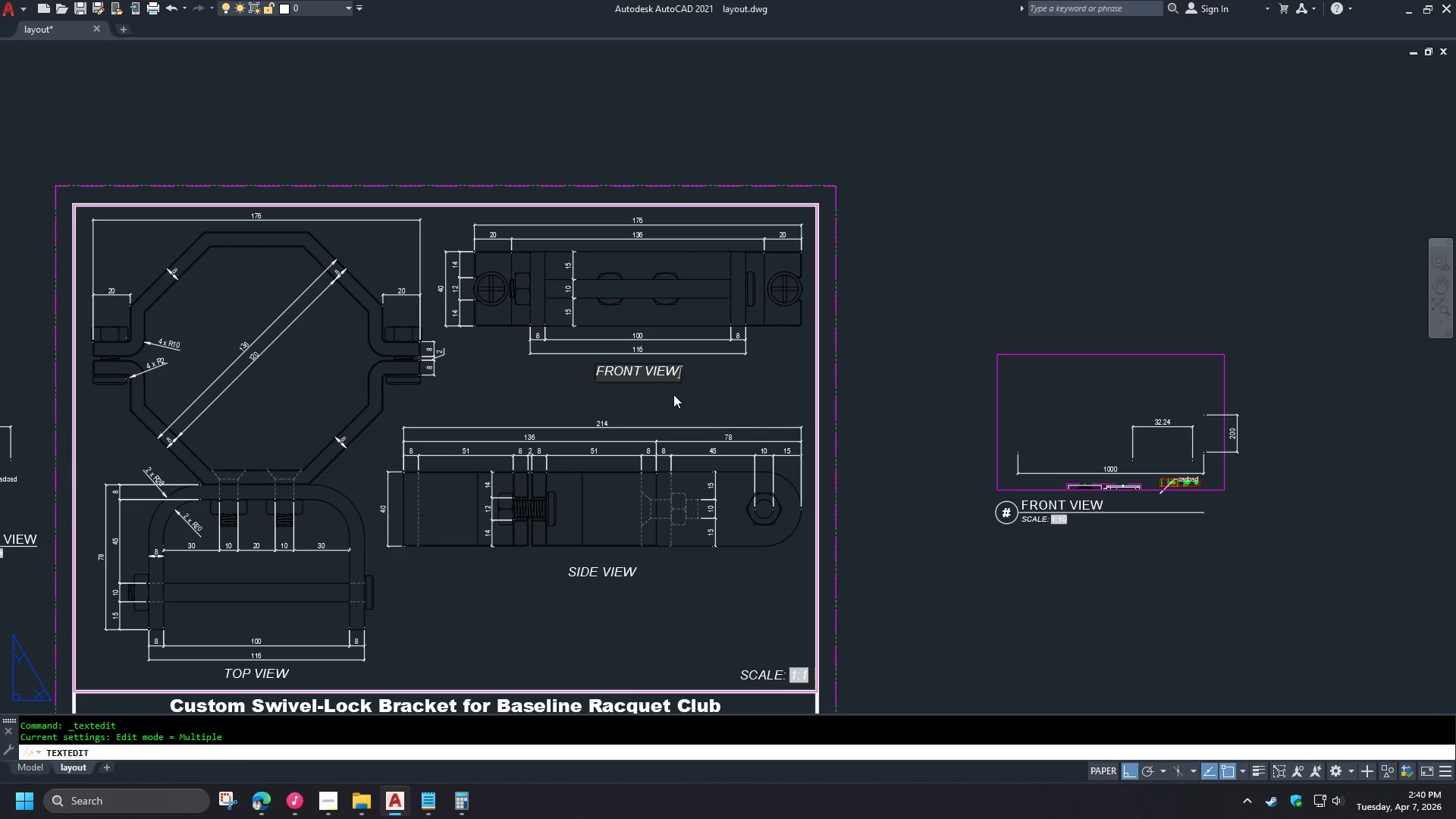 
left_click([673, 394])
 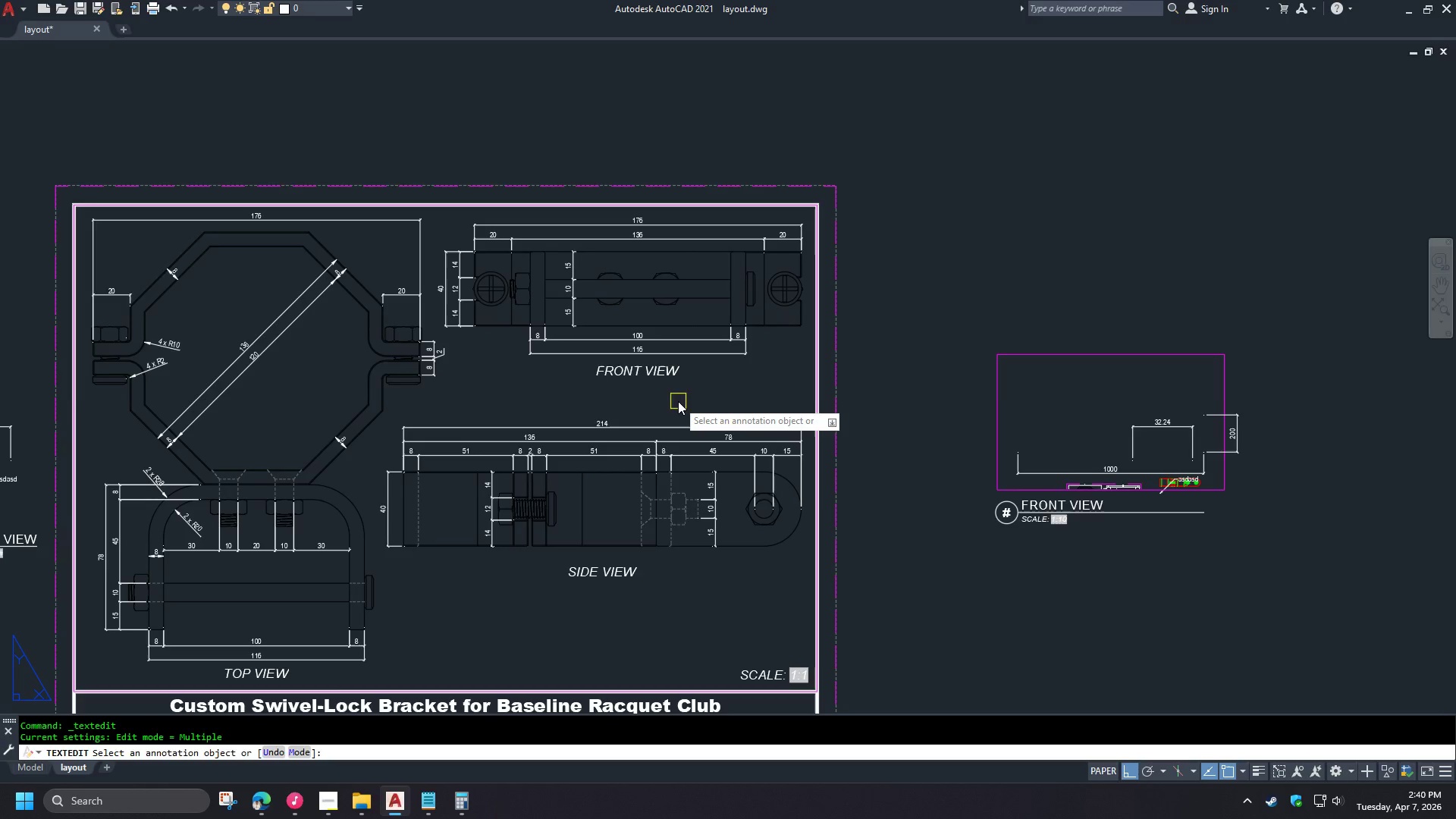 
type( RE PRE )
 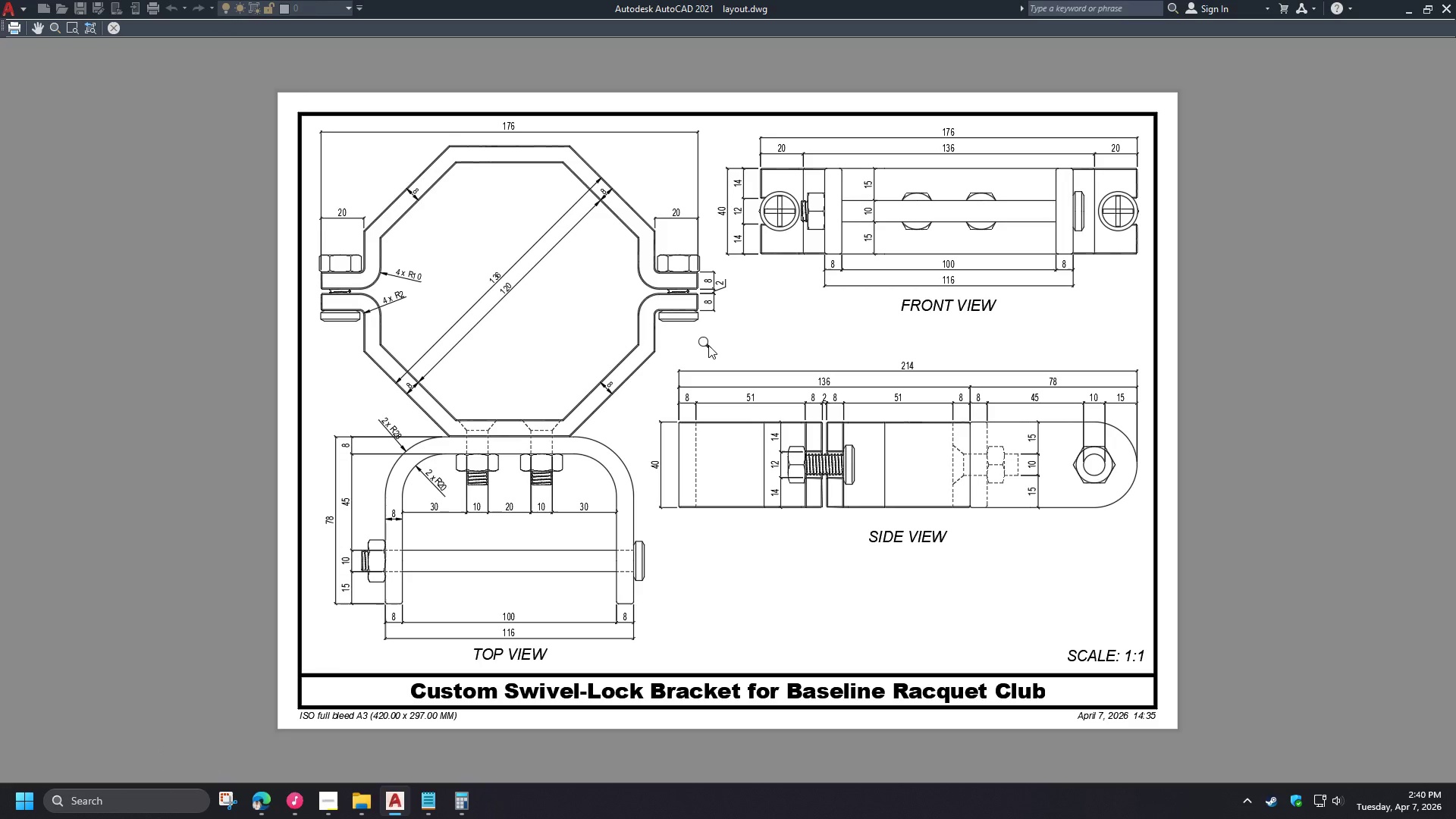 
key(Escape)
 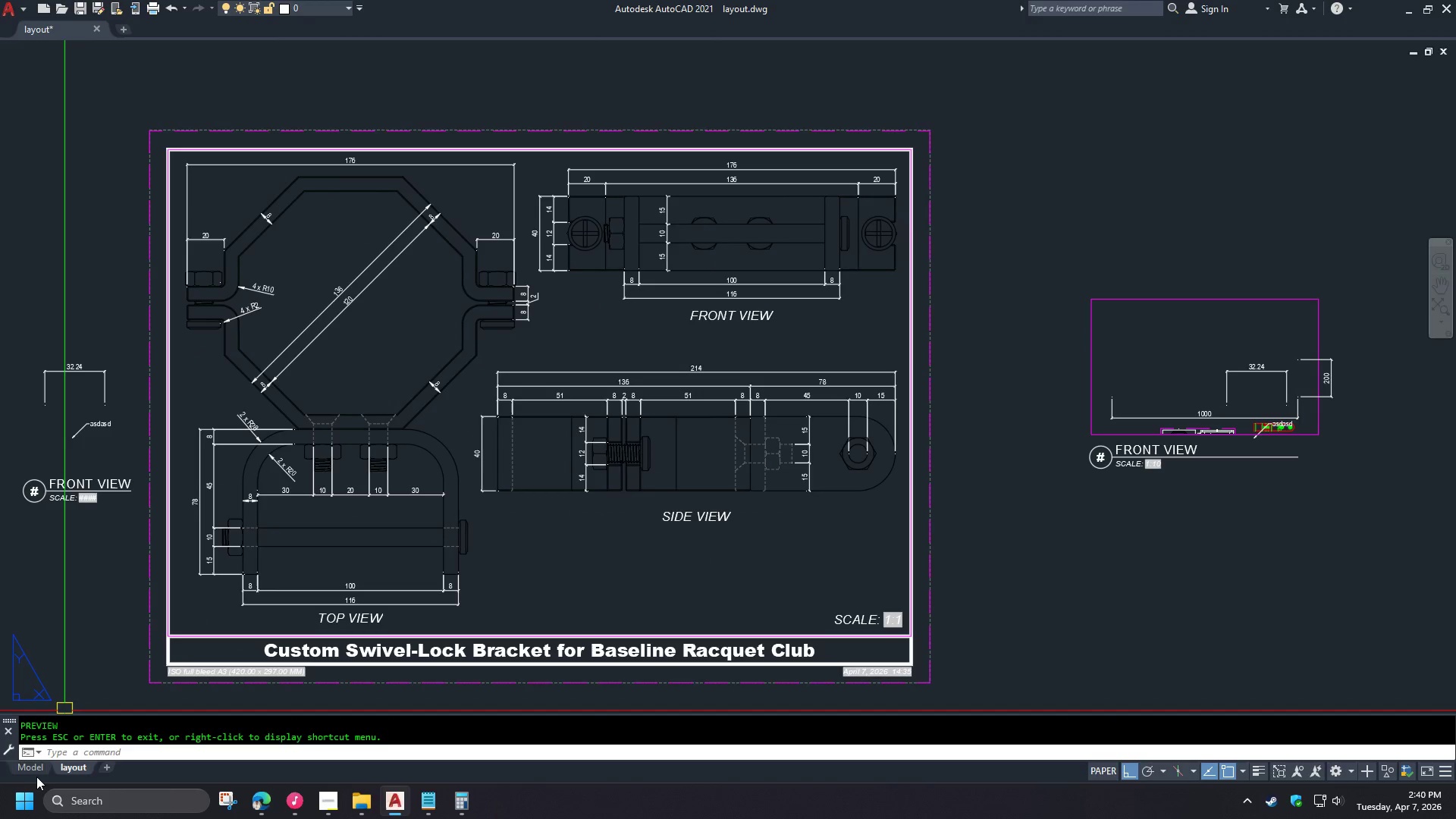 
left_click([31, 769])
 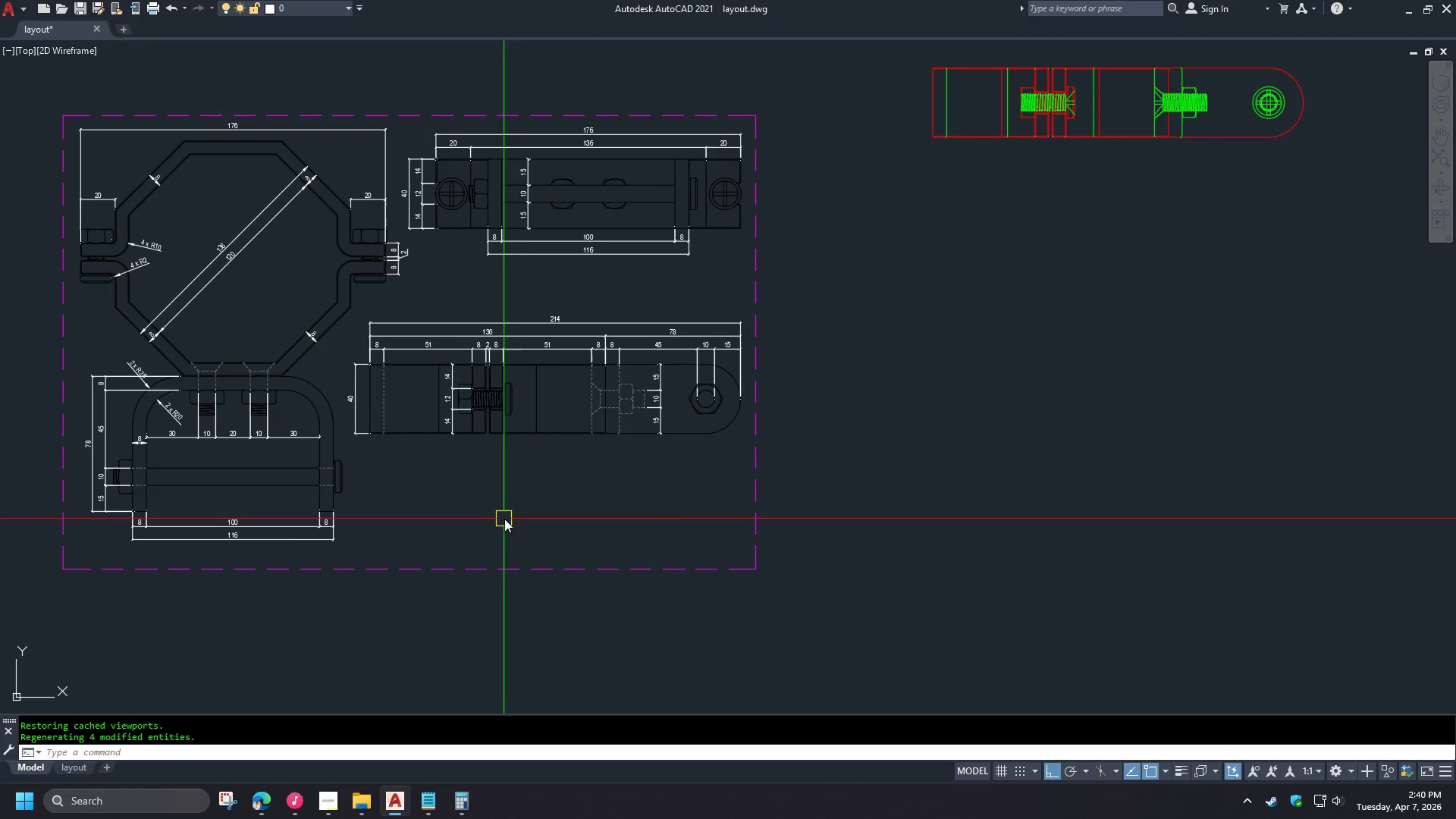 
scroll: coordinate [450, 431], scroll_direction: none, amount: 0.0
 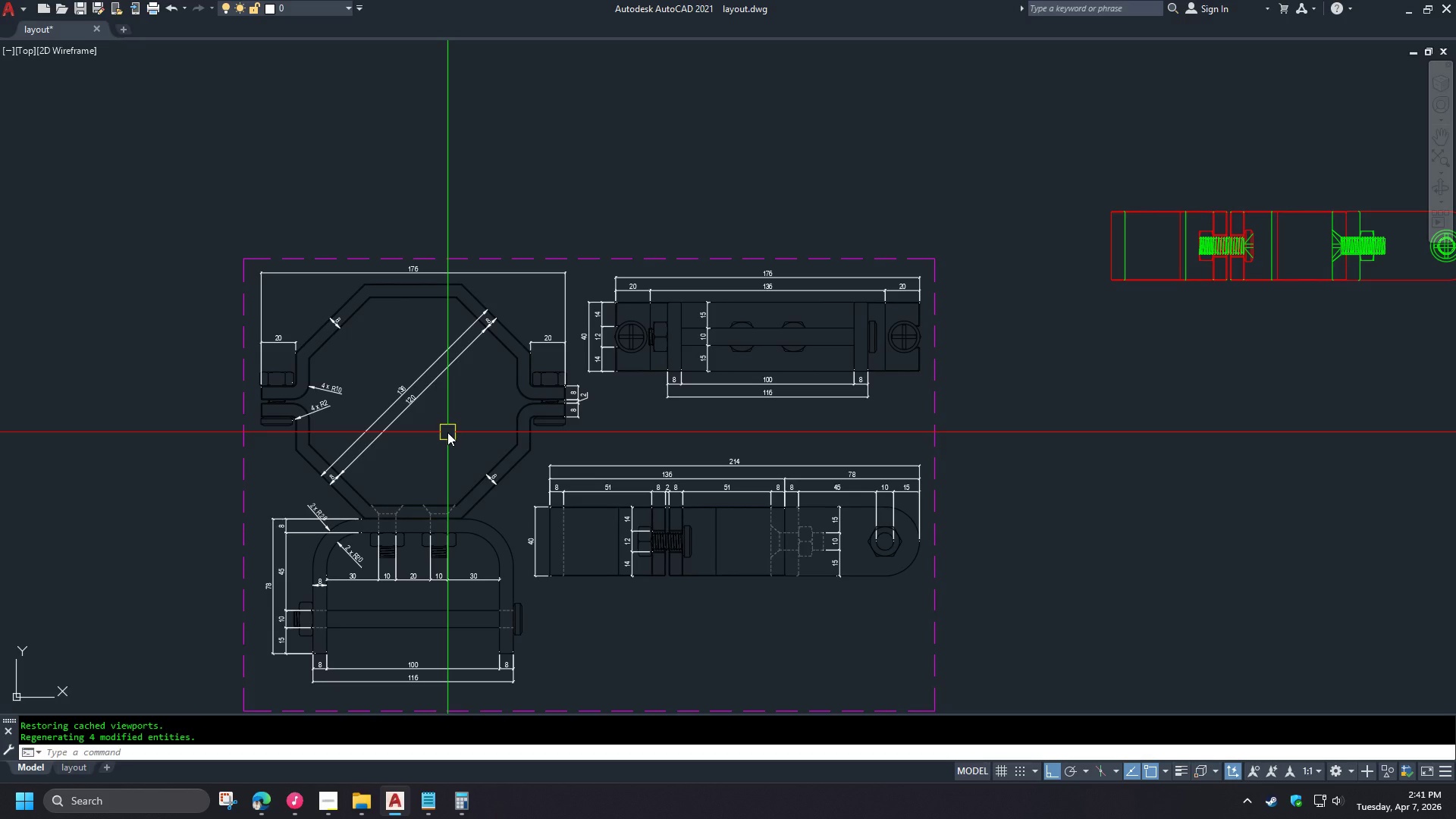 
key(H)
 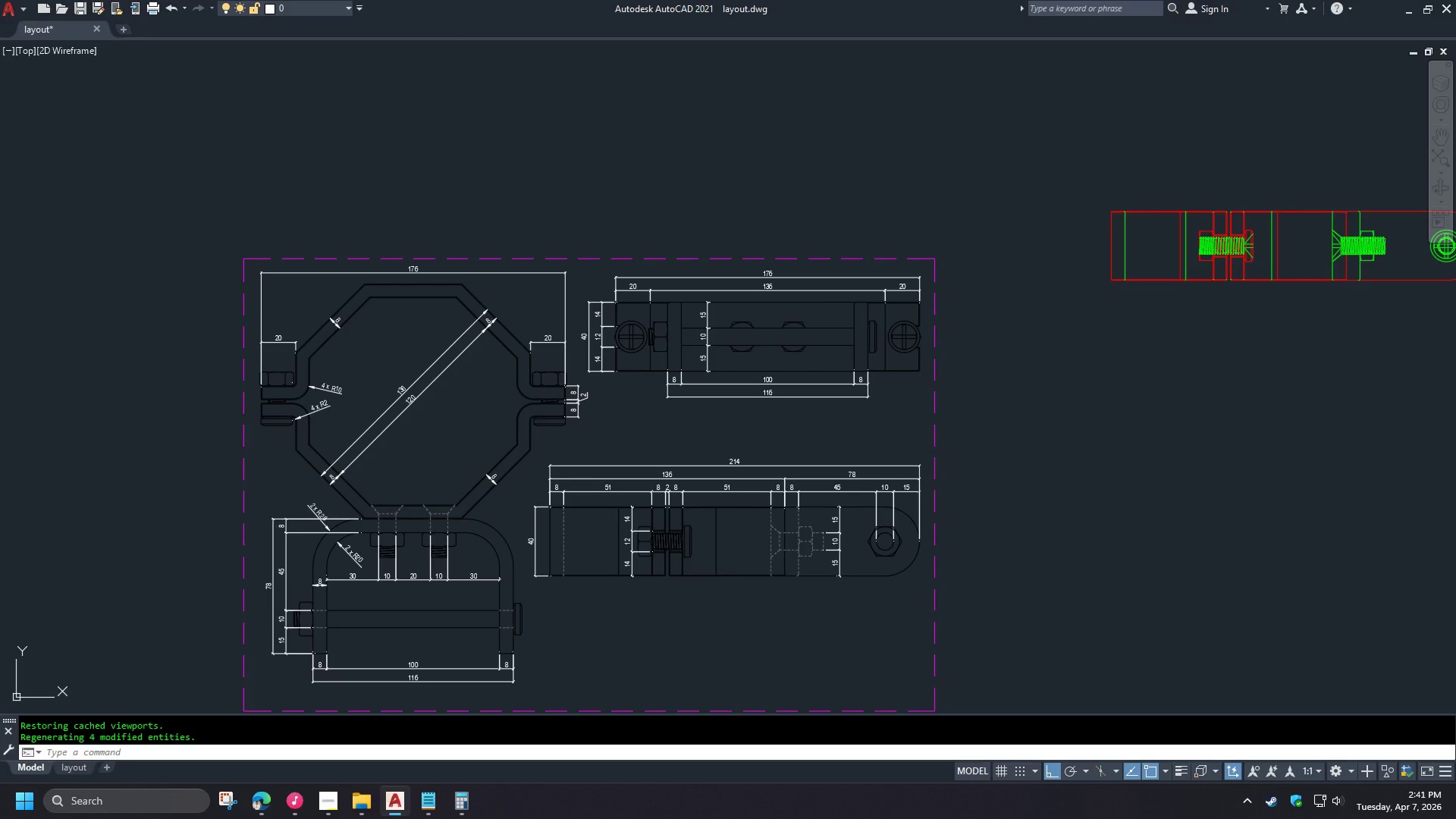 
key(Space)
 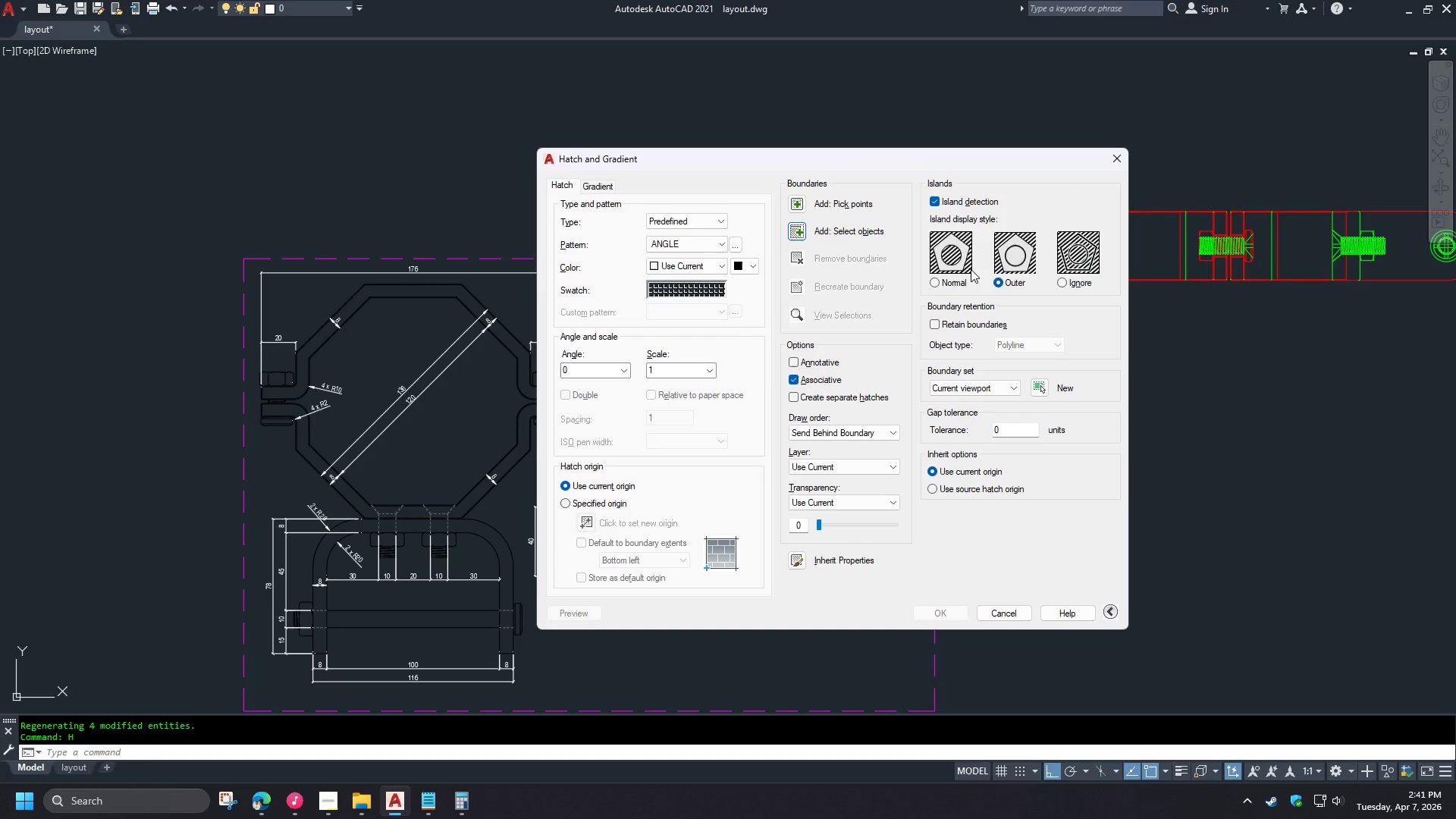 
left_click([939, 278])
 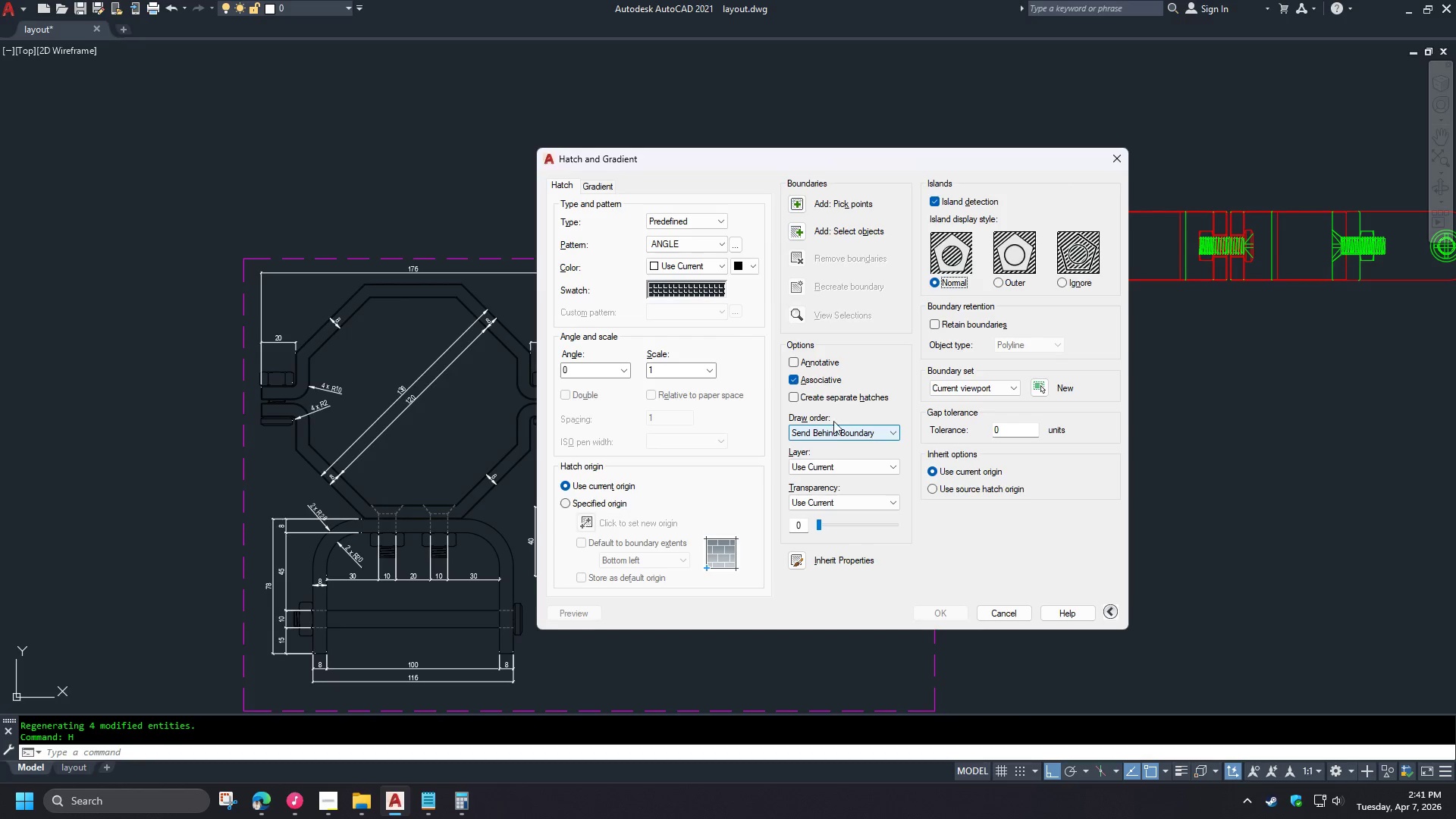 
left_click([817, 429])
 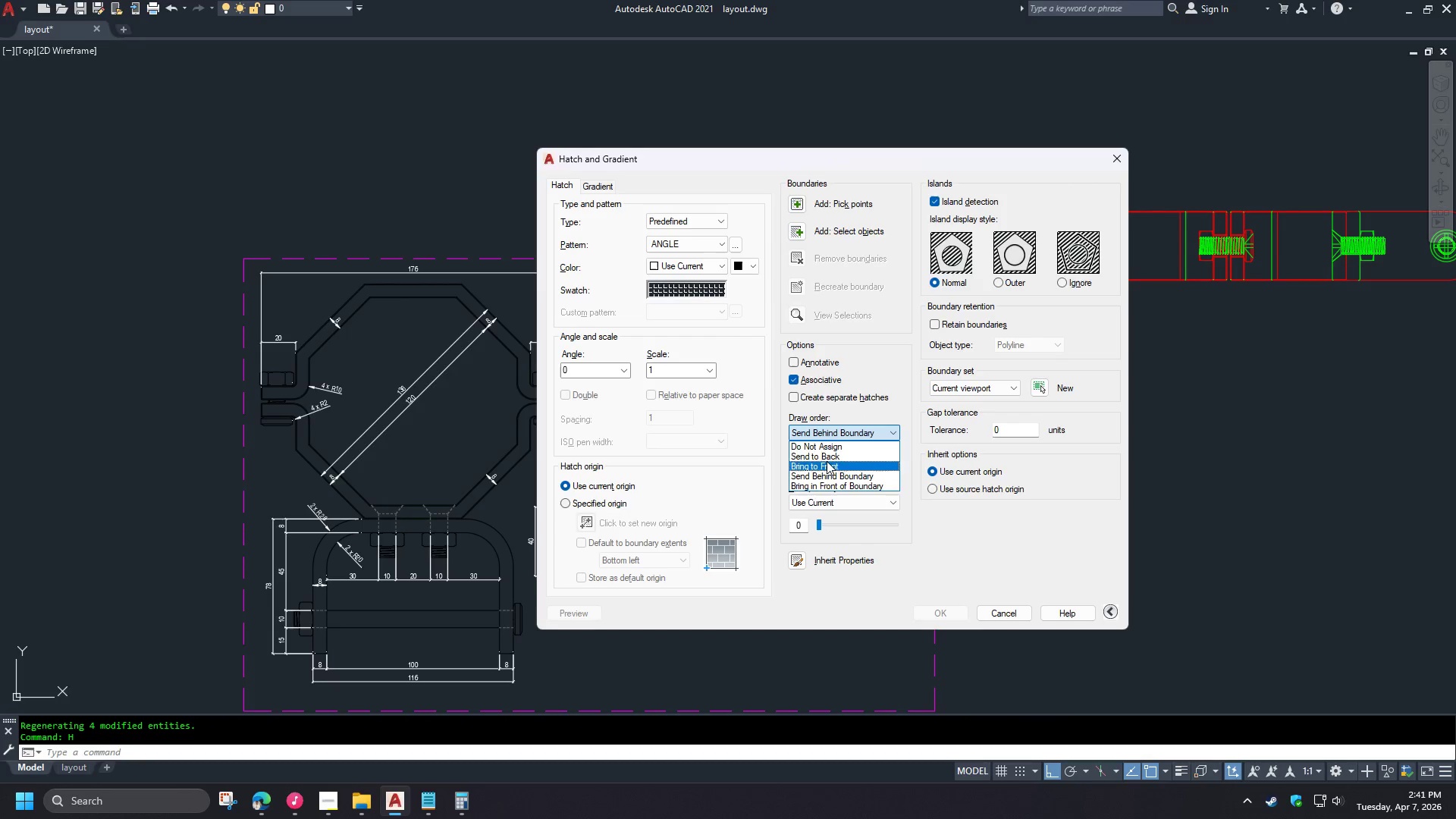 
left_click([827, 457])
 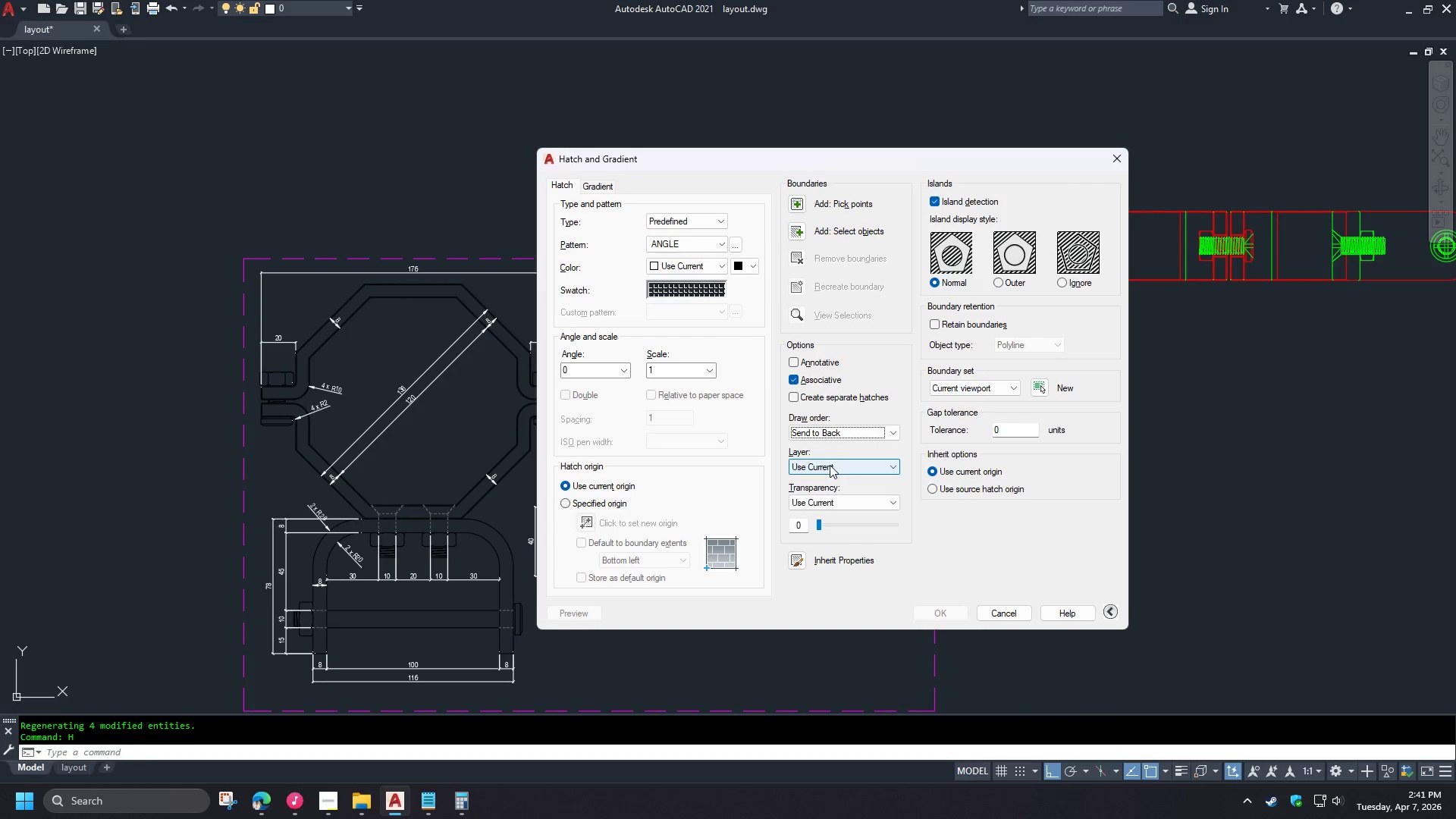 
left_click([827, 465])
 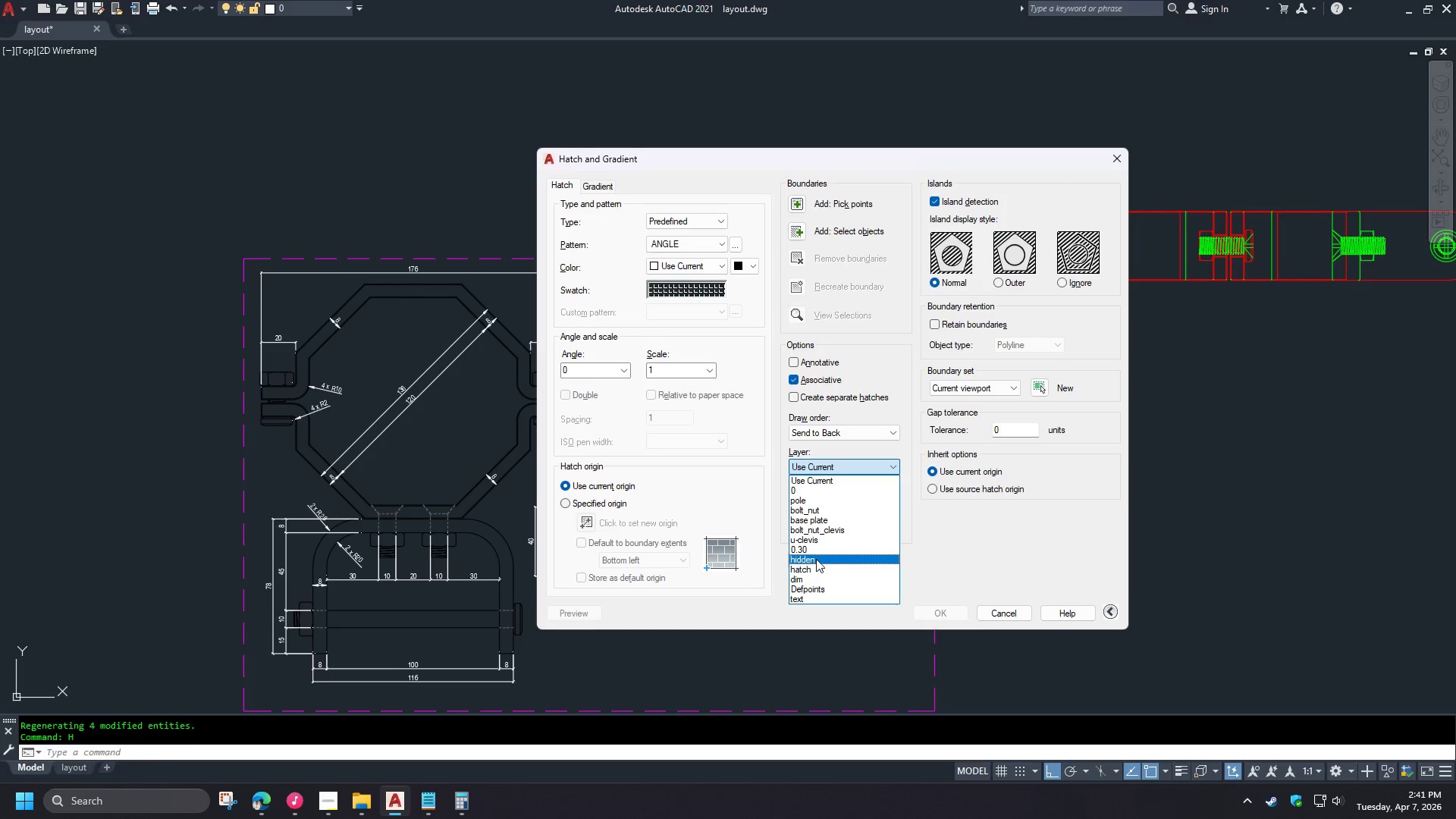 
left_click([811, 567])
 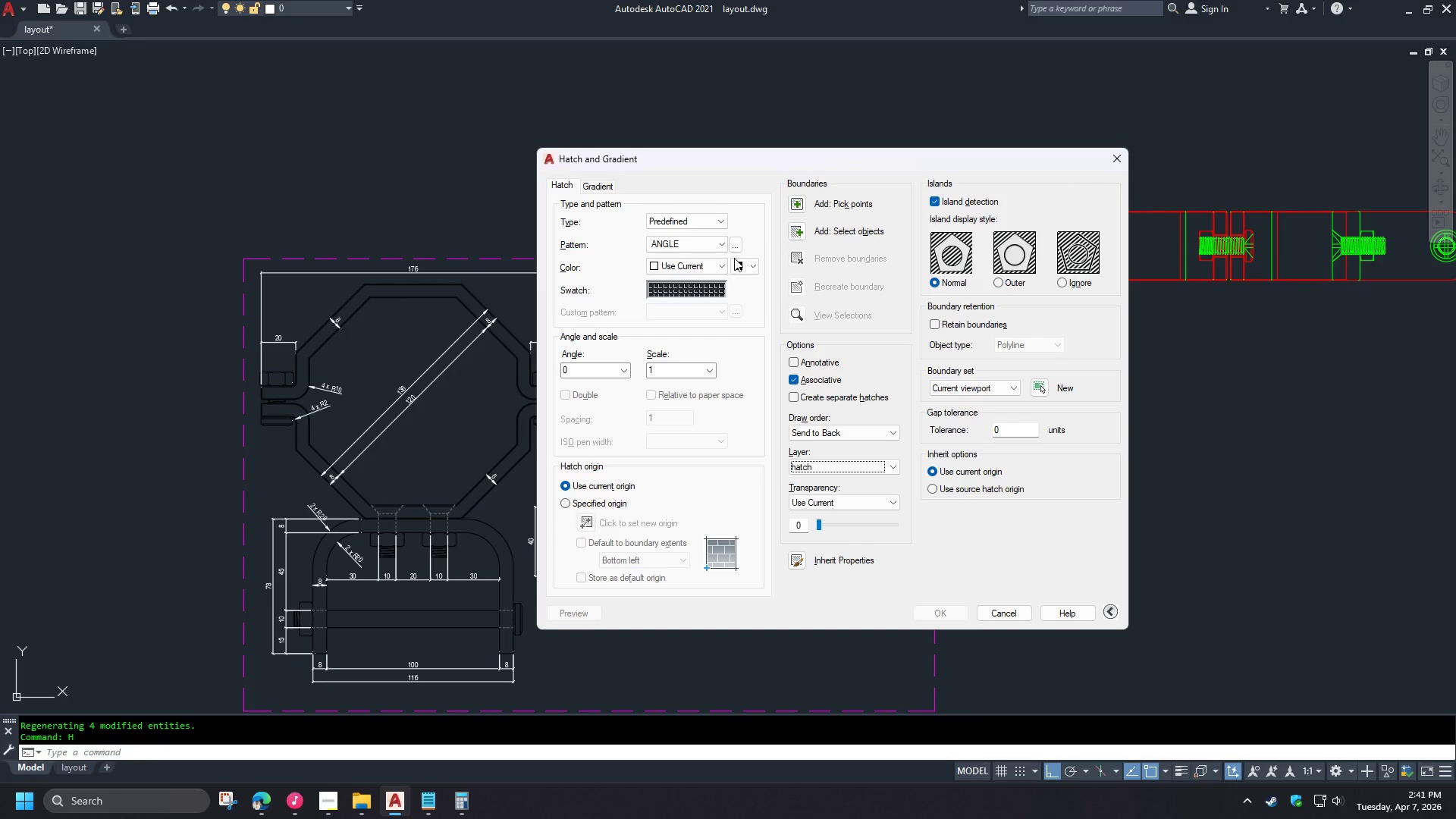 
left_click([733, 241])
 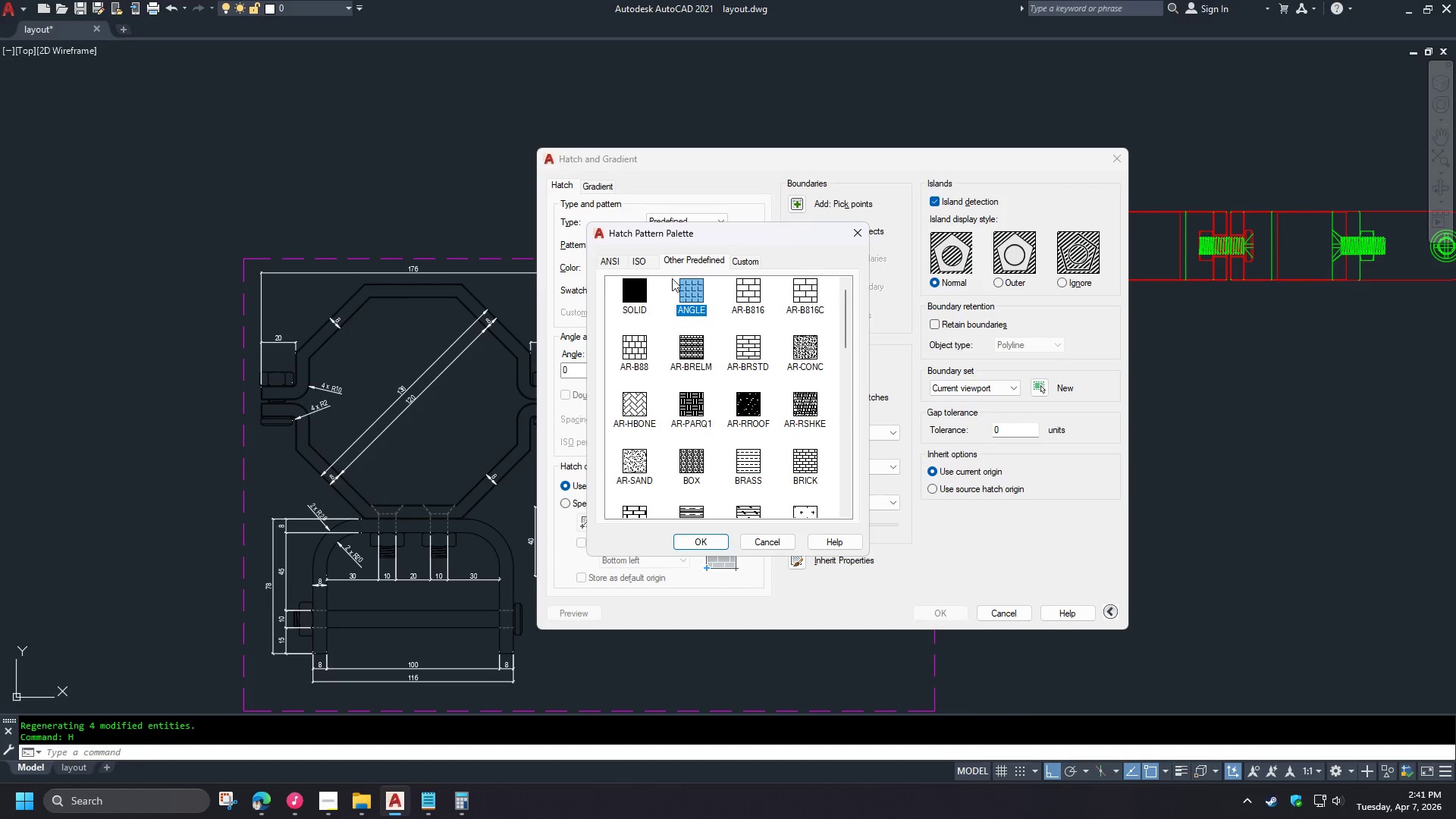 
left_click([626, 292])
 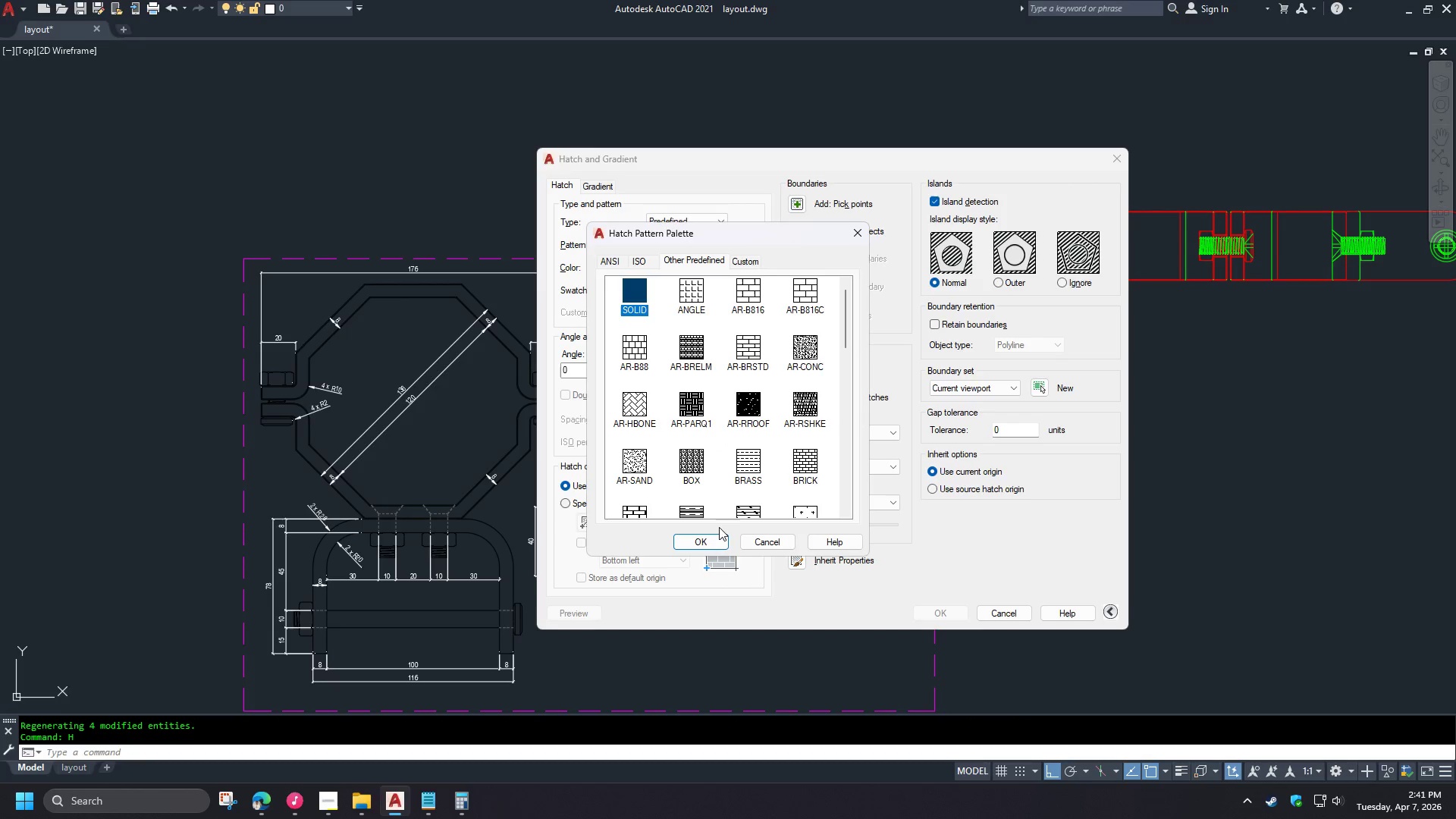 
left_click([688, 535])
 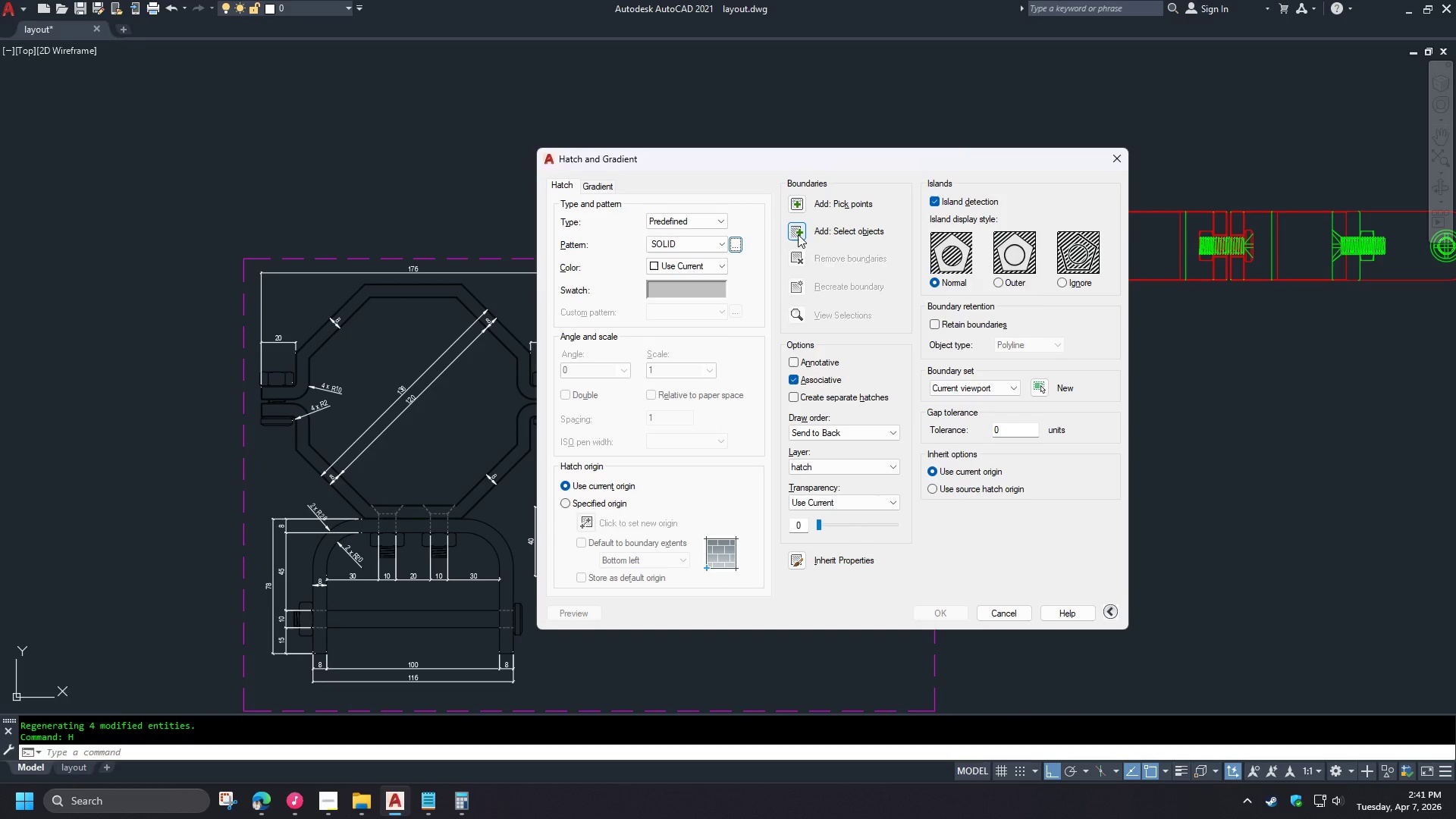 
wait(8.12)
 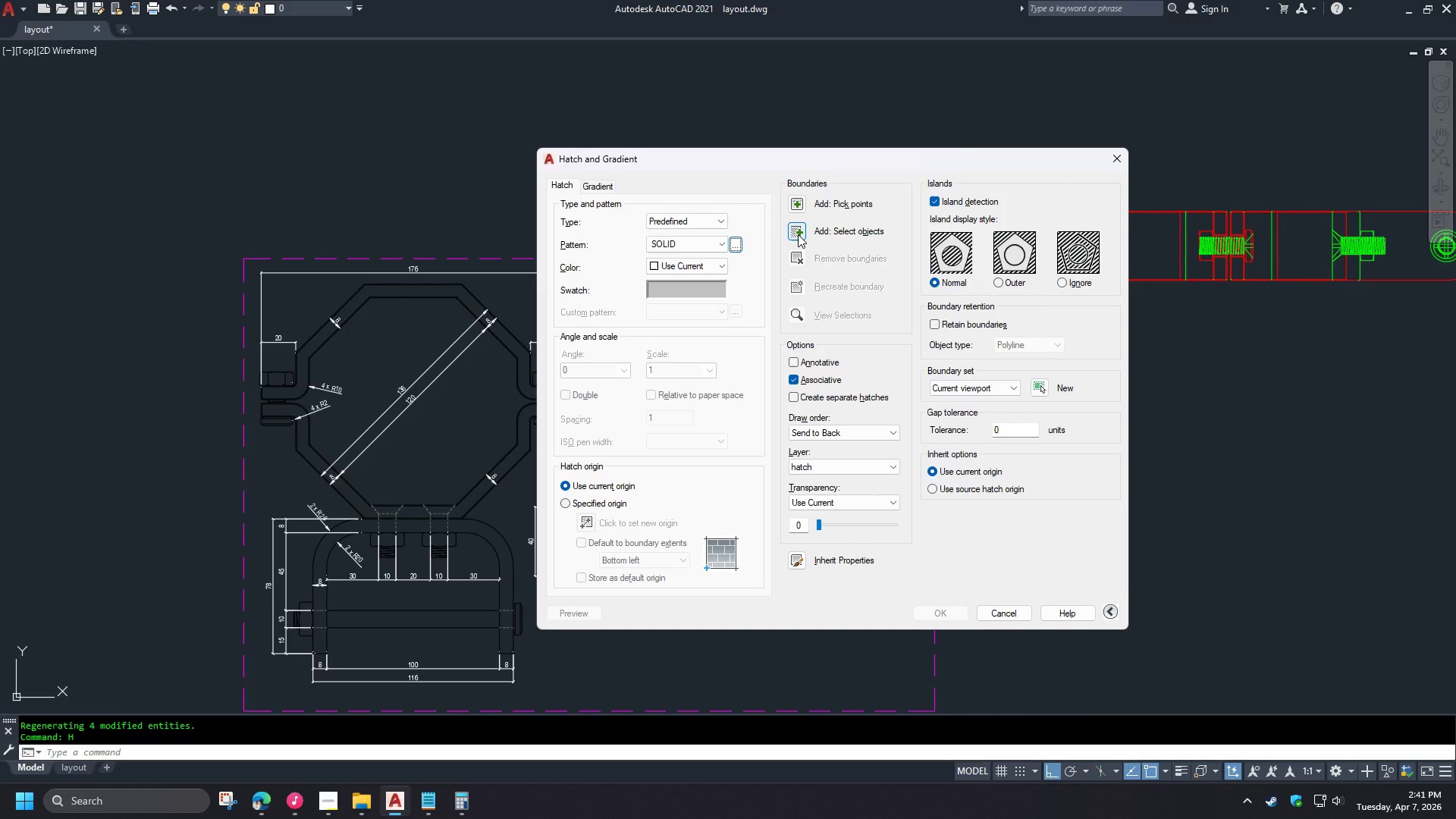 
left_click([802, 212])
 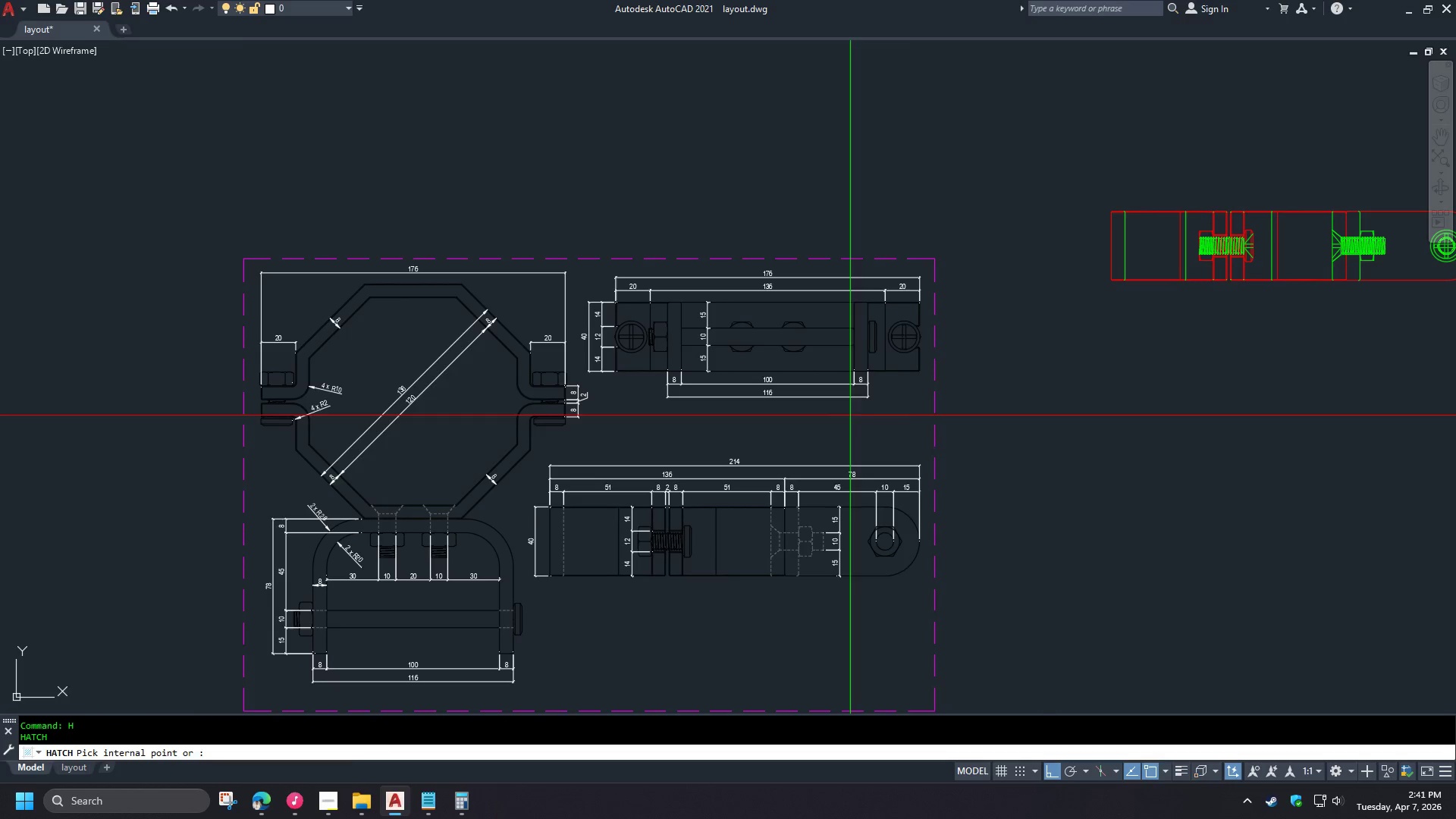 
left_click([840, 246])
 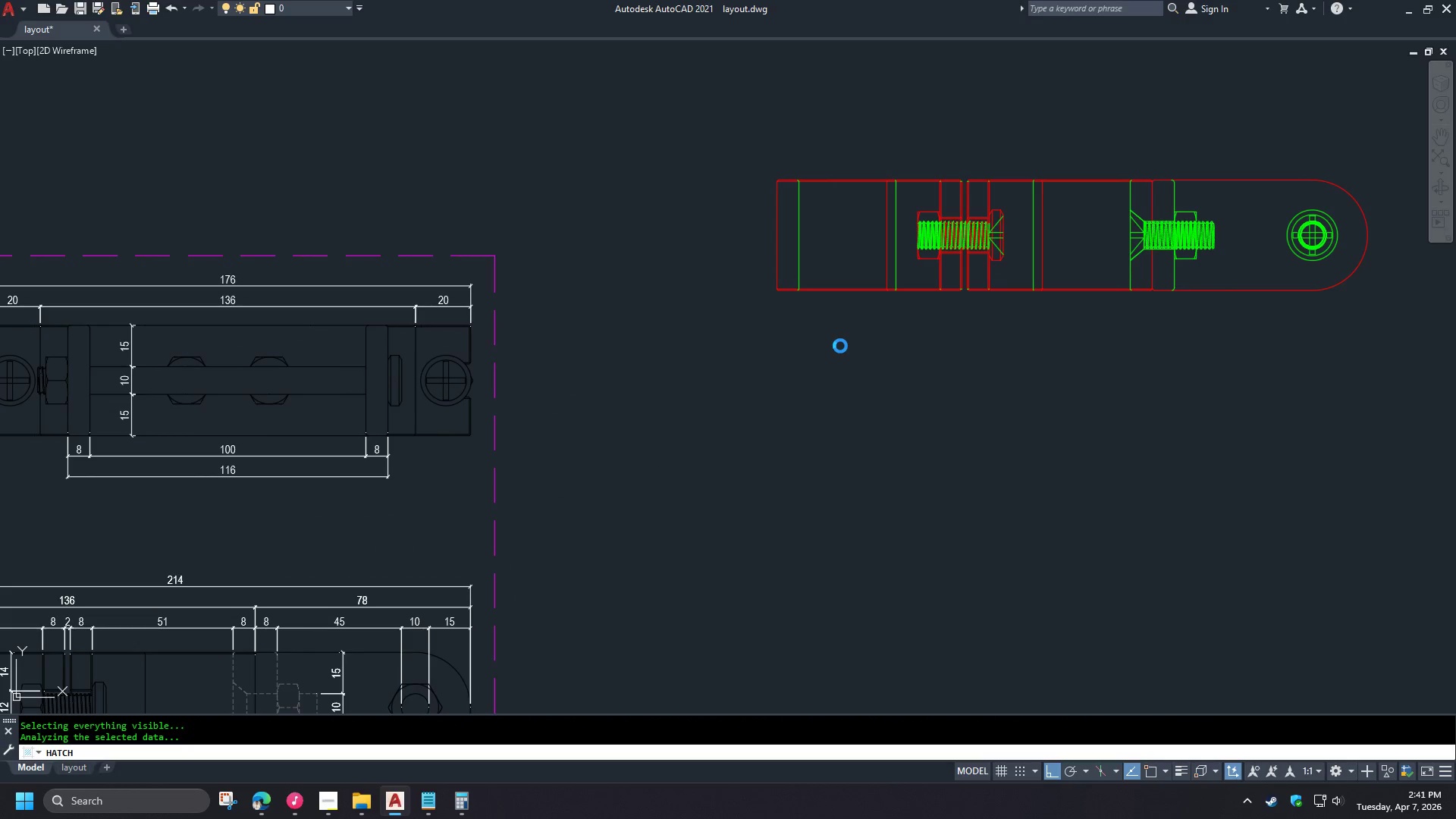 
scroll: coordinate [795, 357], scroll_direction: up, amount: 1.0
 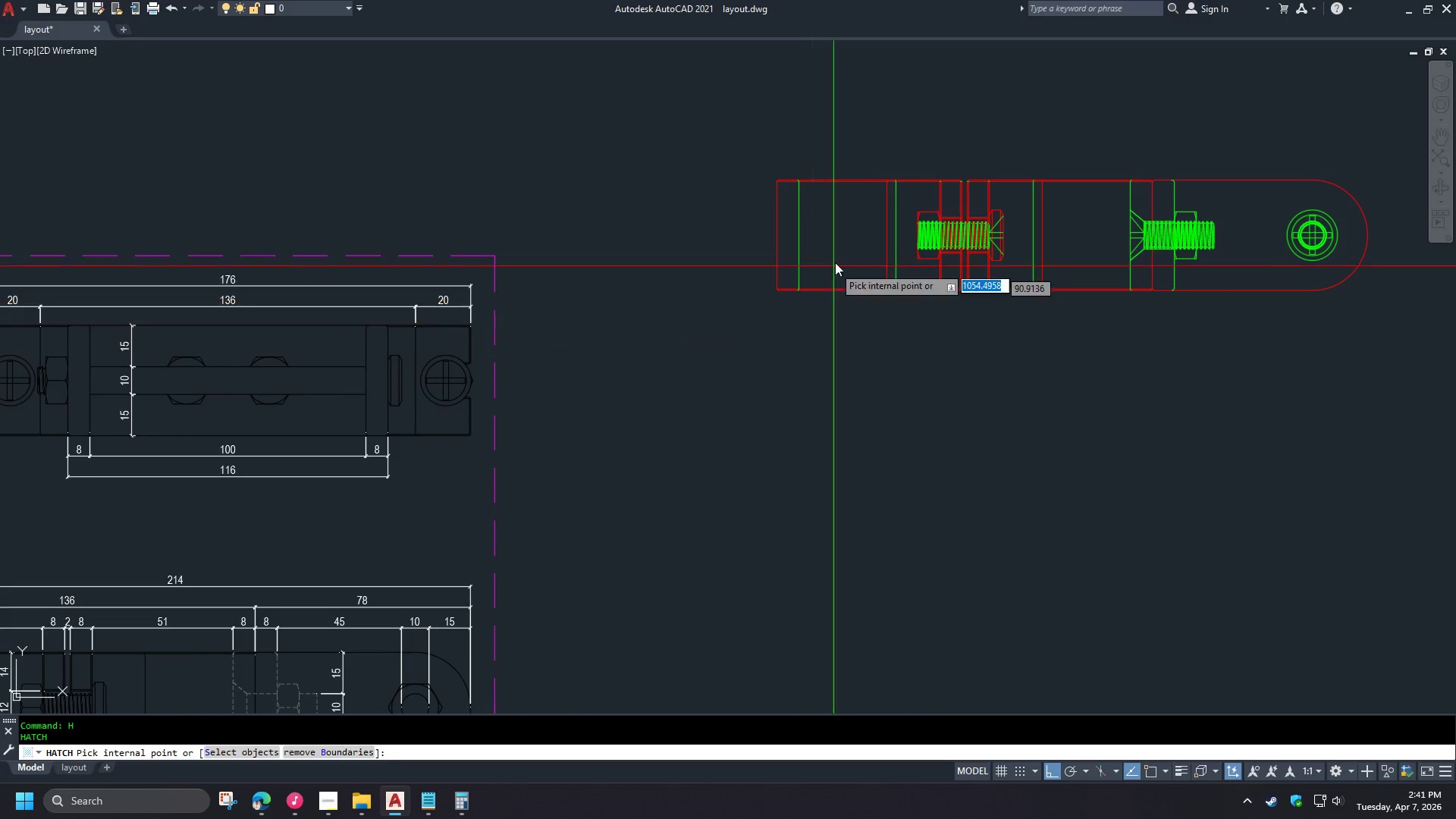 
wait(7.87)
 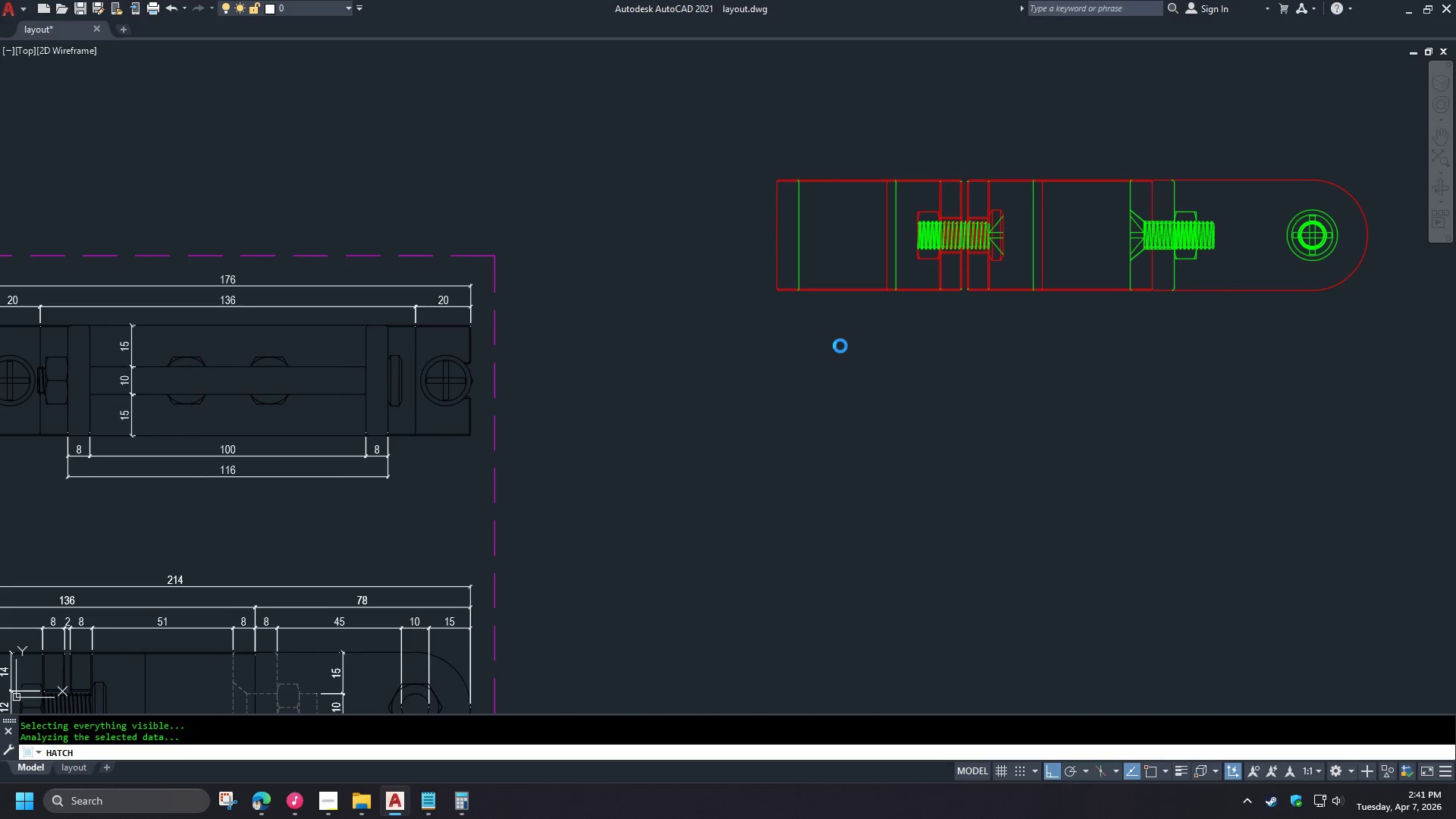 
key(Escape)
 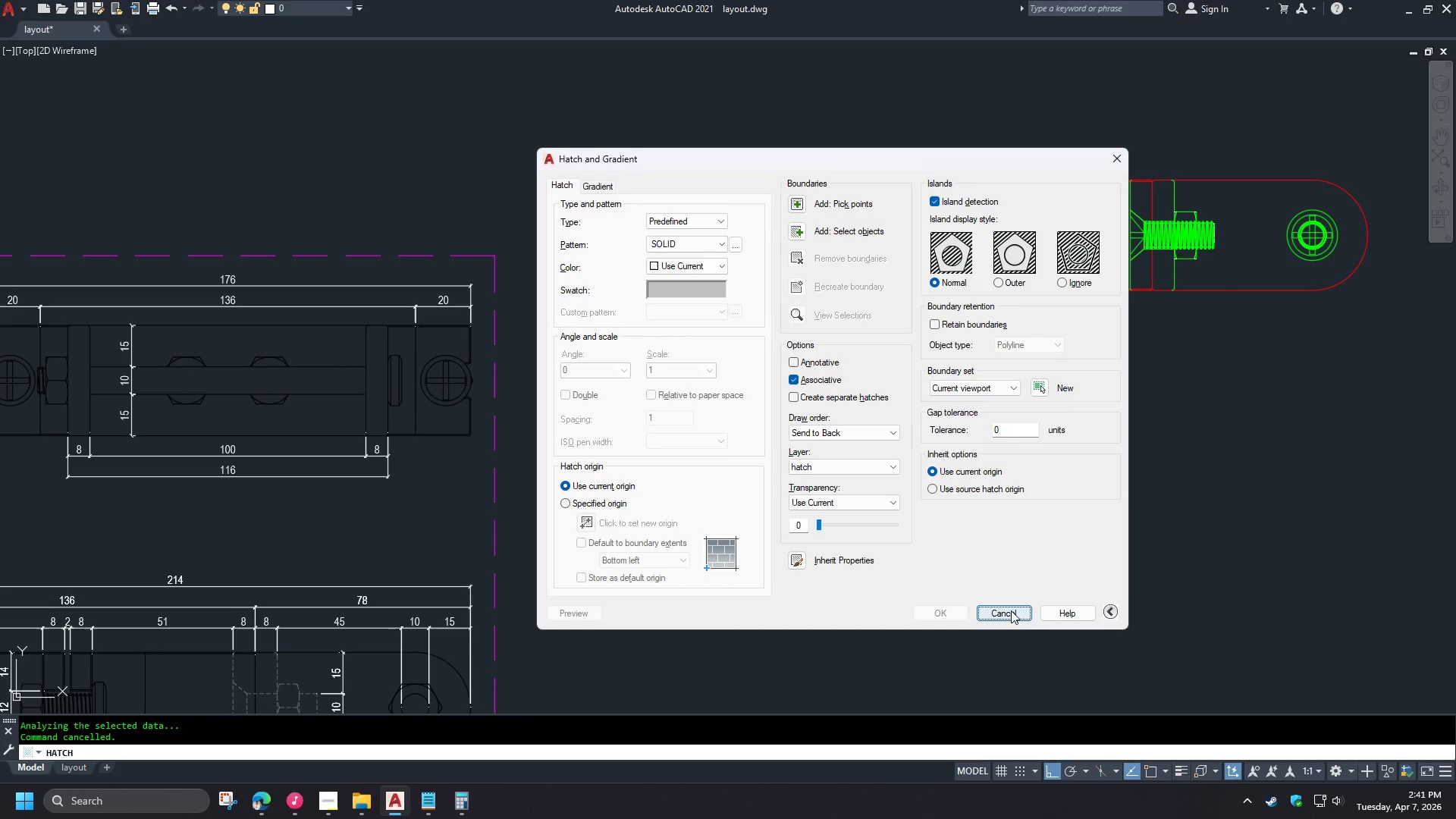 
left_click([1008, 611])
 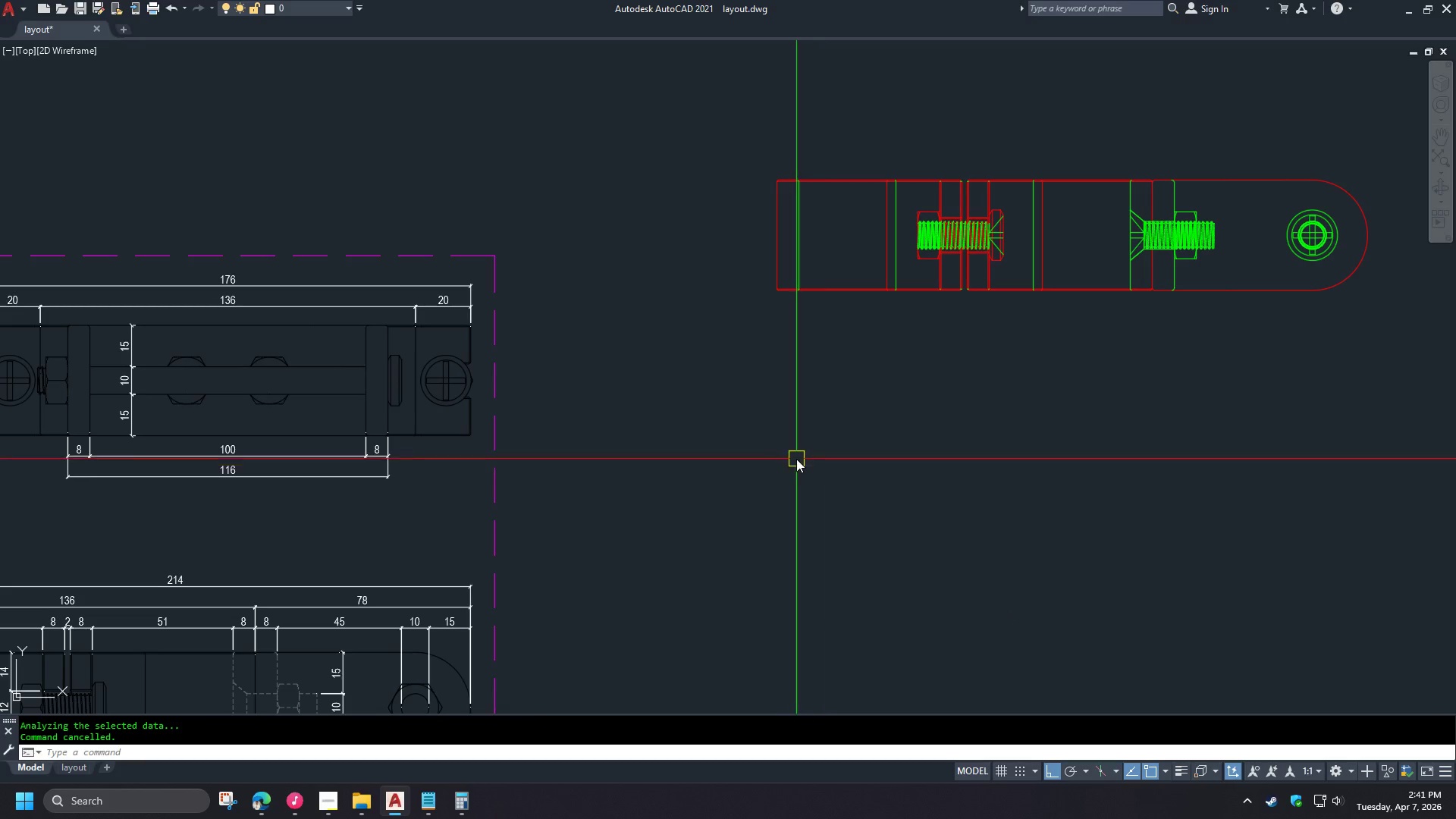 
type(RE )
 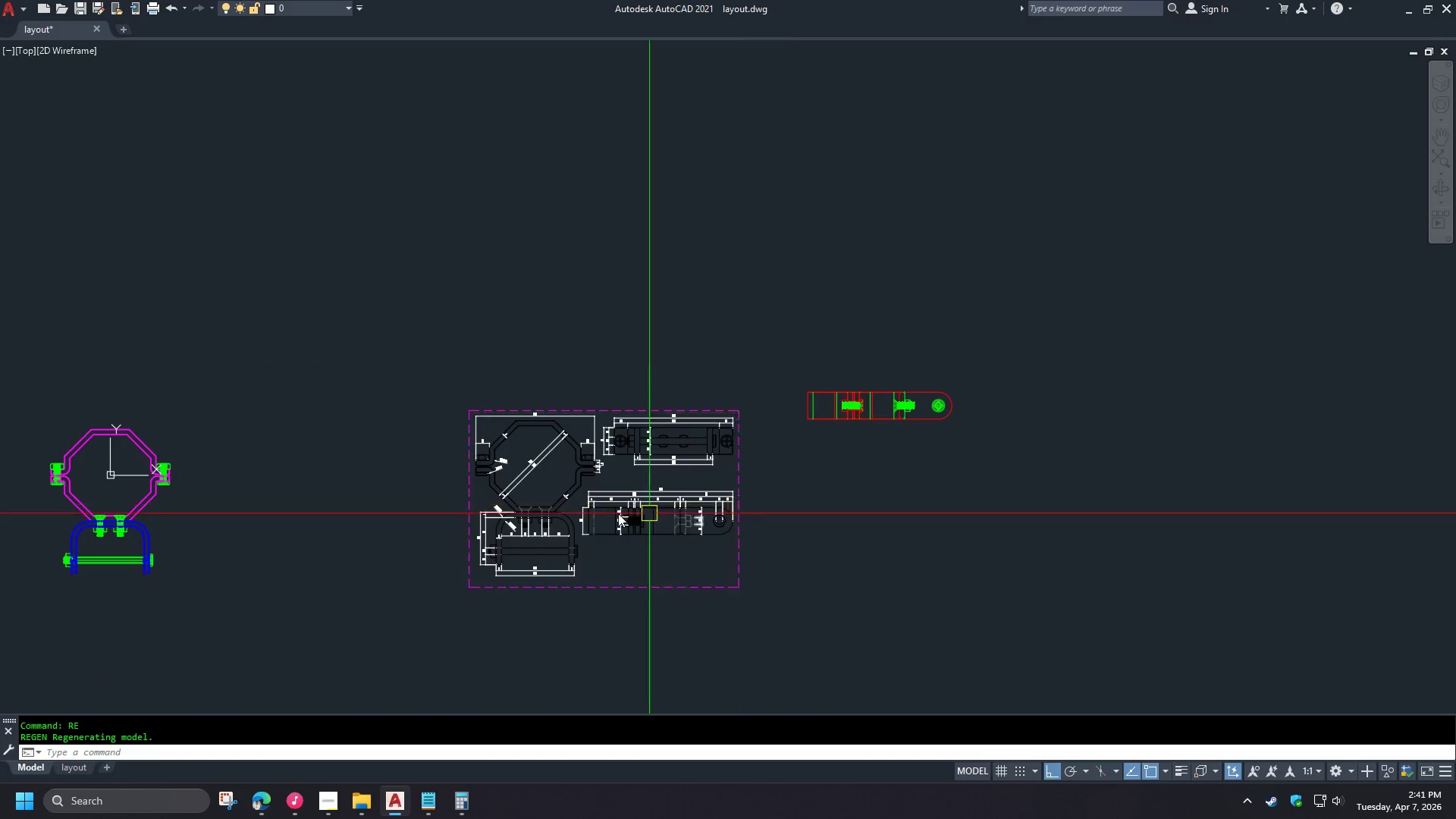 
type(RE)
 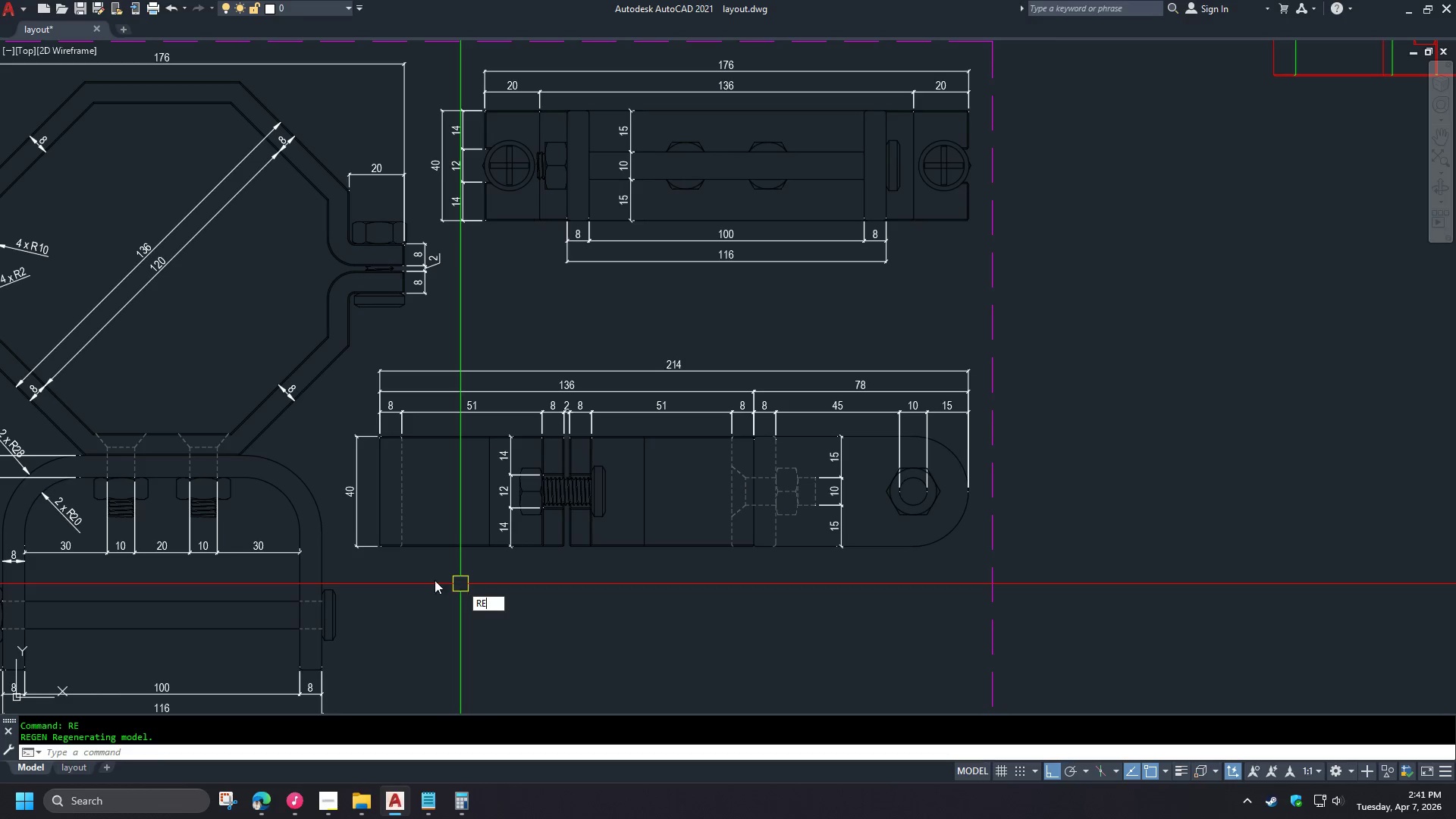 
scroll: coordinate [823, 462], scroll_direction: down, amount: 3.0
 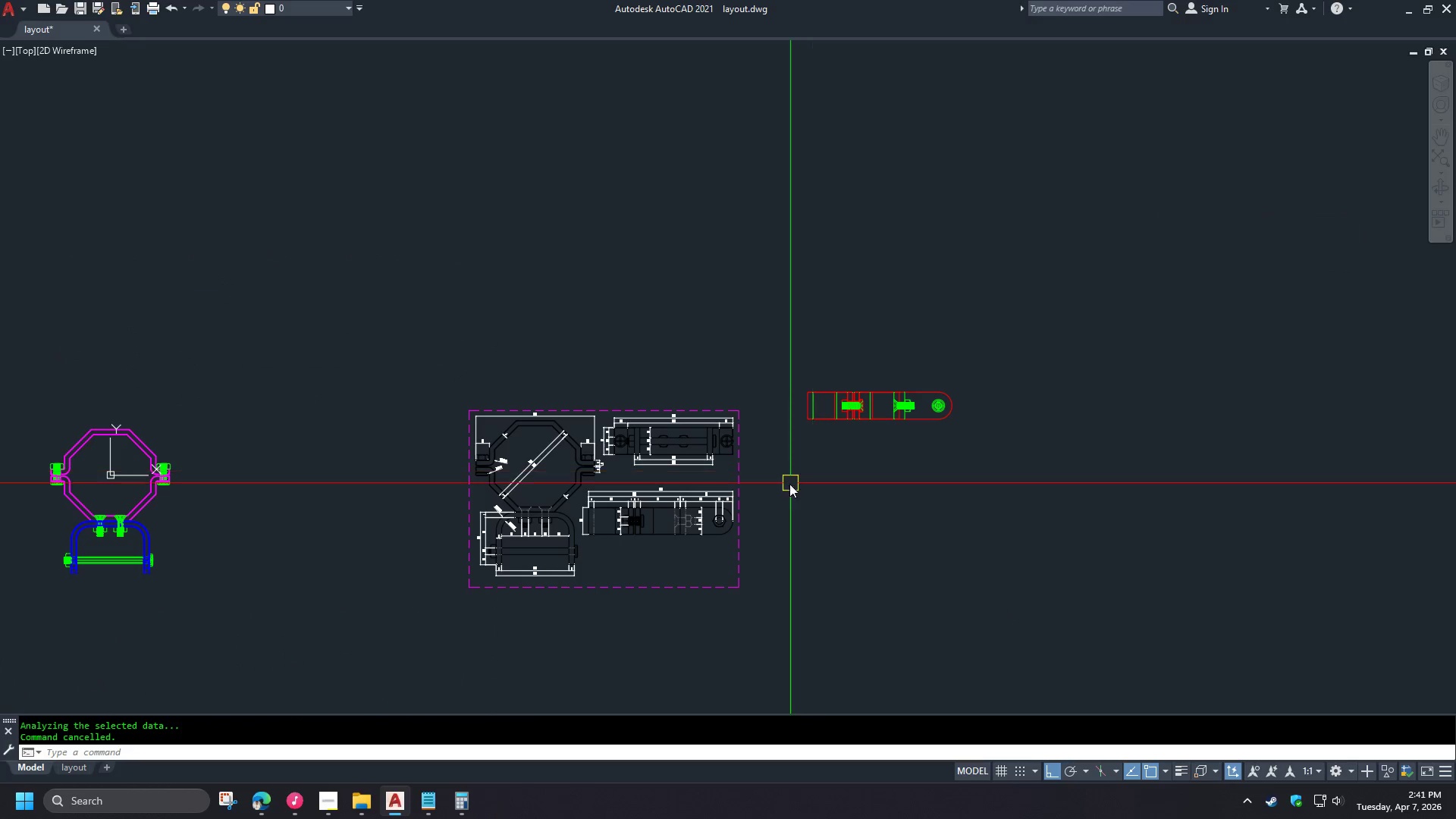 
key(C)
 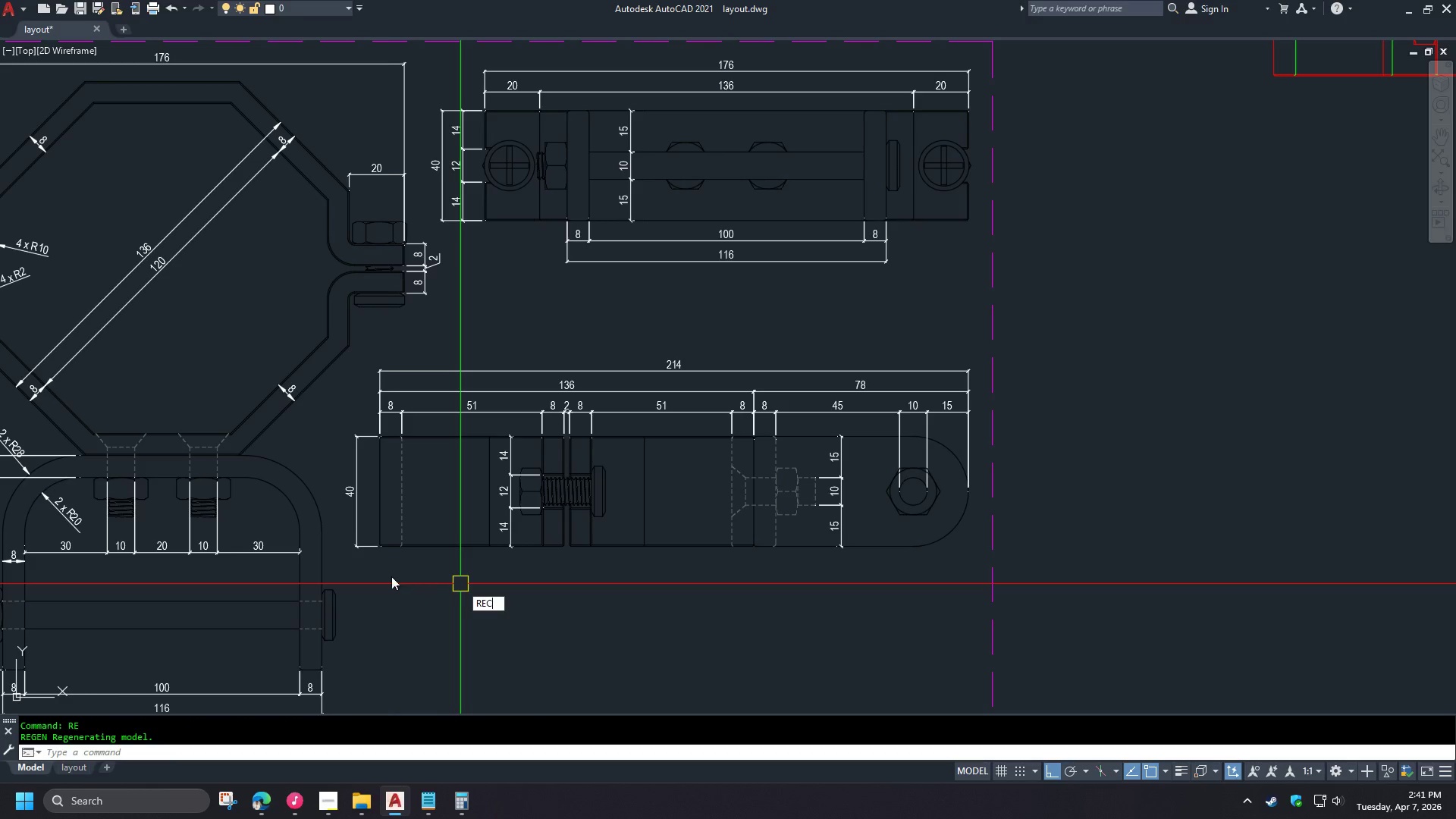 
key(Space)
 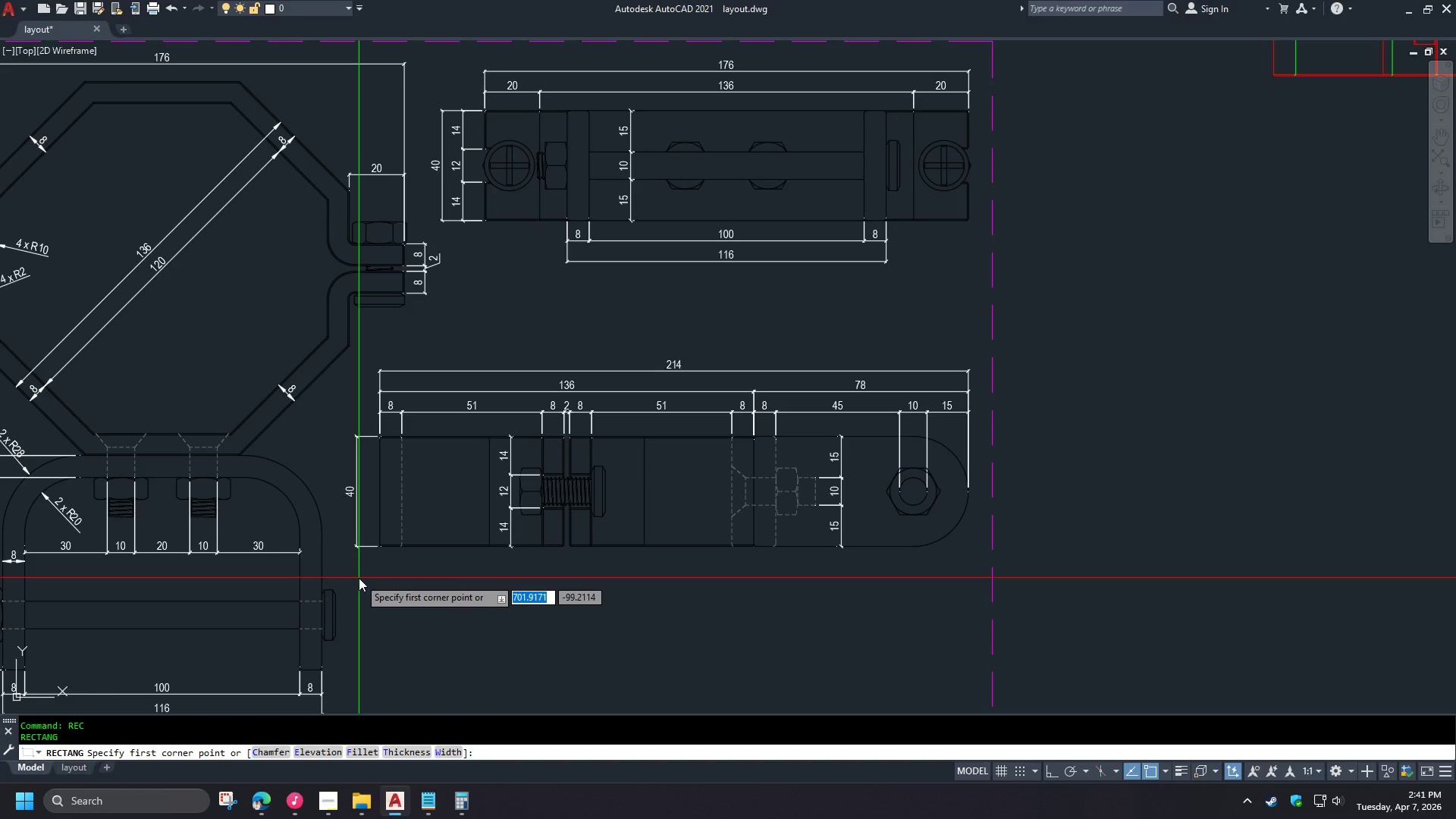 
scroll: coordinate [572, 519], scroll_direction: up, amount: 2.0
 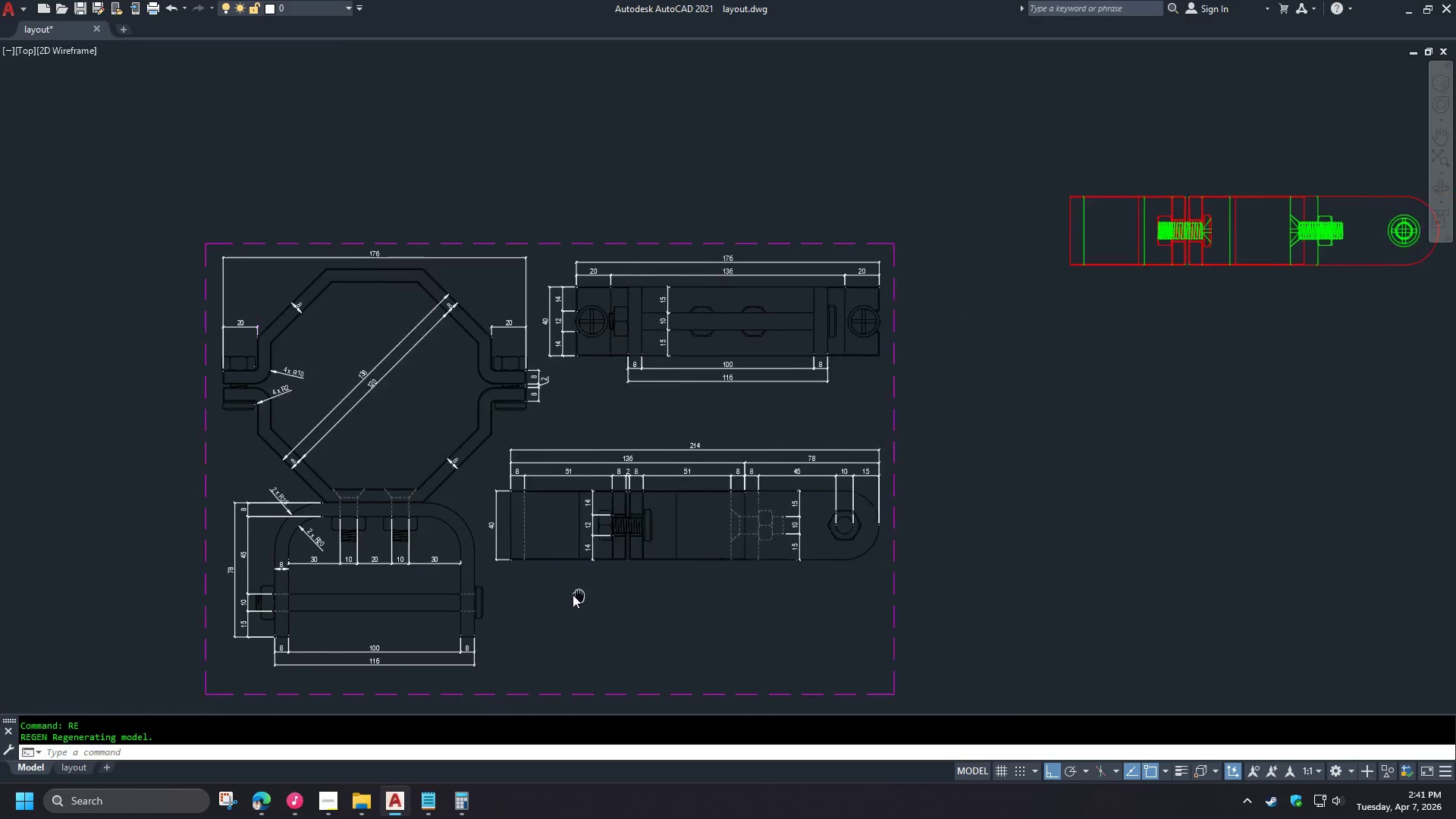 
left_click([359, 578])
 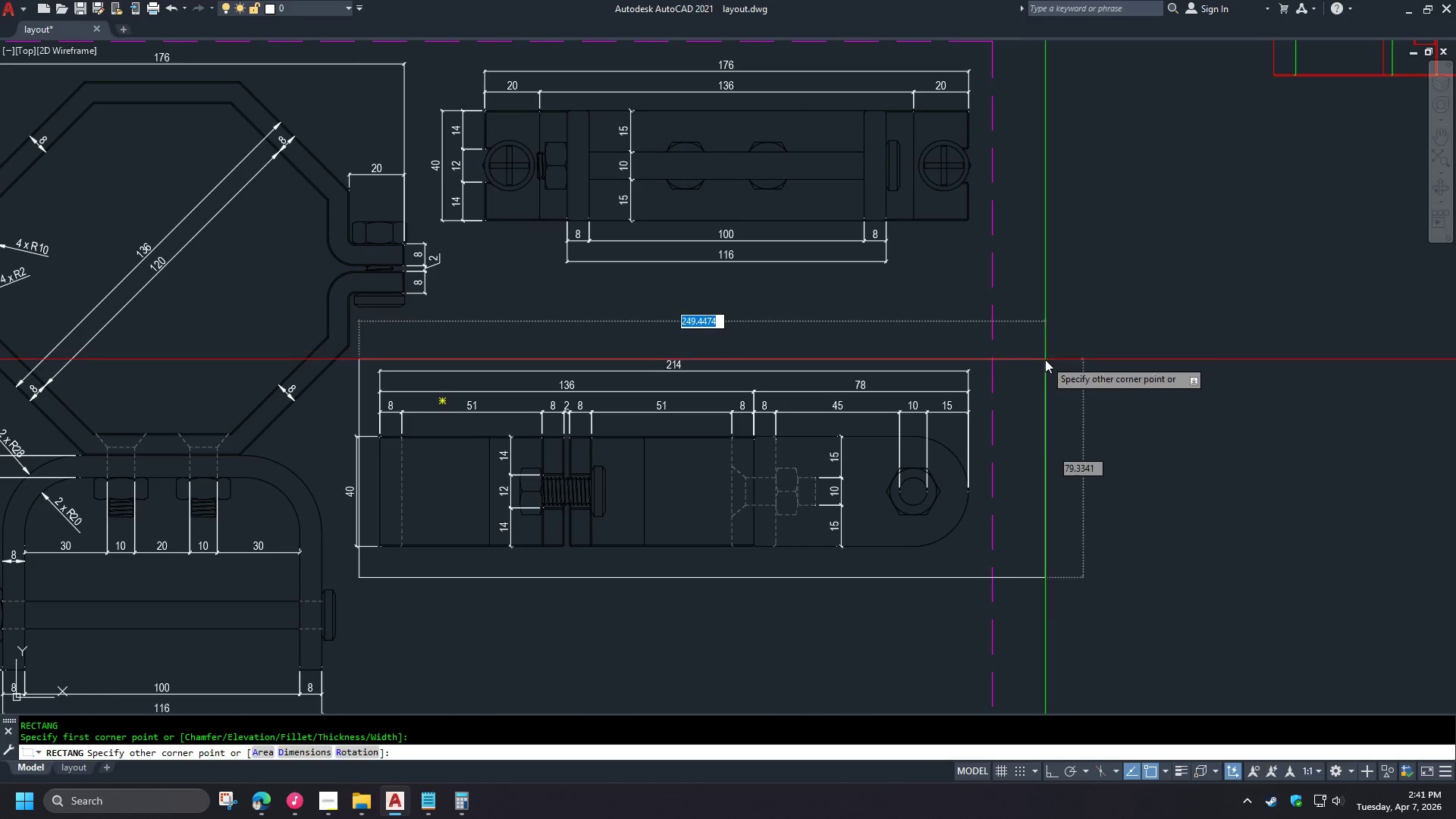 
scroll: coordinate [471, 592], scroll_direction: up, amount: 1.0
 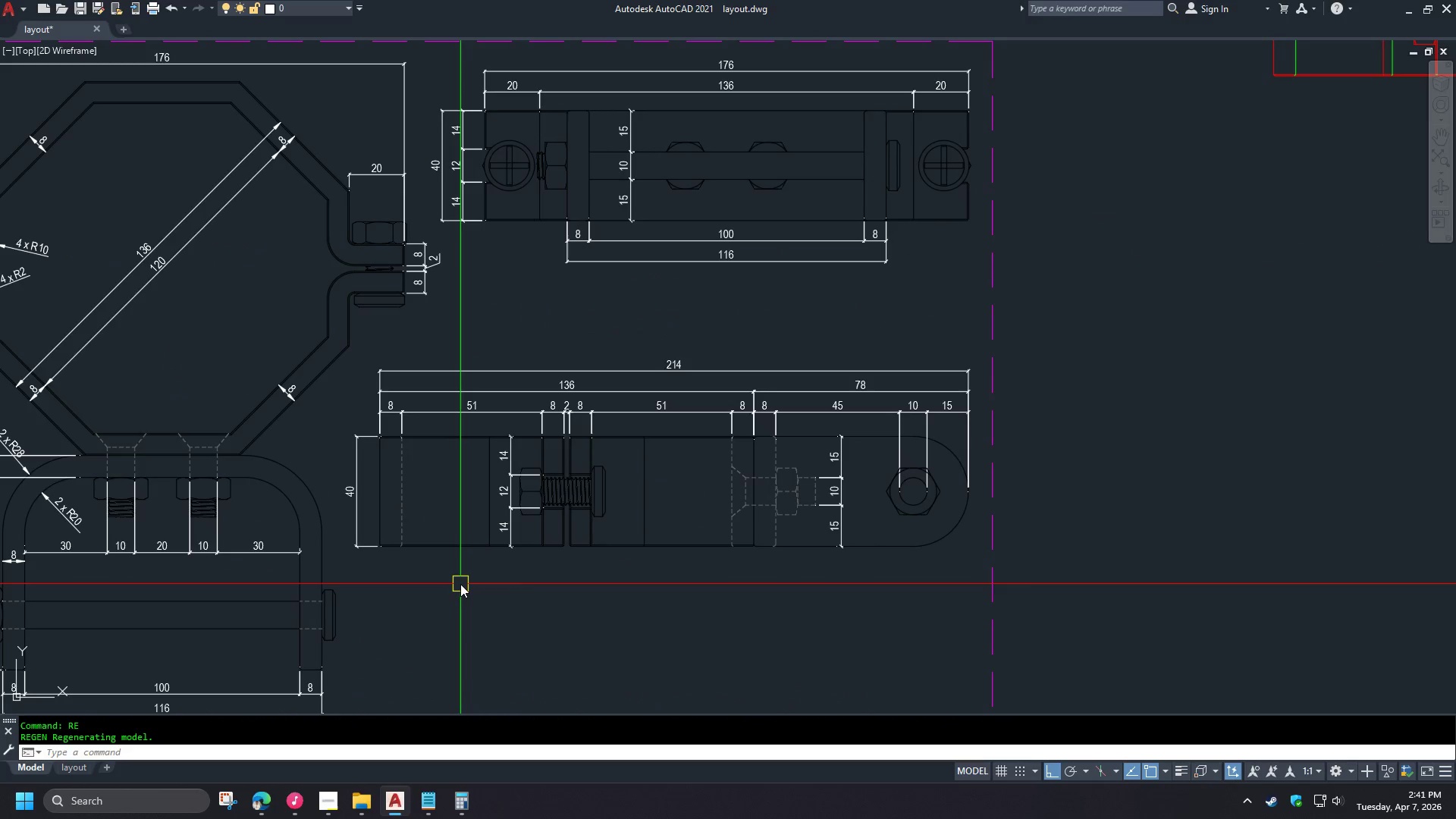 
left_click([1026, 358])
 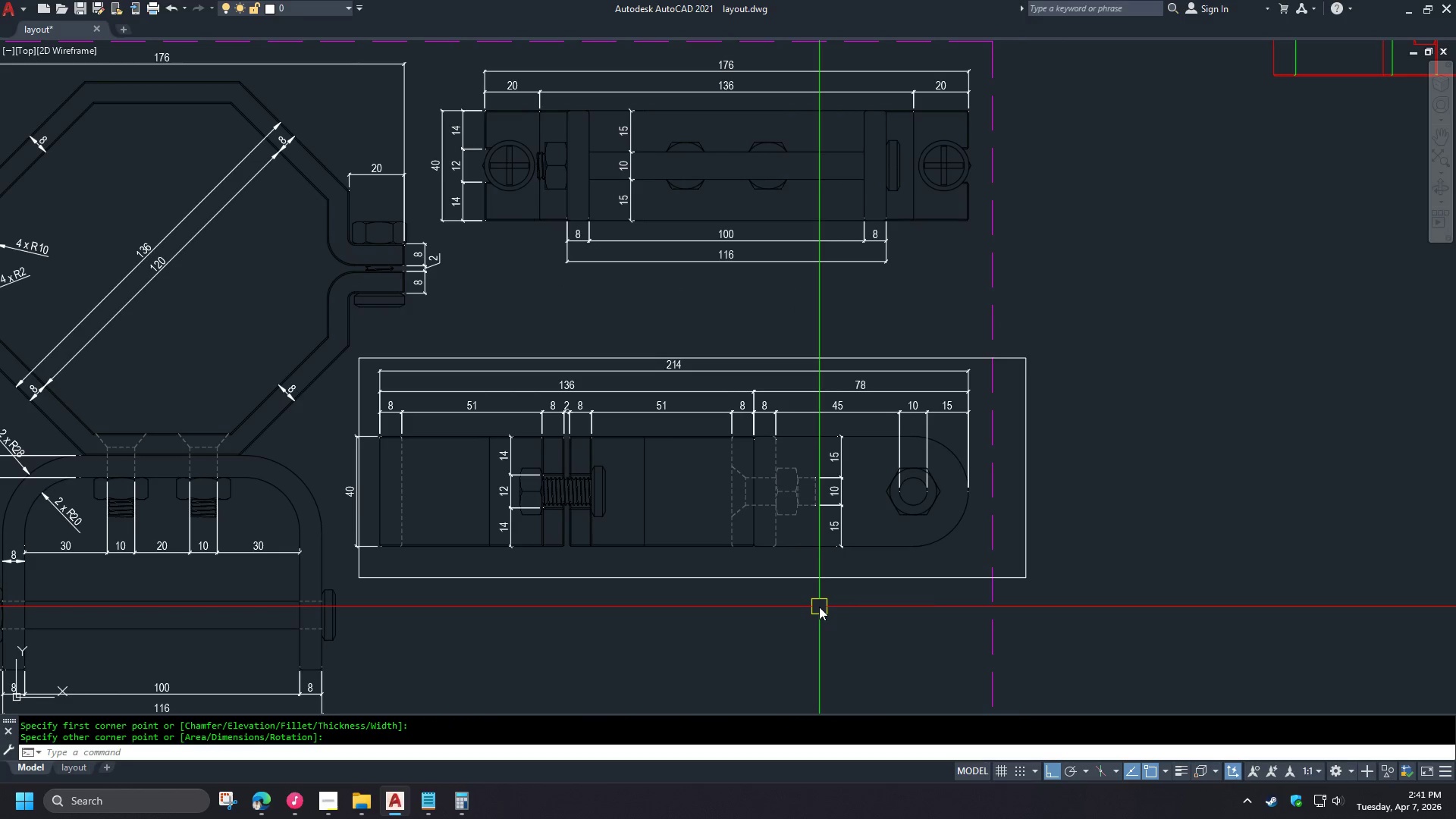 
key(H)
 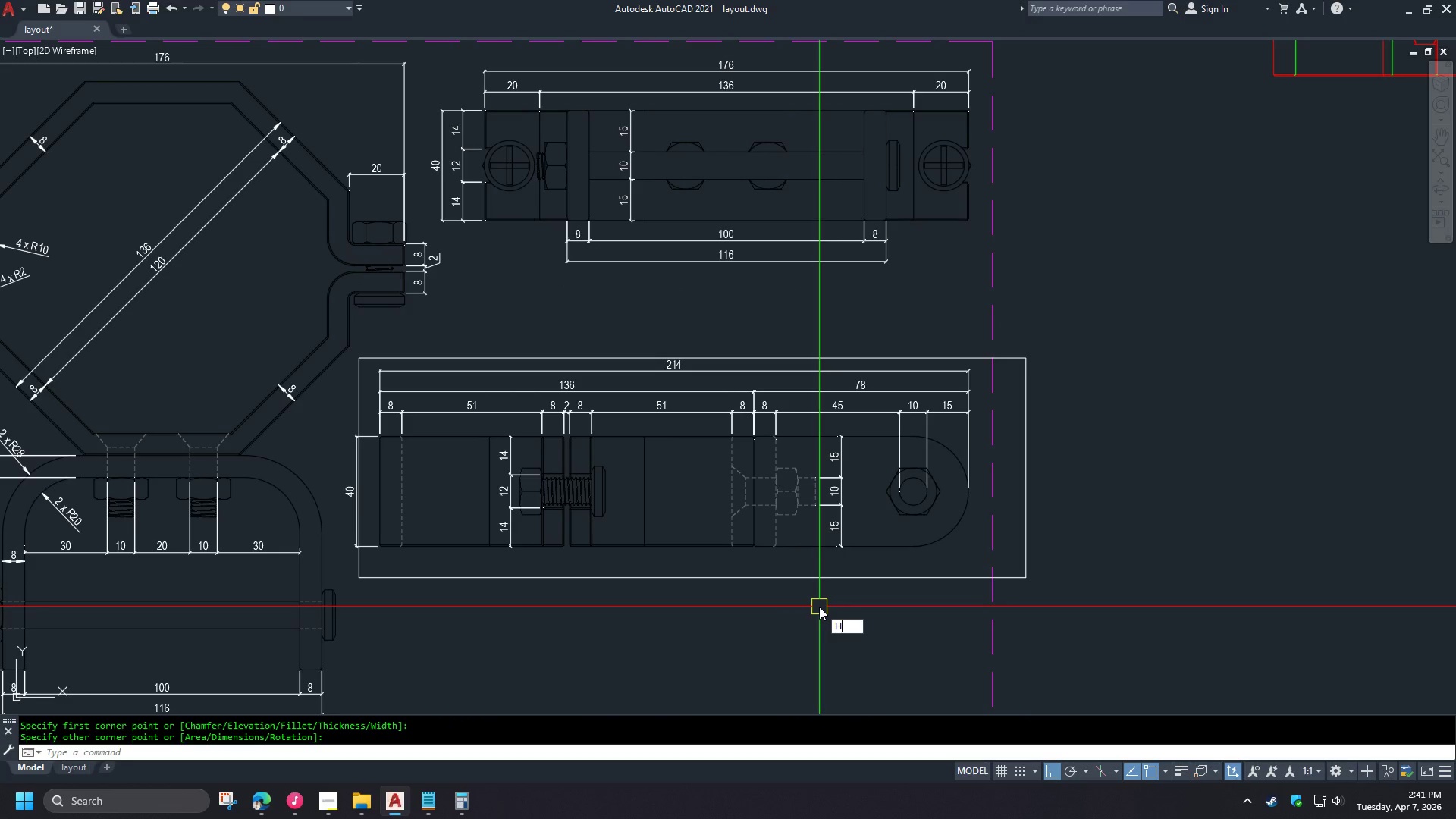 
key(Space)
 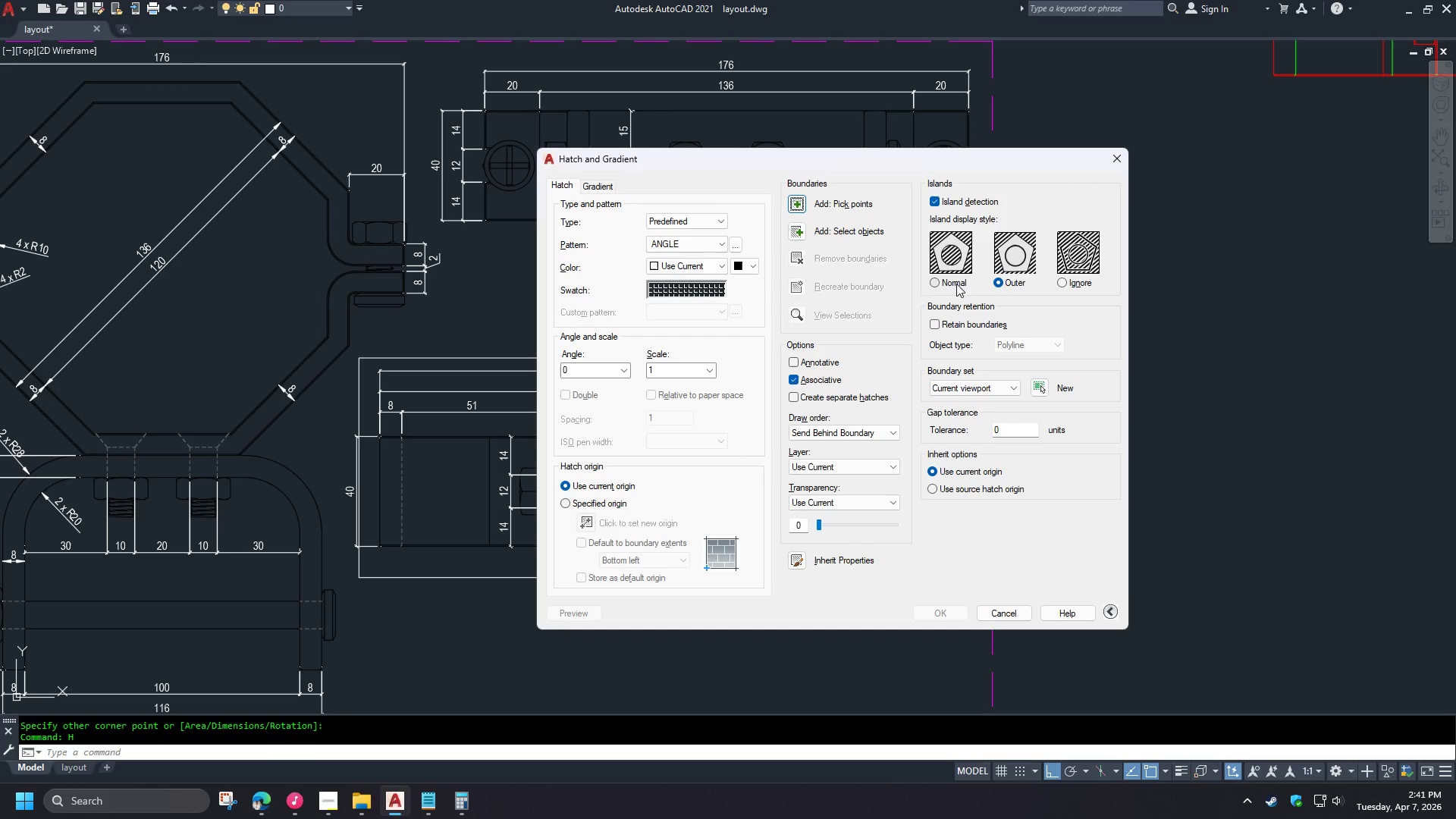 
left_click([946, 287])
 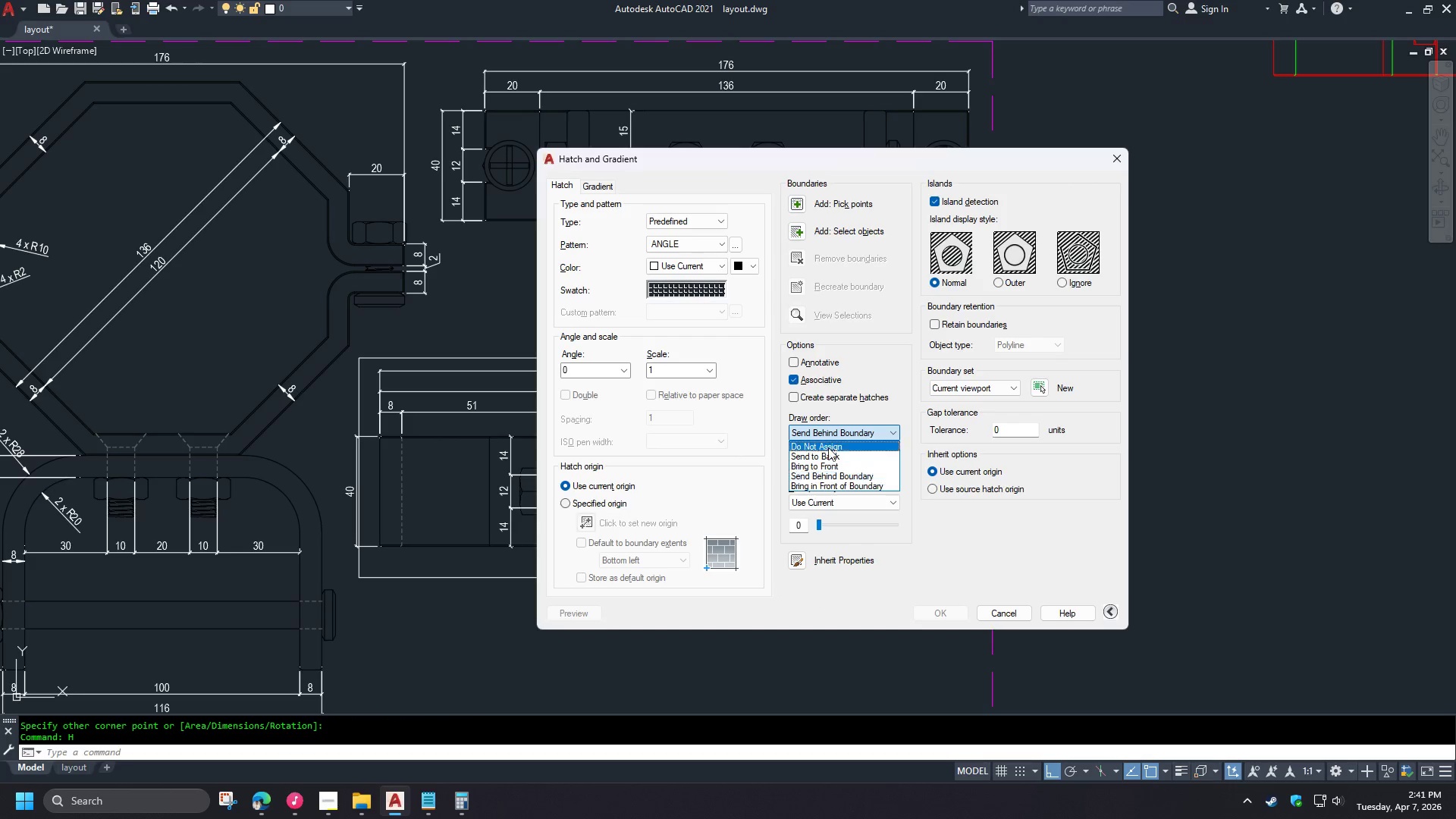 
left_click([825, 460])
 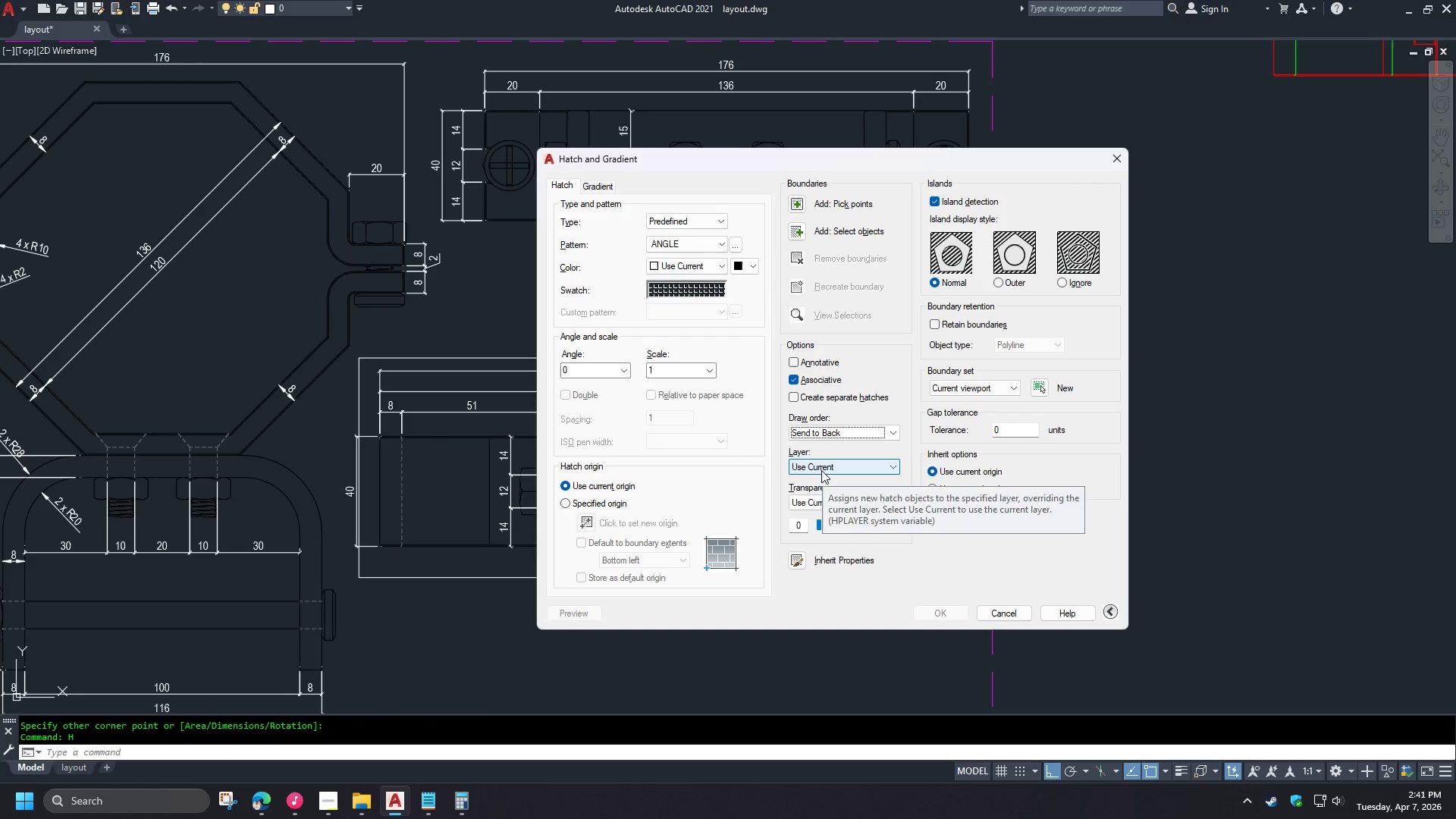 
left_click([821, 470])
 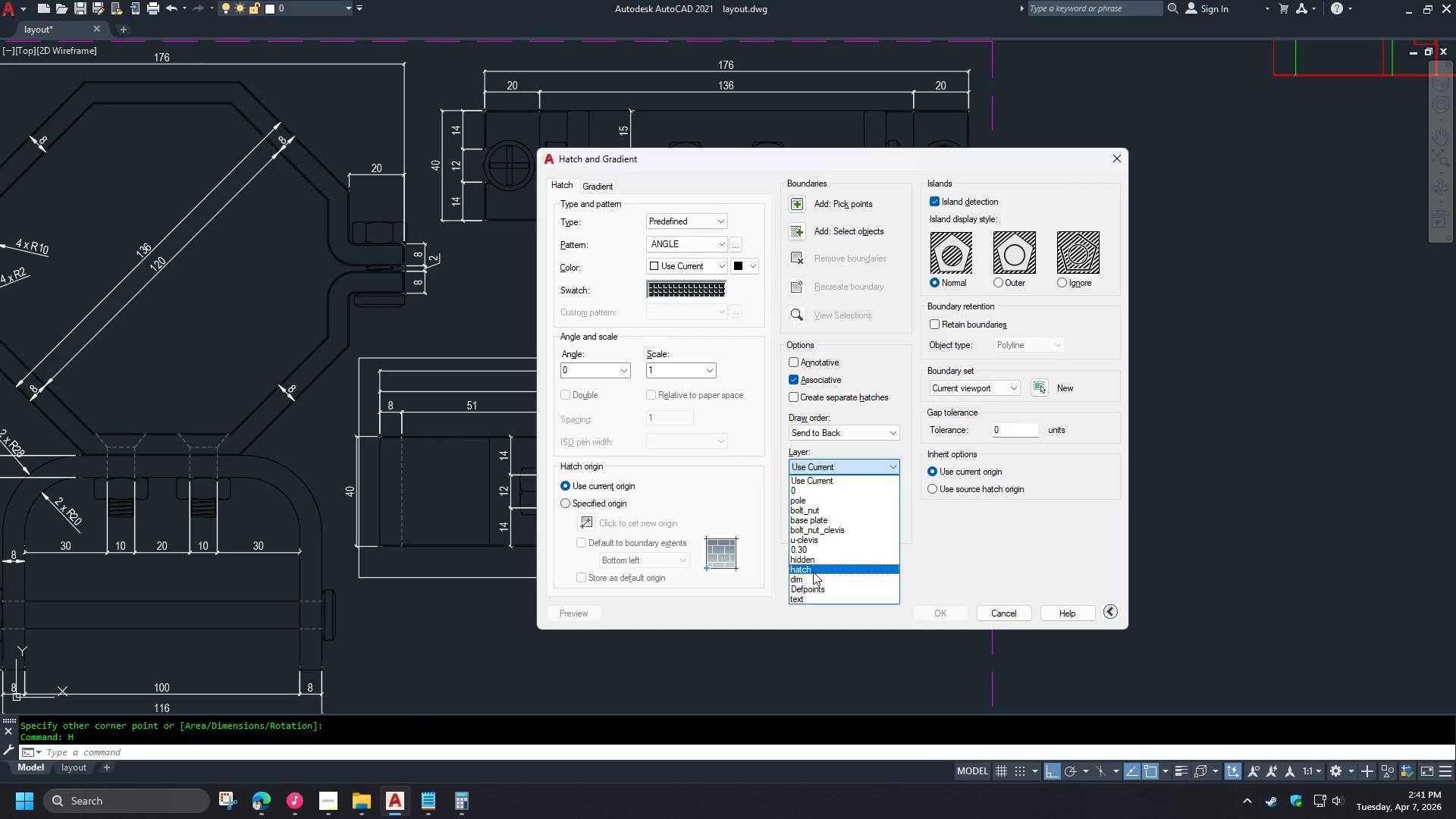 
left_click([812, 570])
 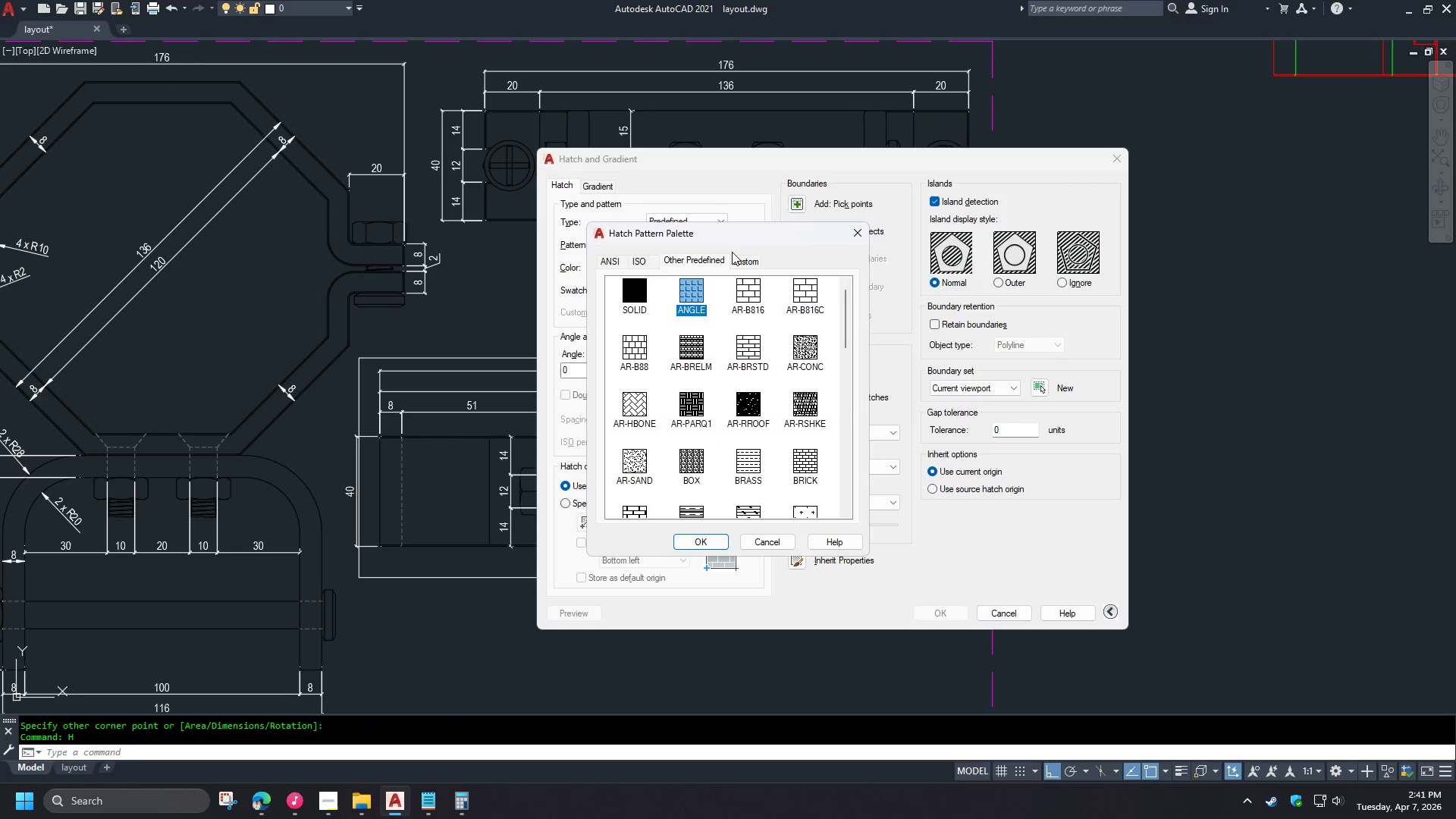 
double_click([648, 285])
 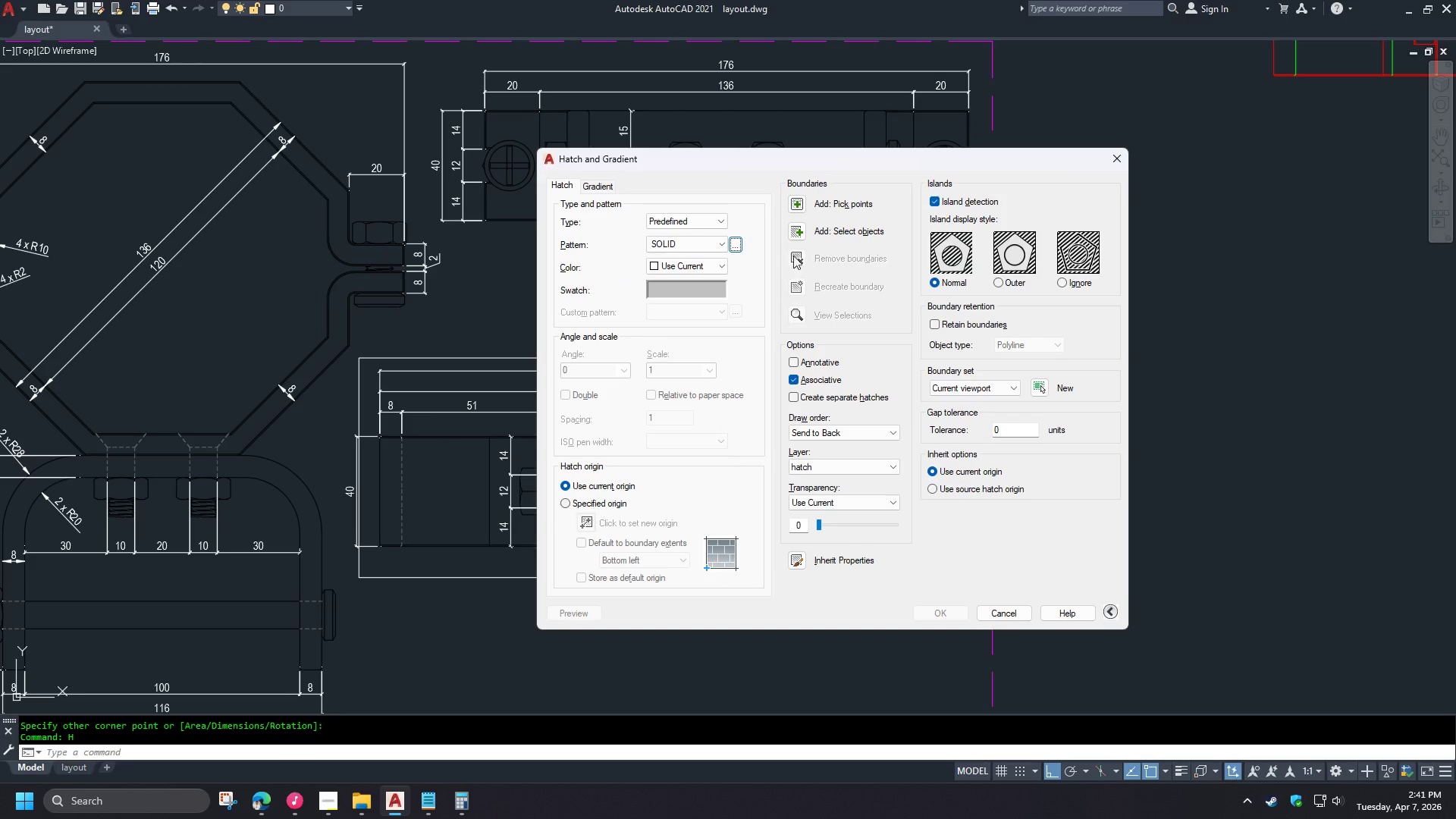 
left_click([795, 237])
 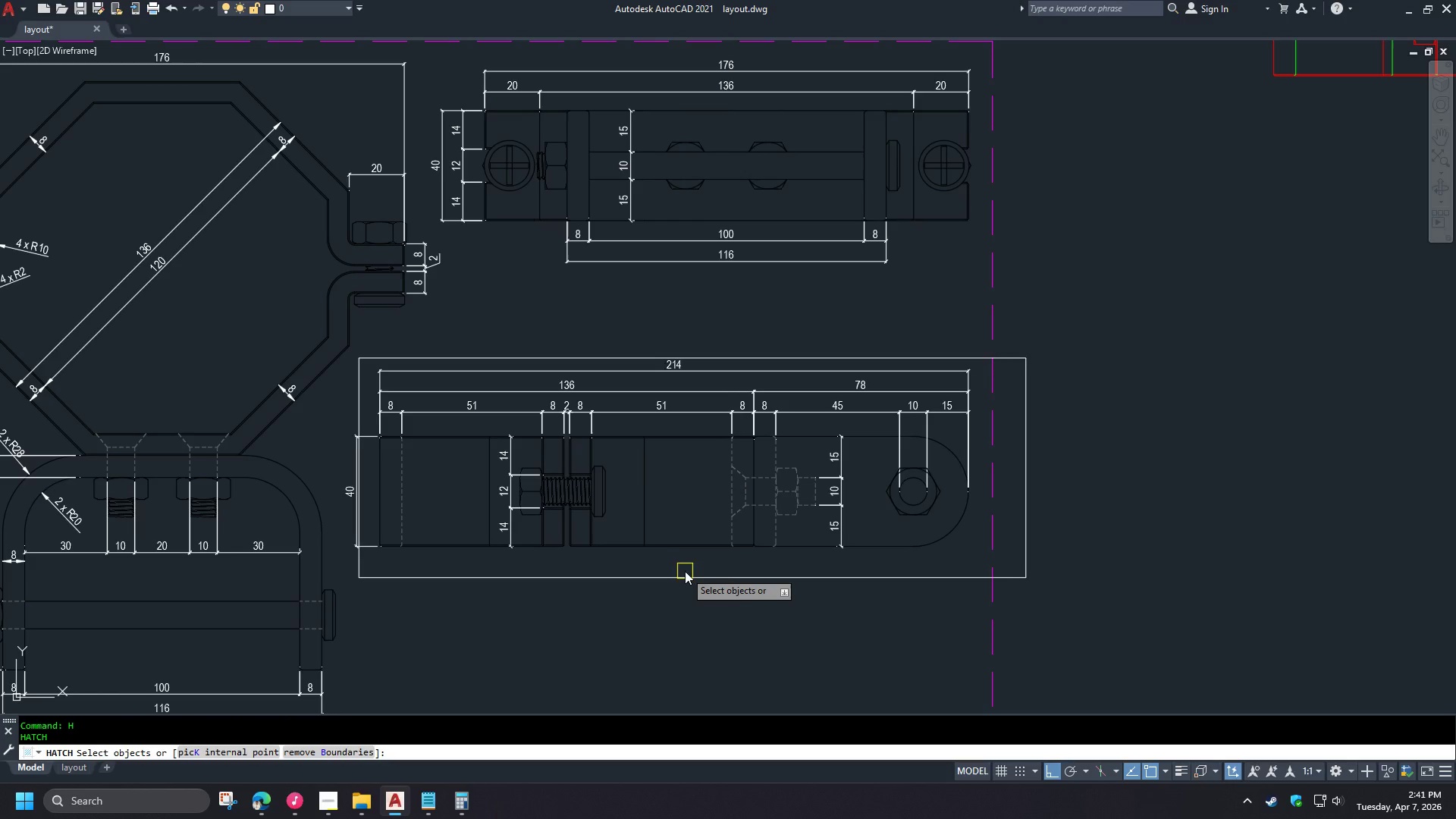 
left_click([682, 573])
 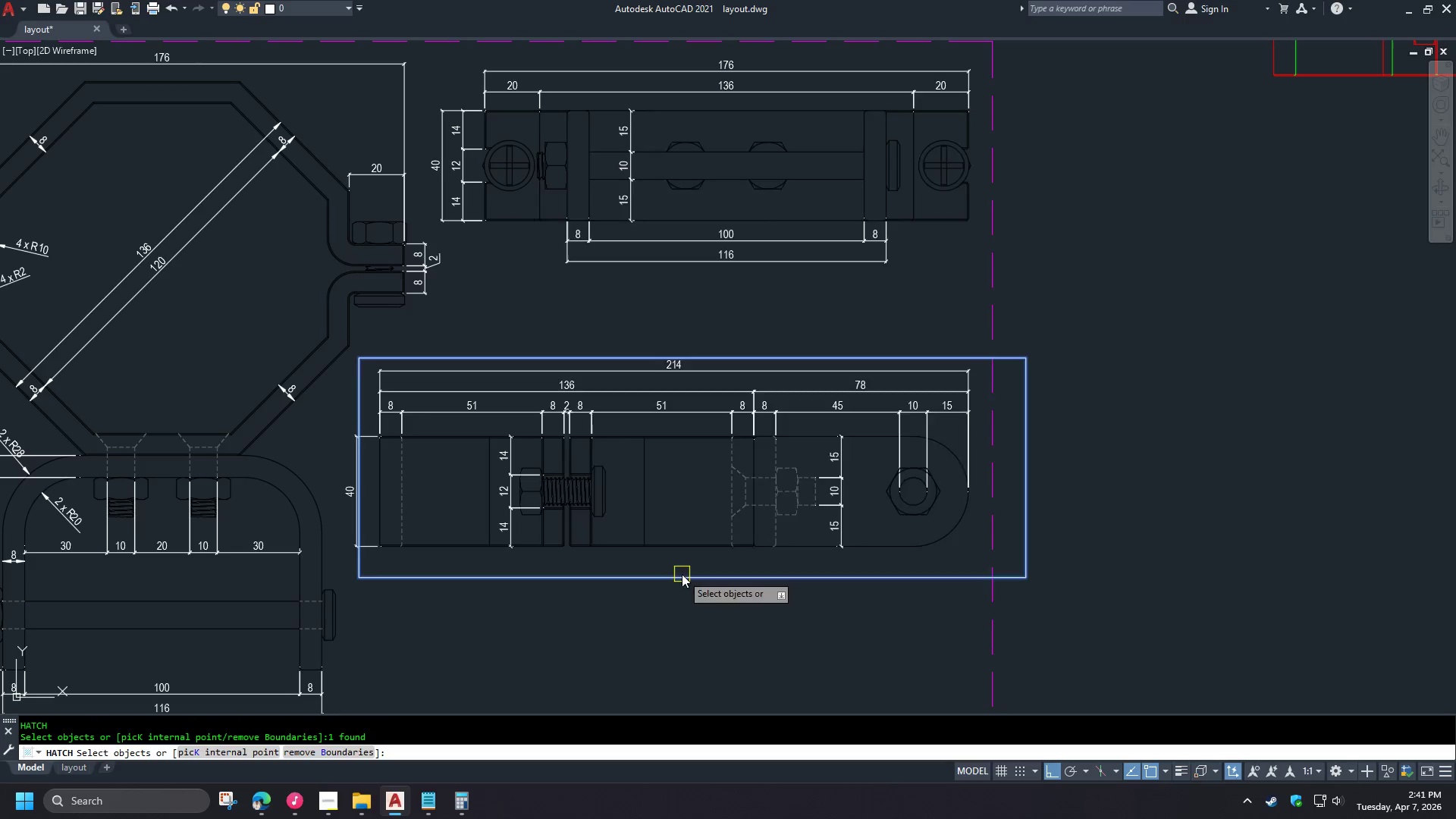 
key(Space)
 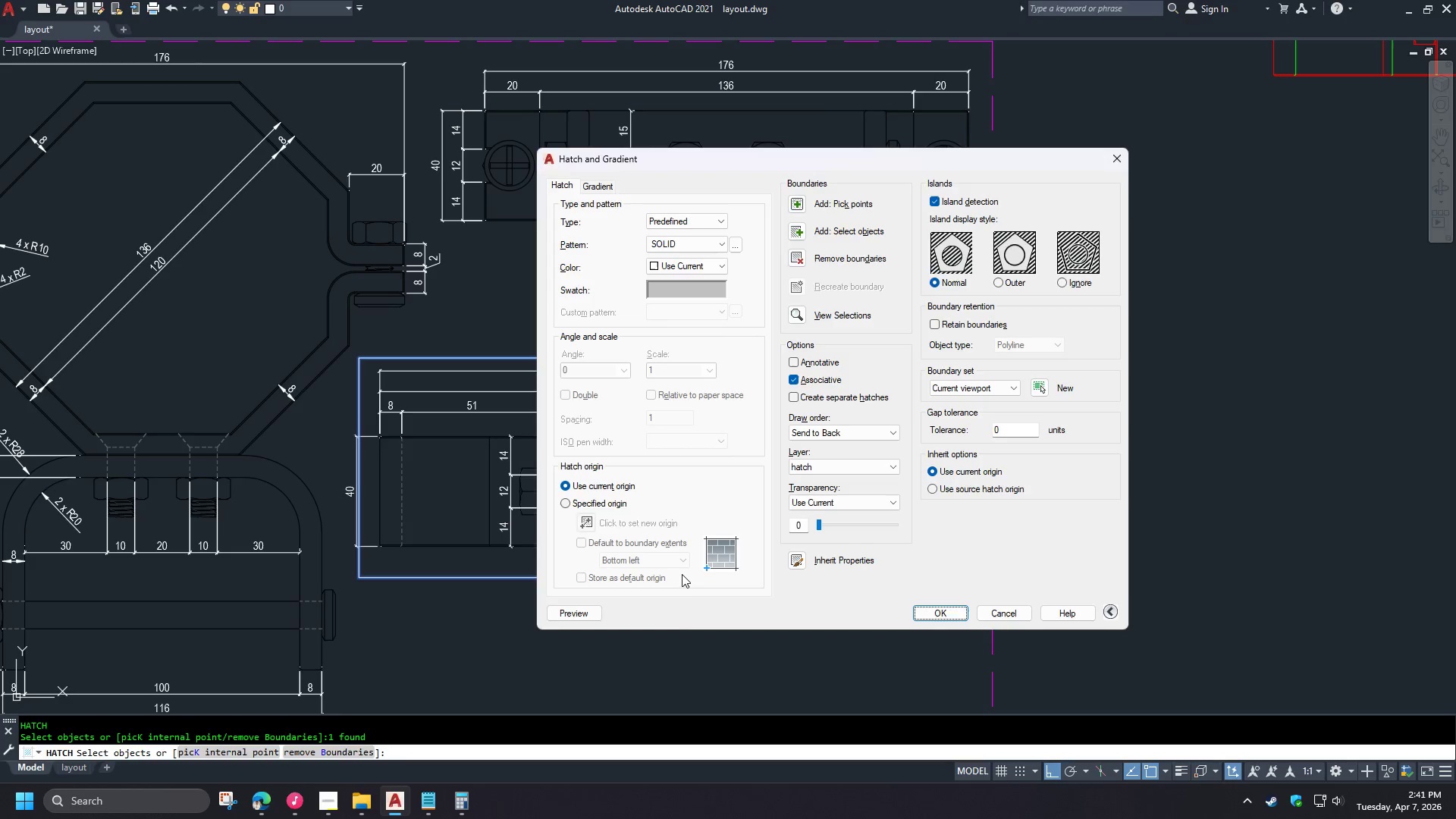 
key(Space)
 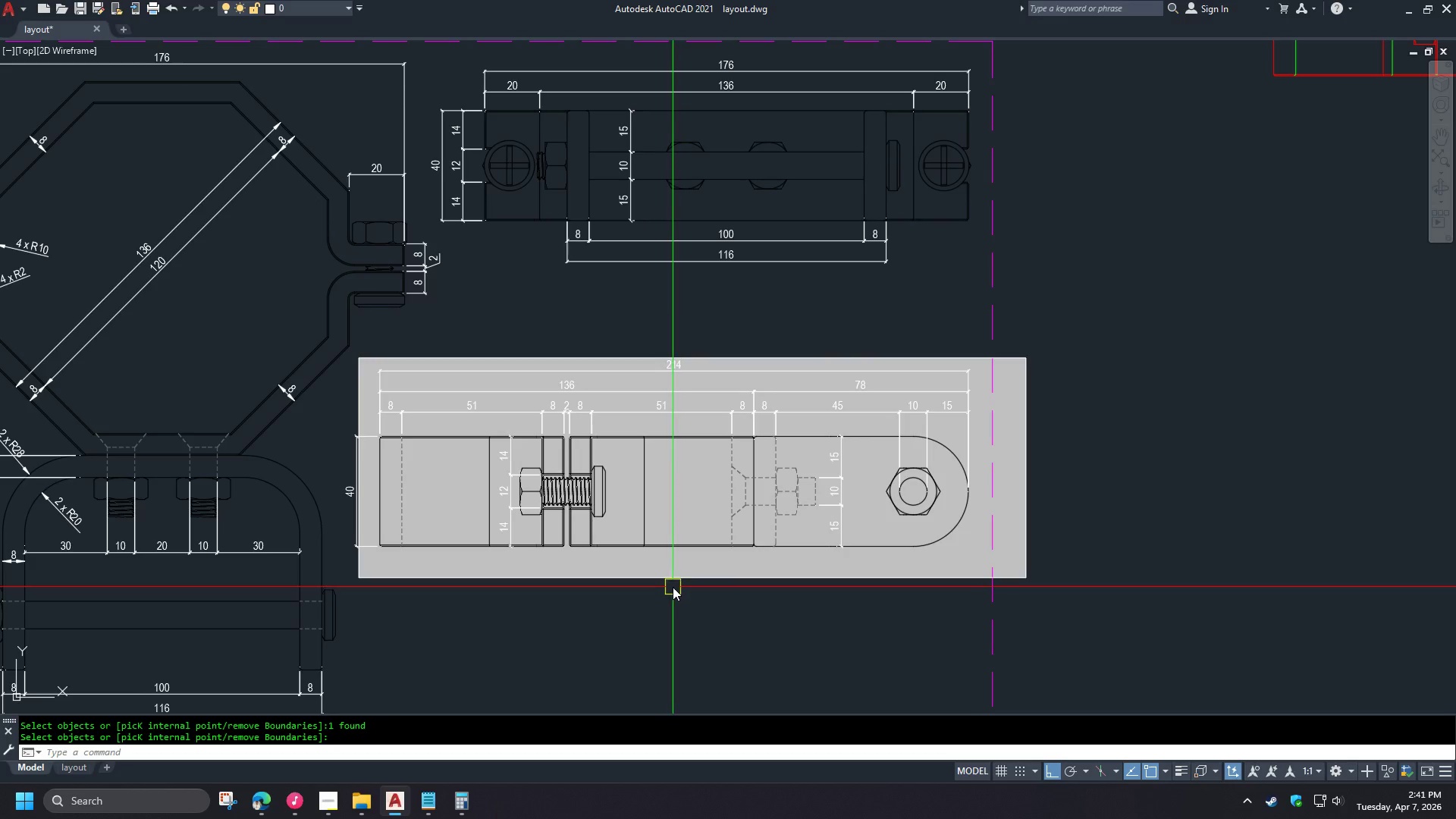 
left_click([673, 585])
 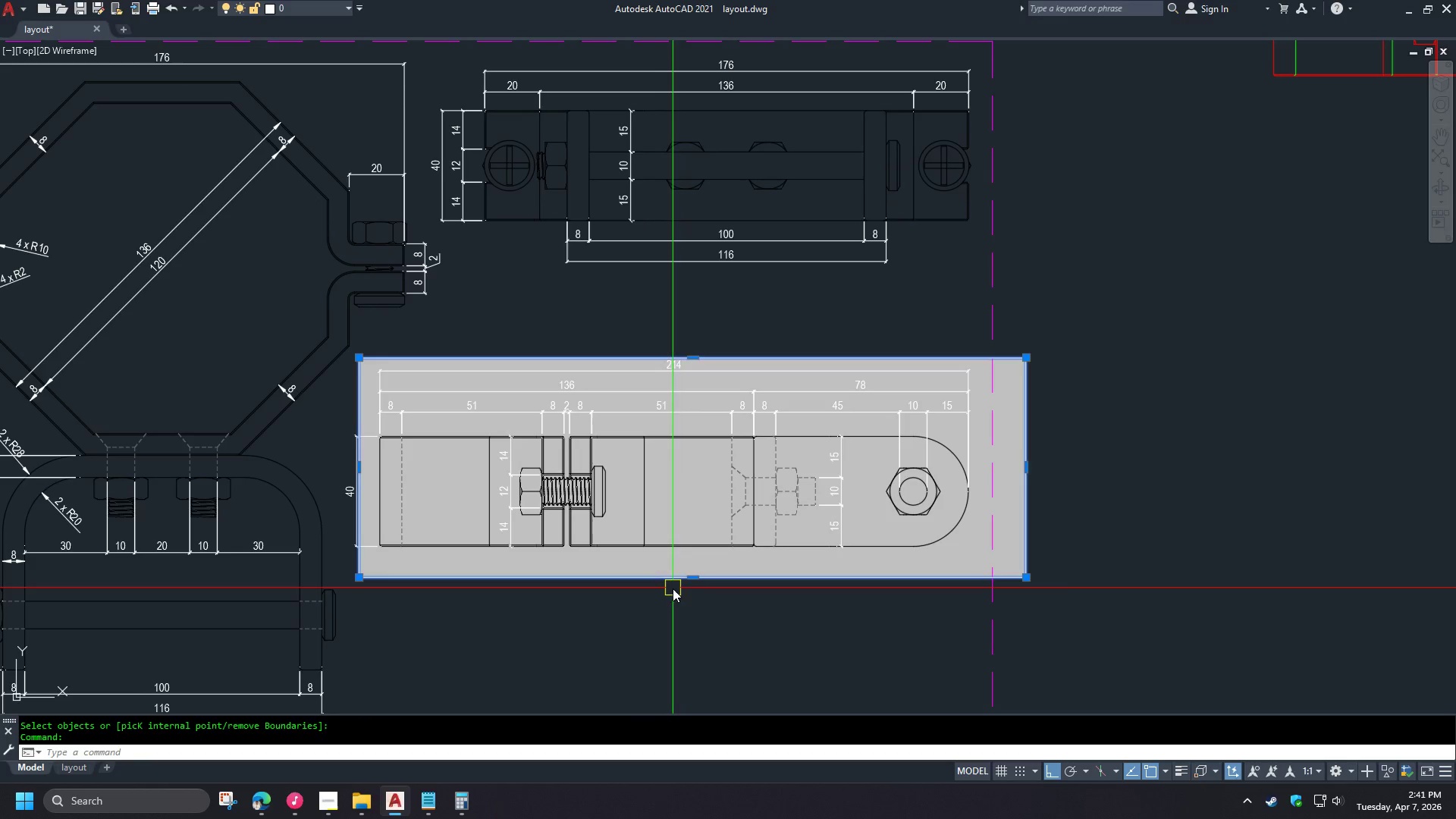 
type(E TR )
 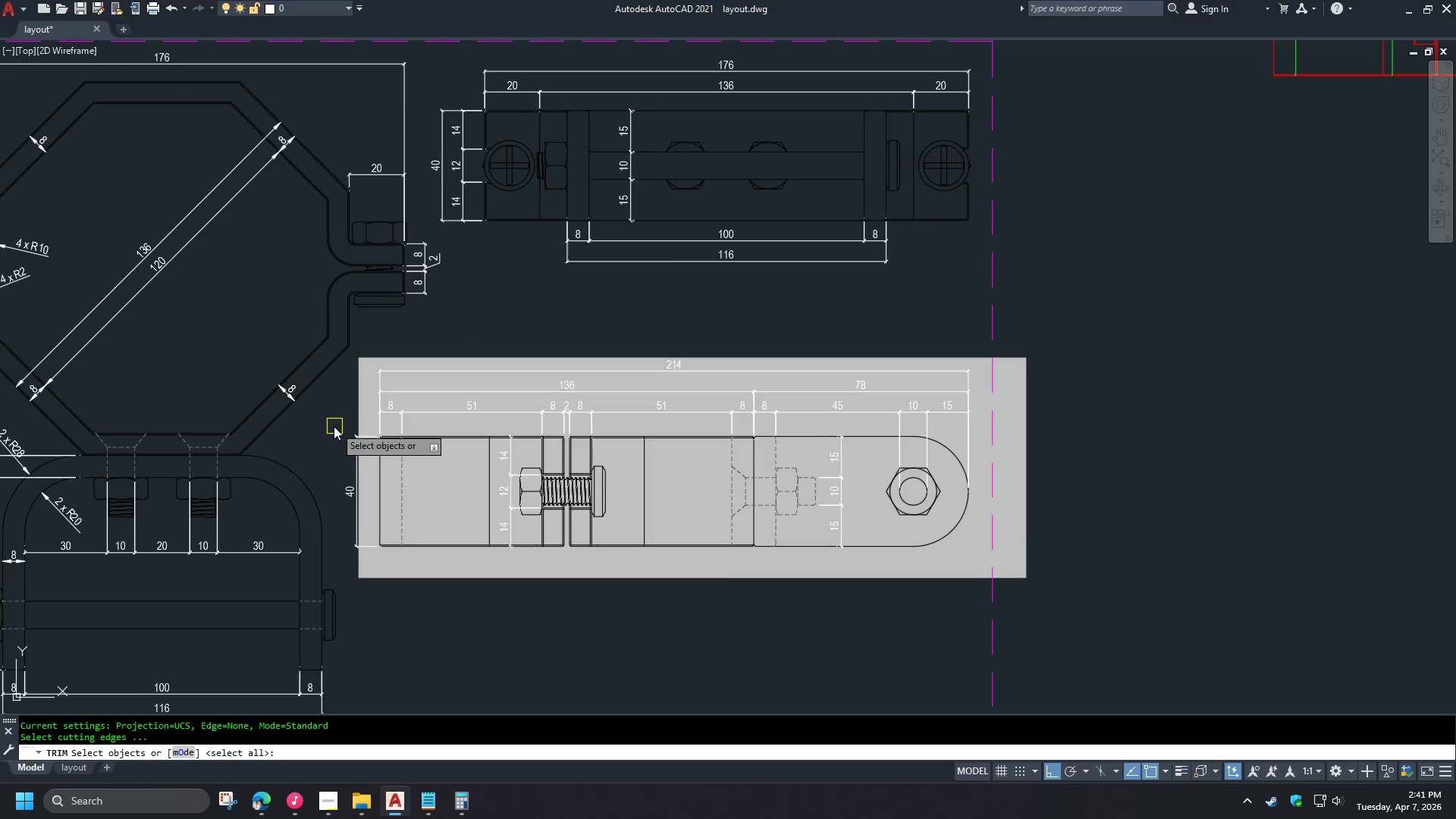 
left_click_drag(start_coordinate=[331, 416], to_coordinate=[342, 419])
 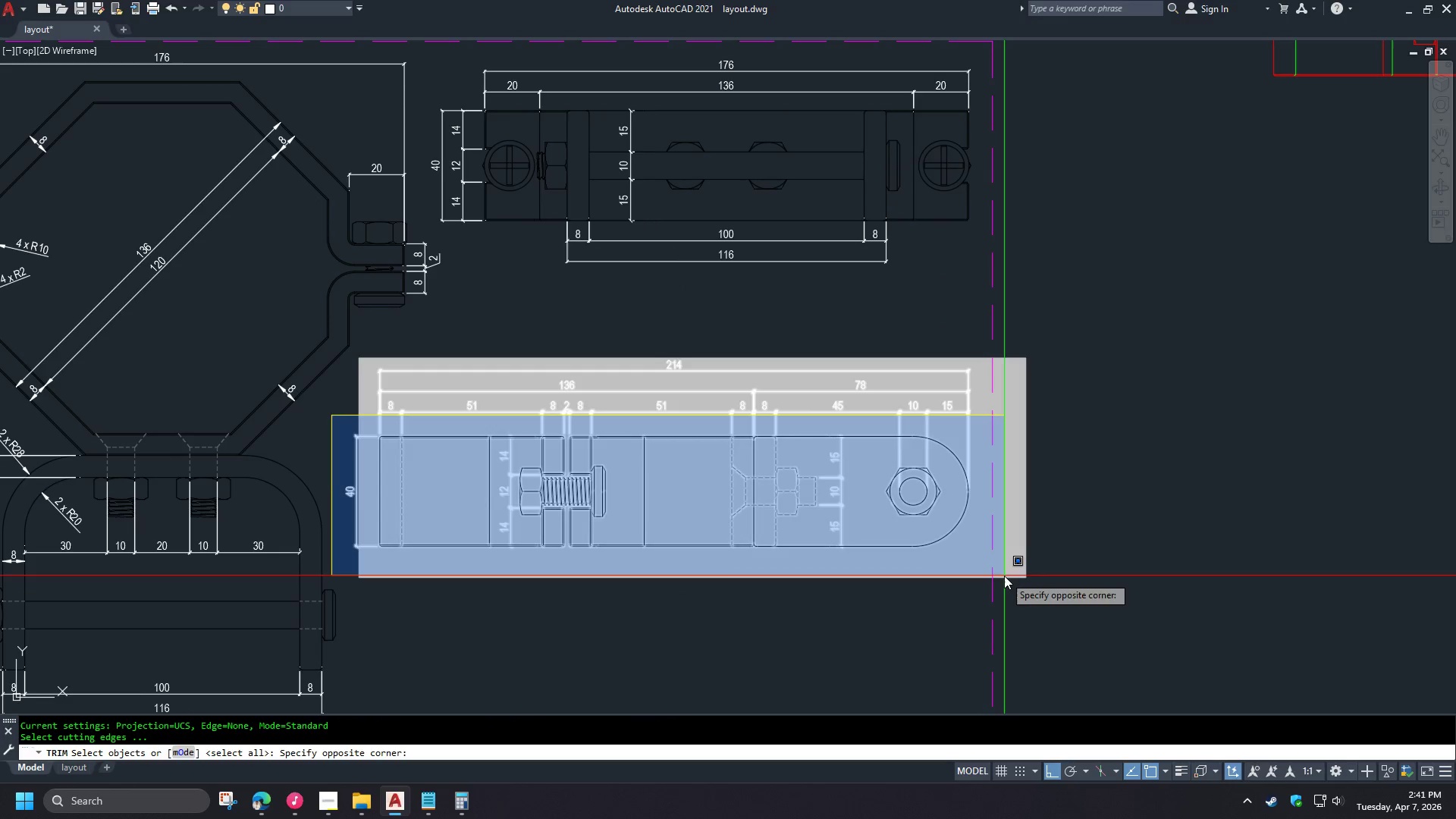 
left_click([1003, 575])
 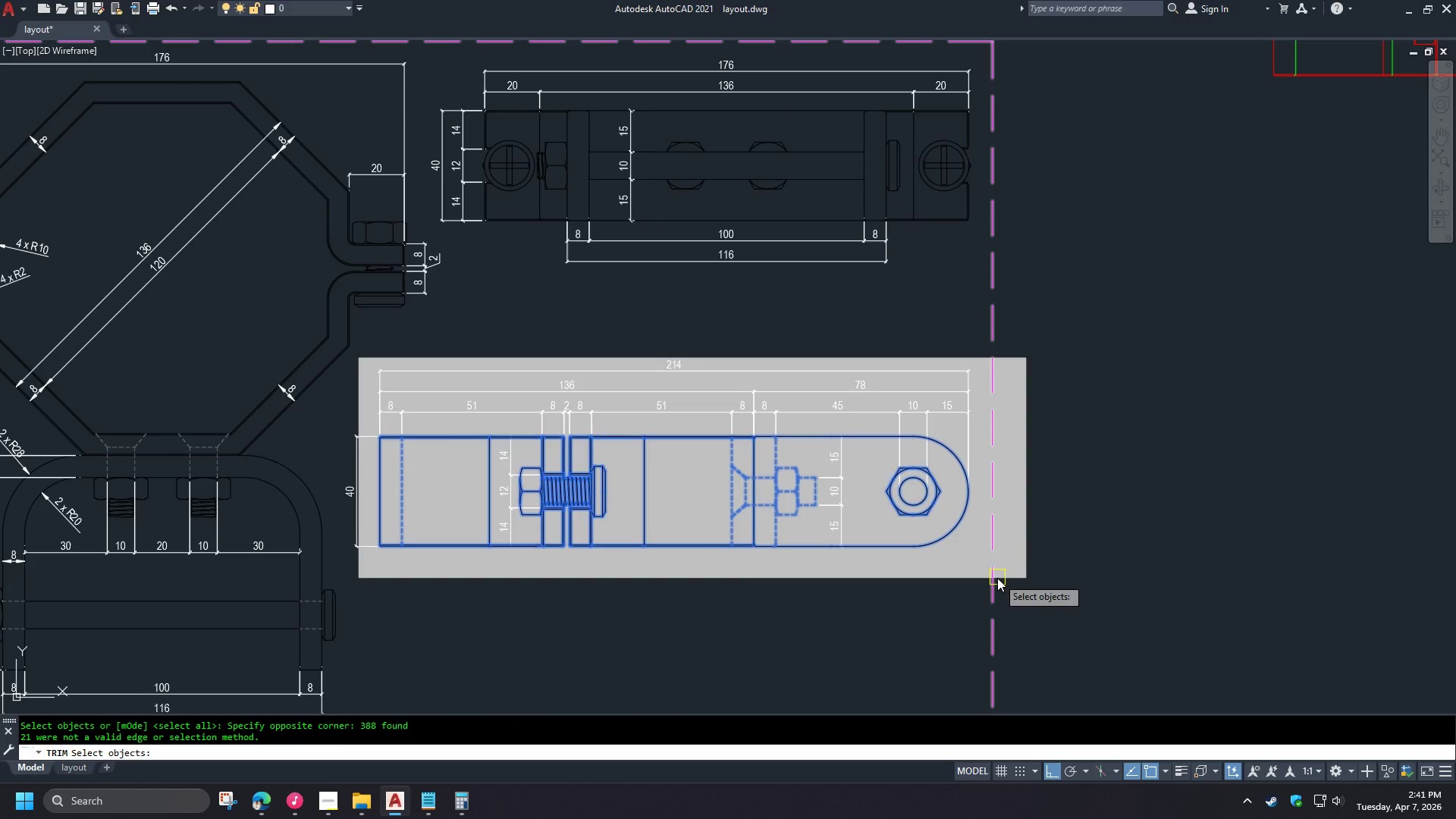 
key(Space)
 